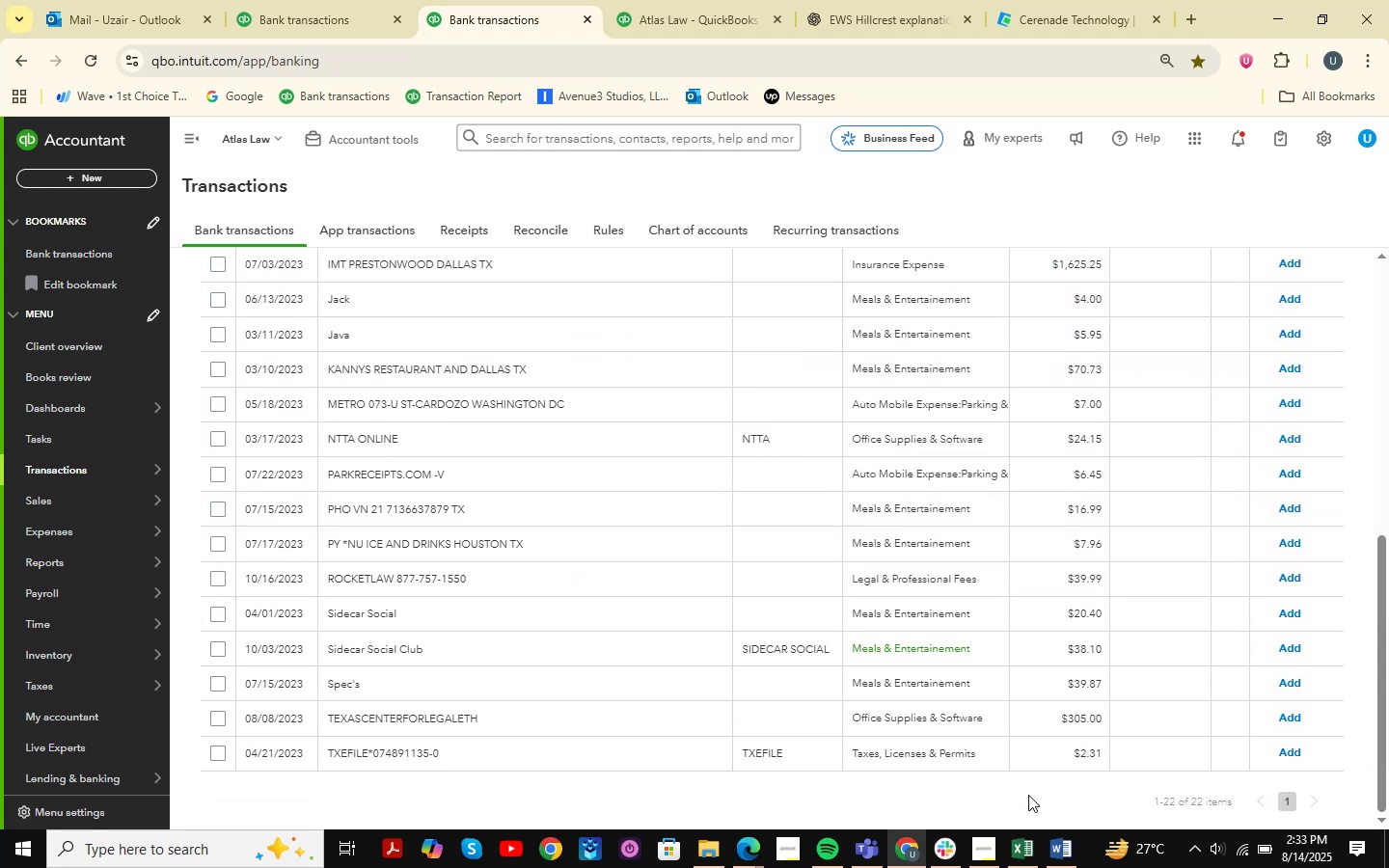 
left_click([1027, 860])
 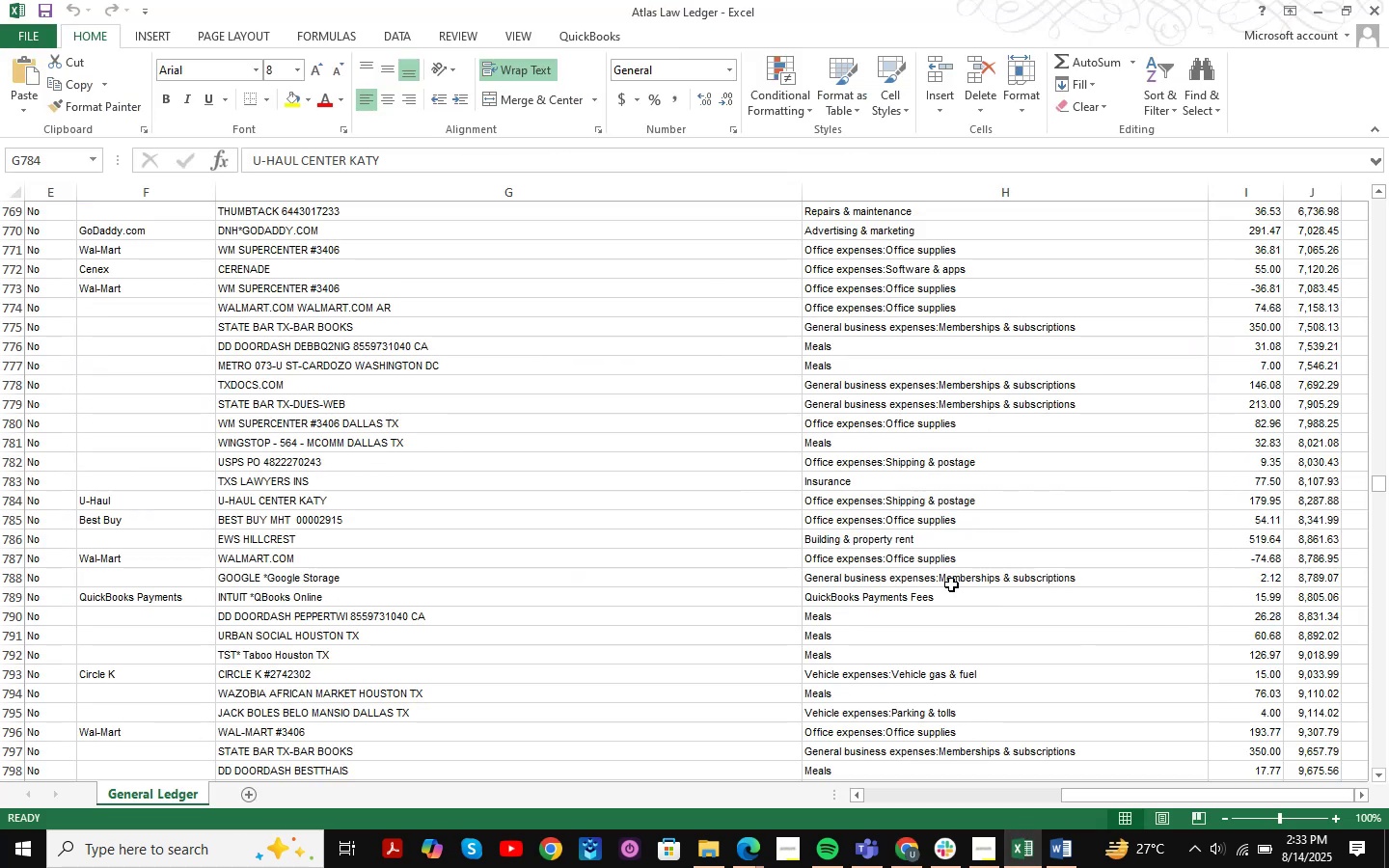 
key(Control+F)
 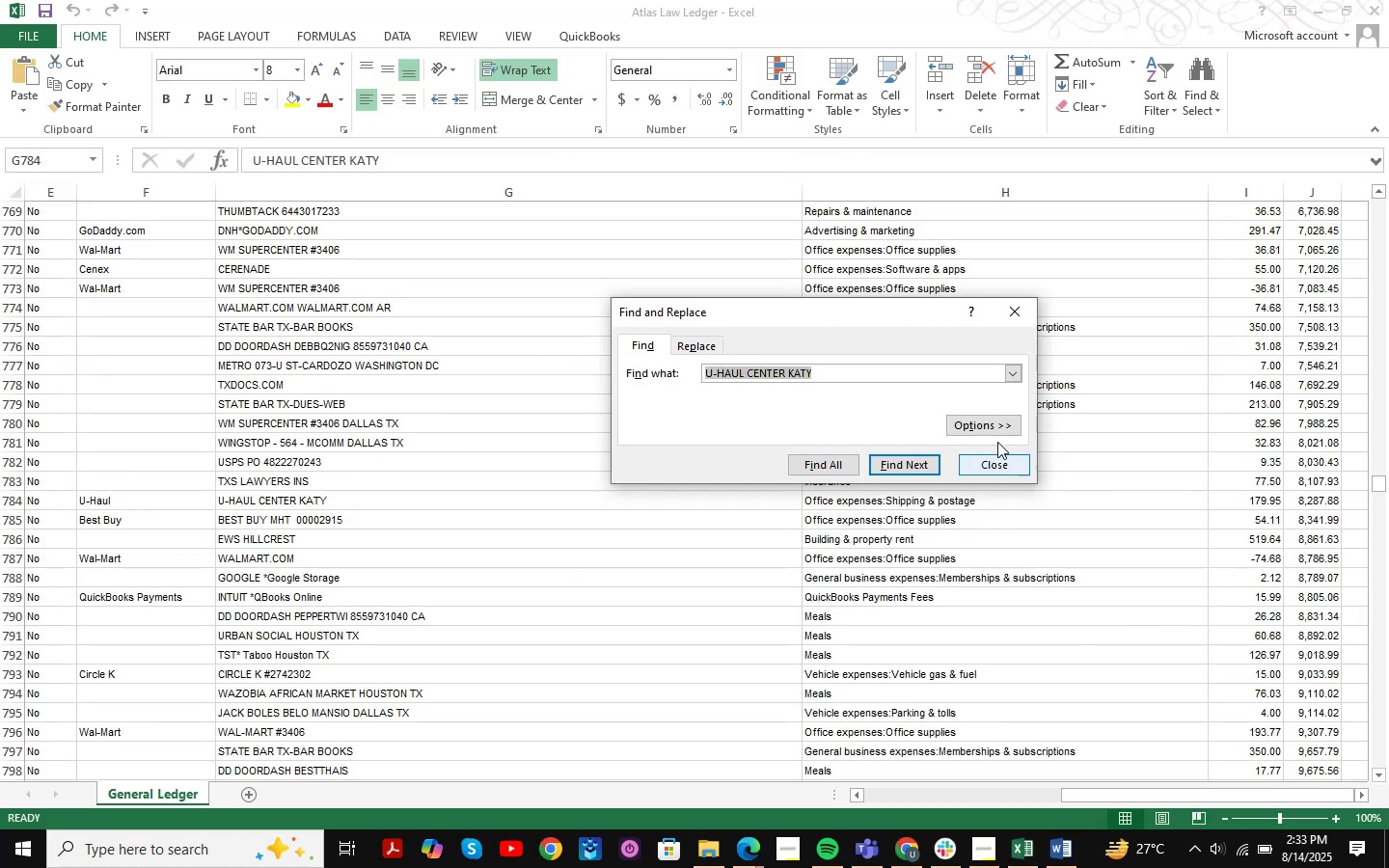 
left_click([1001, 472])
 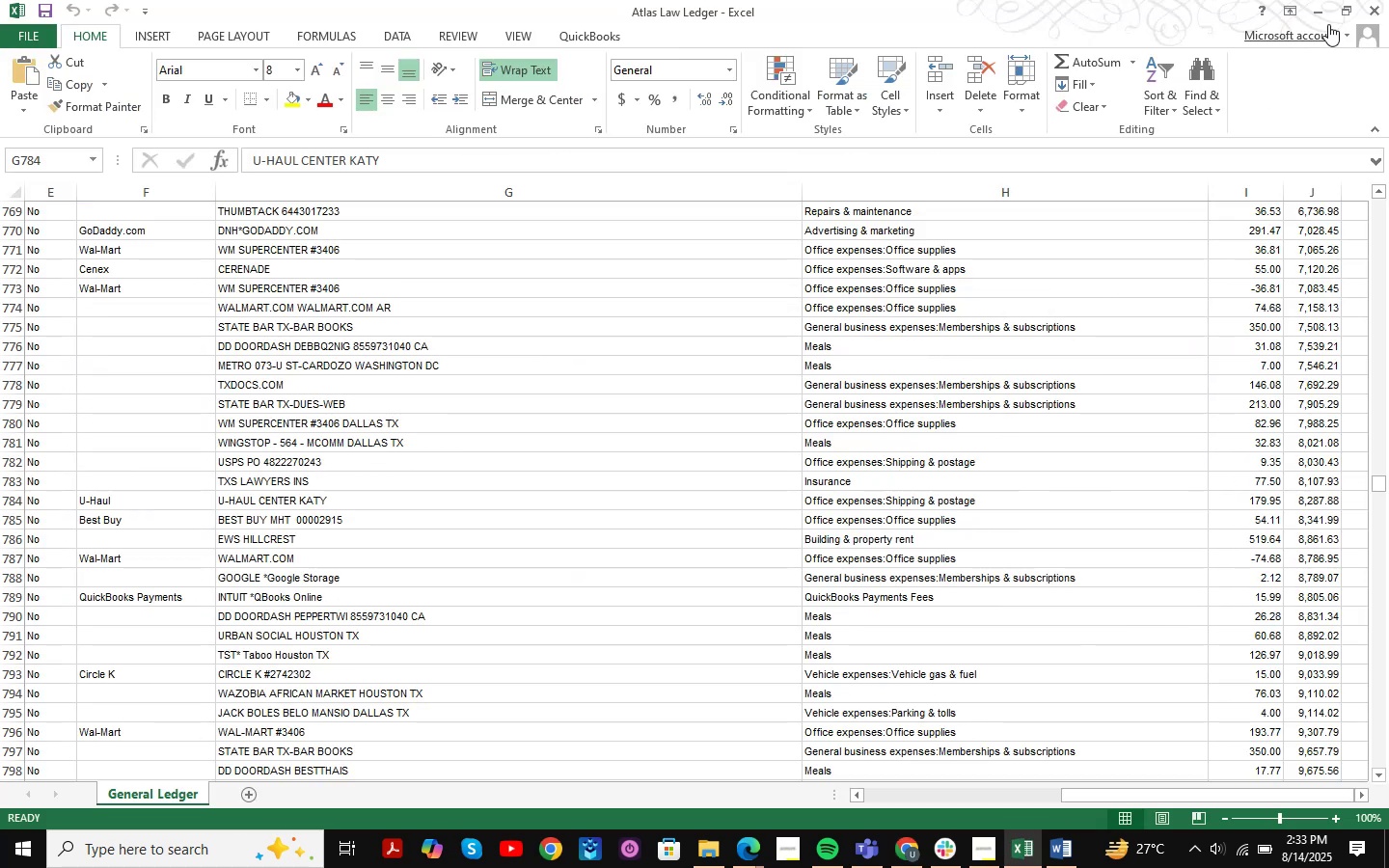 
left_click([1330, 9])
 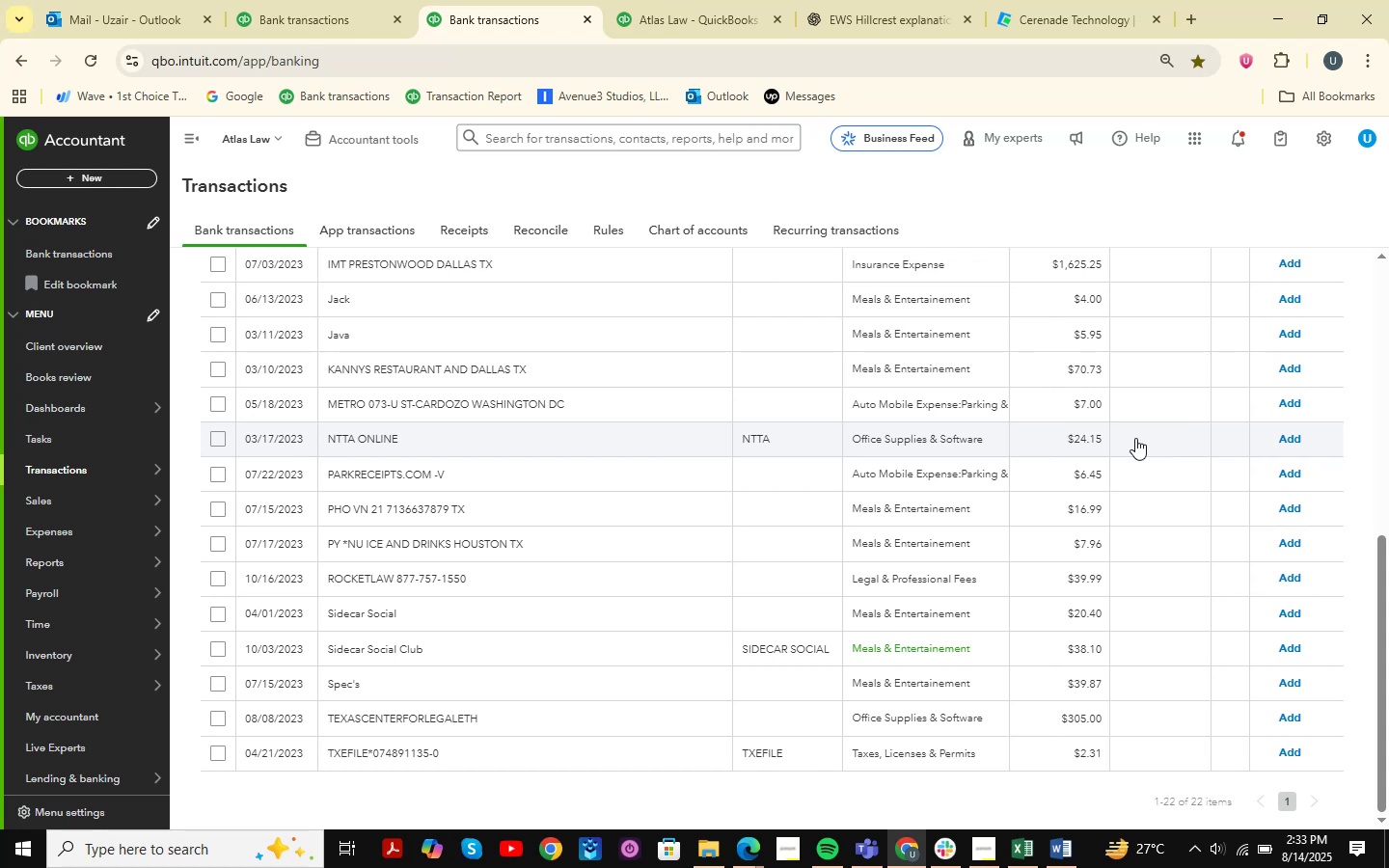 
wait(7.06)
 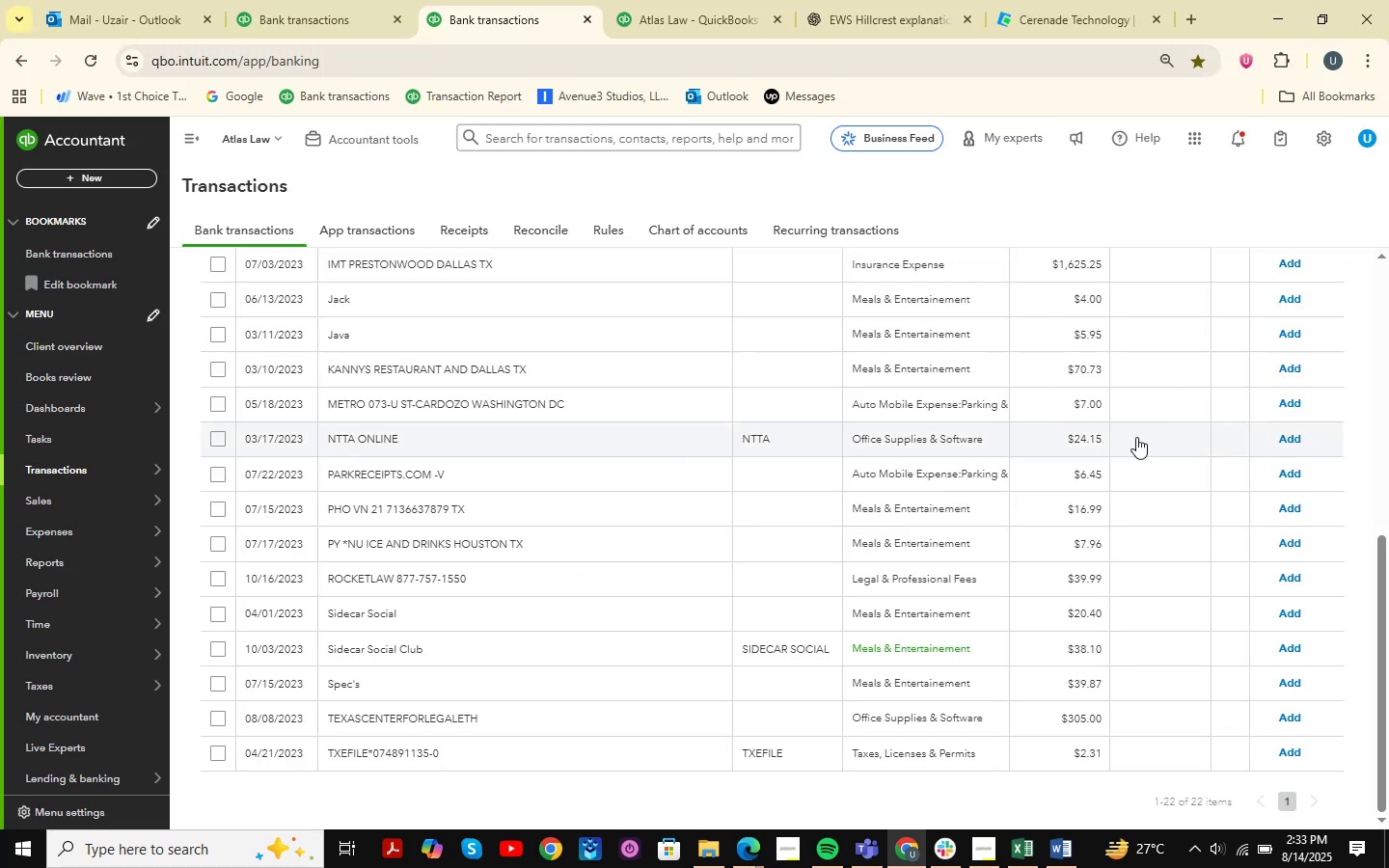 
left_click([408, 436])
 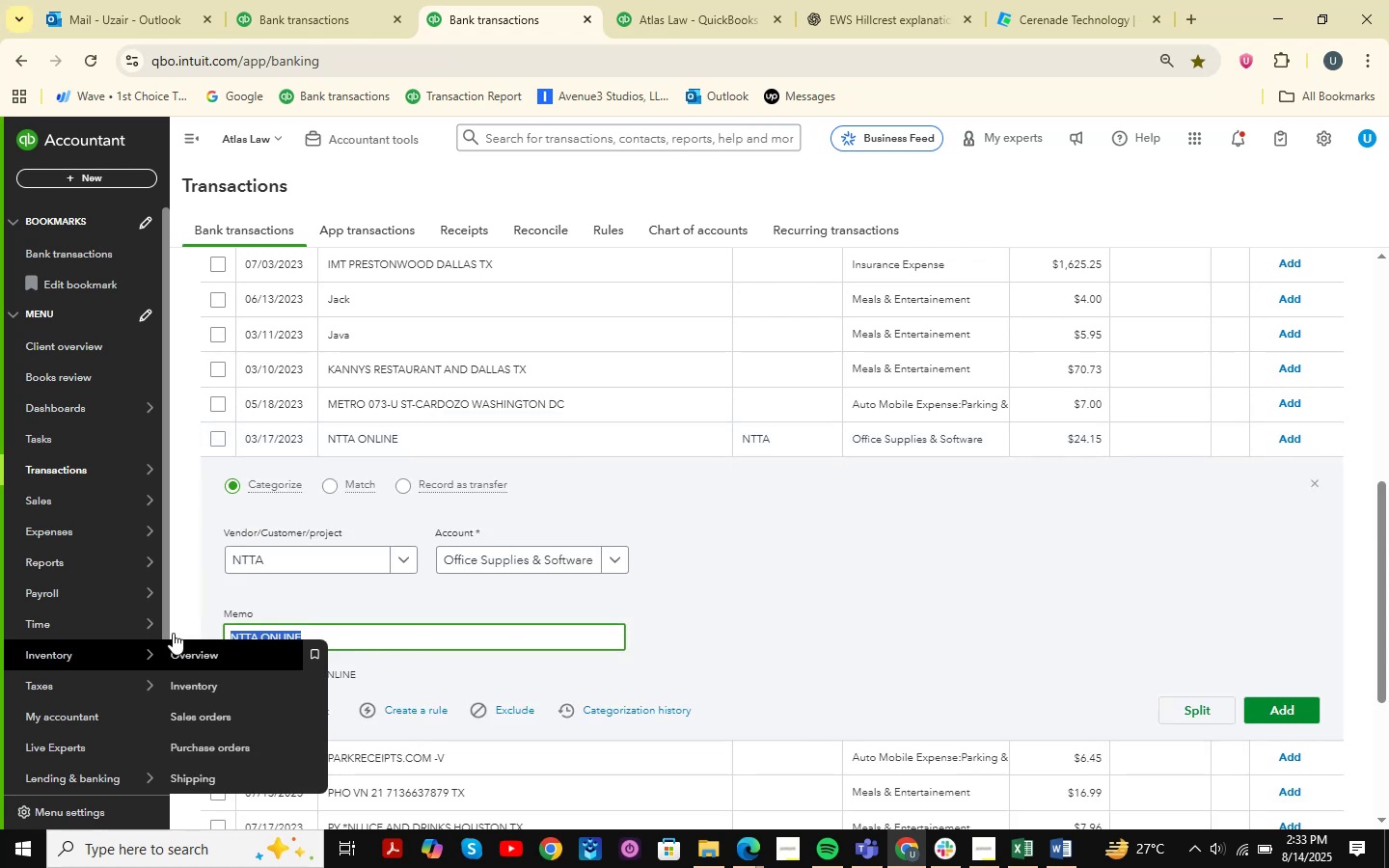 
key(Control+ControlLeft)
 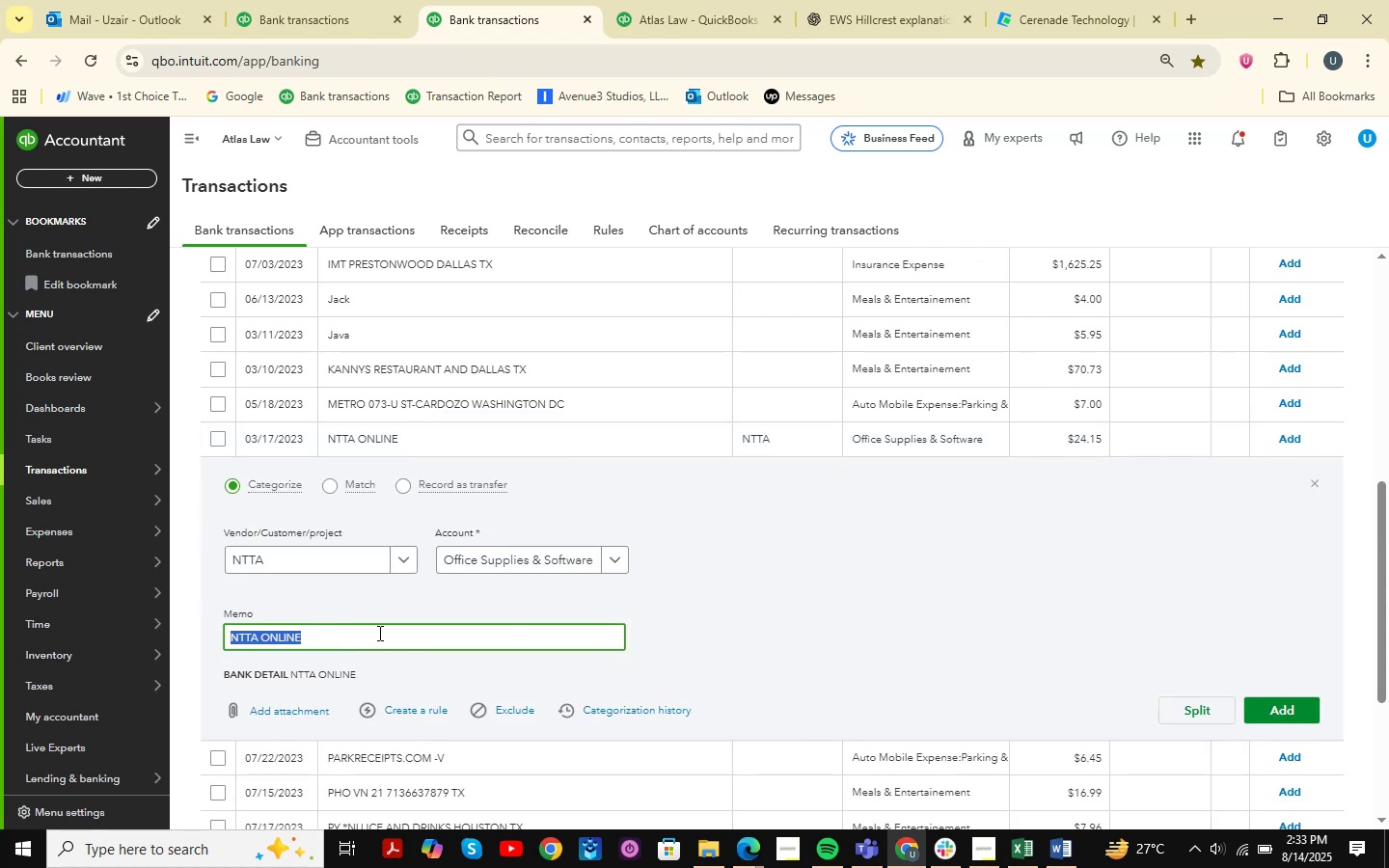 
key(Control+C)
 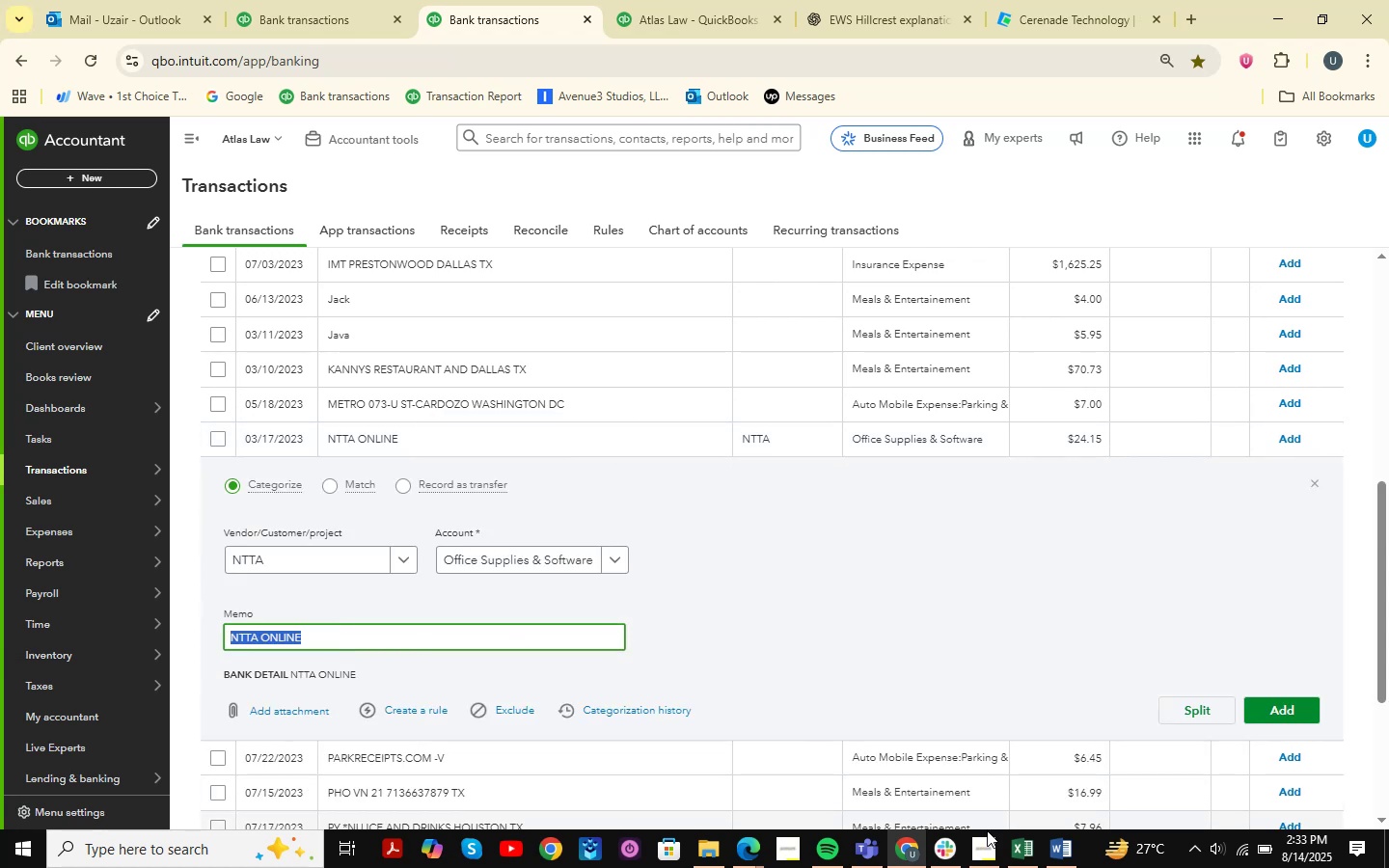 
left_click([1009, 843])
 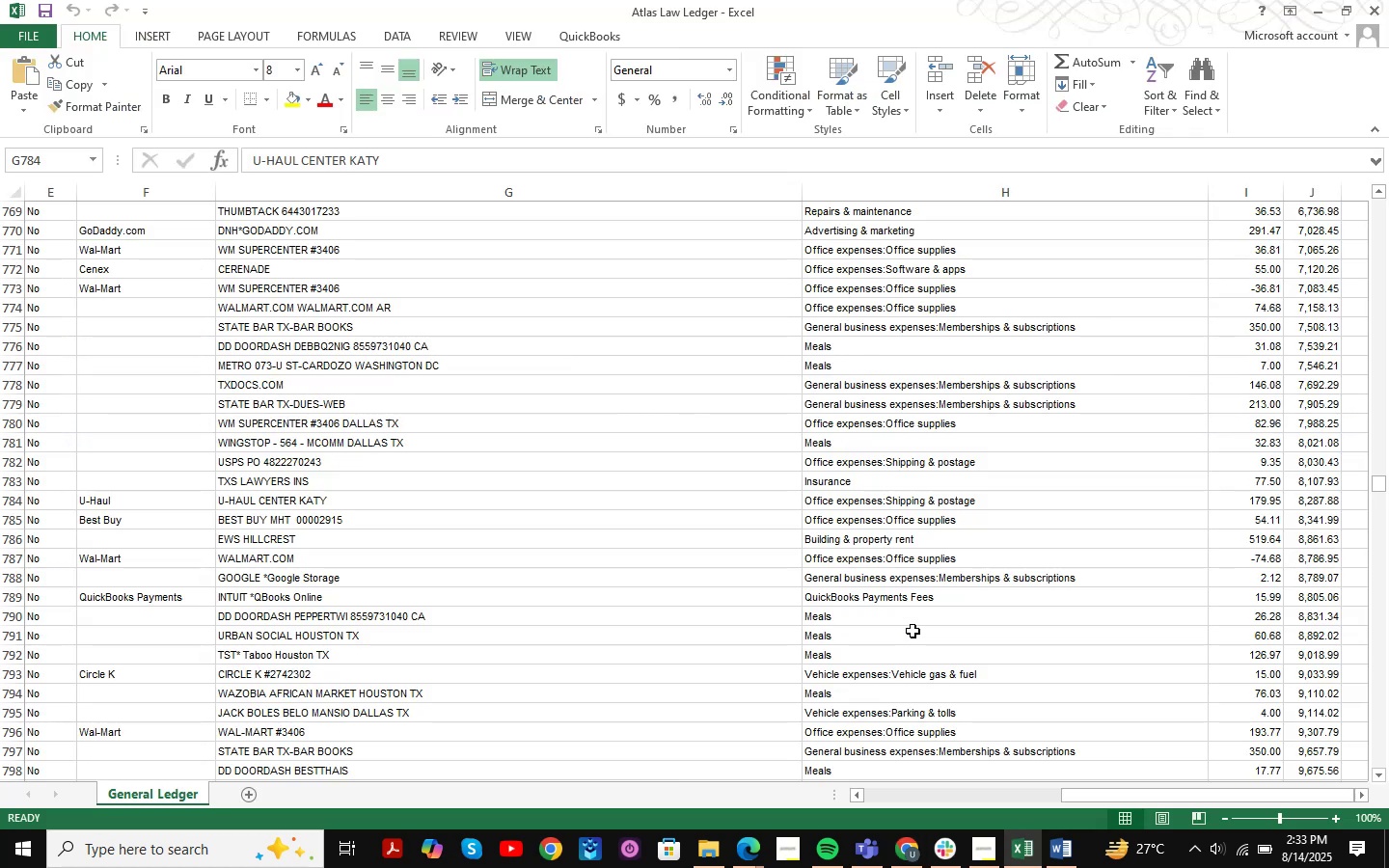 
key(Control+F)
 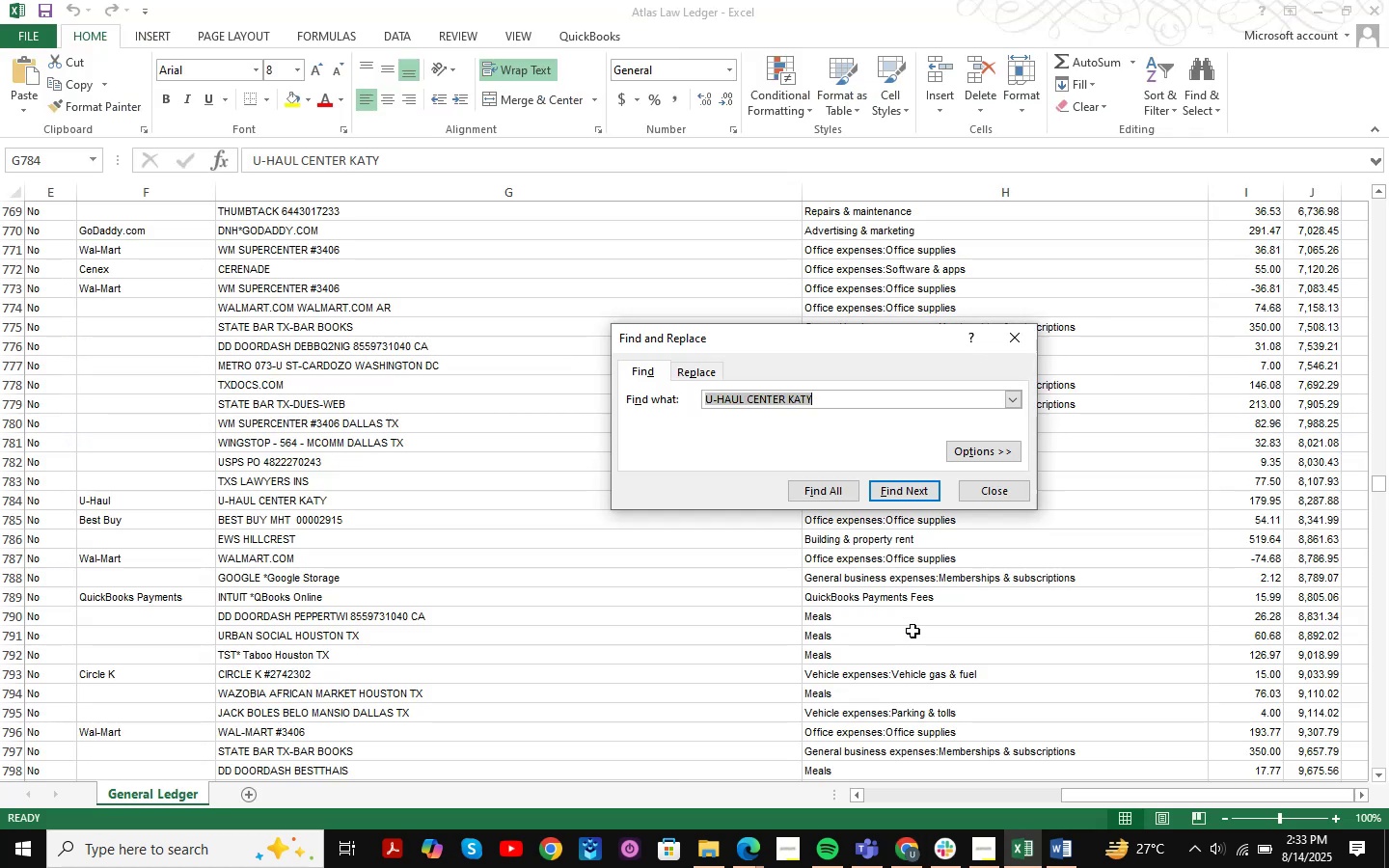 
key(Control+ControlLeft)
 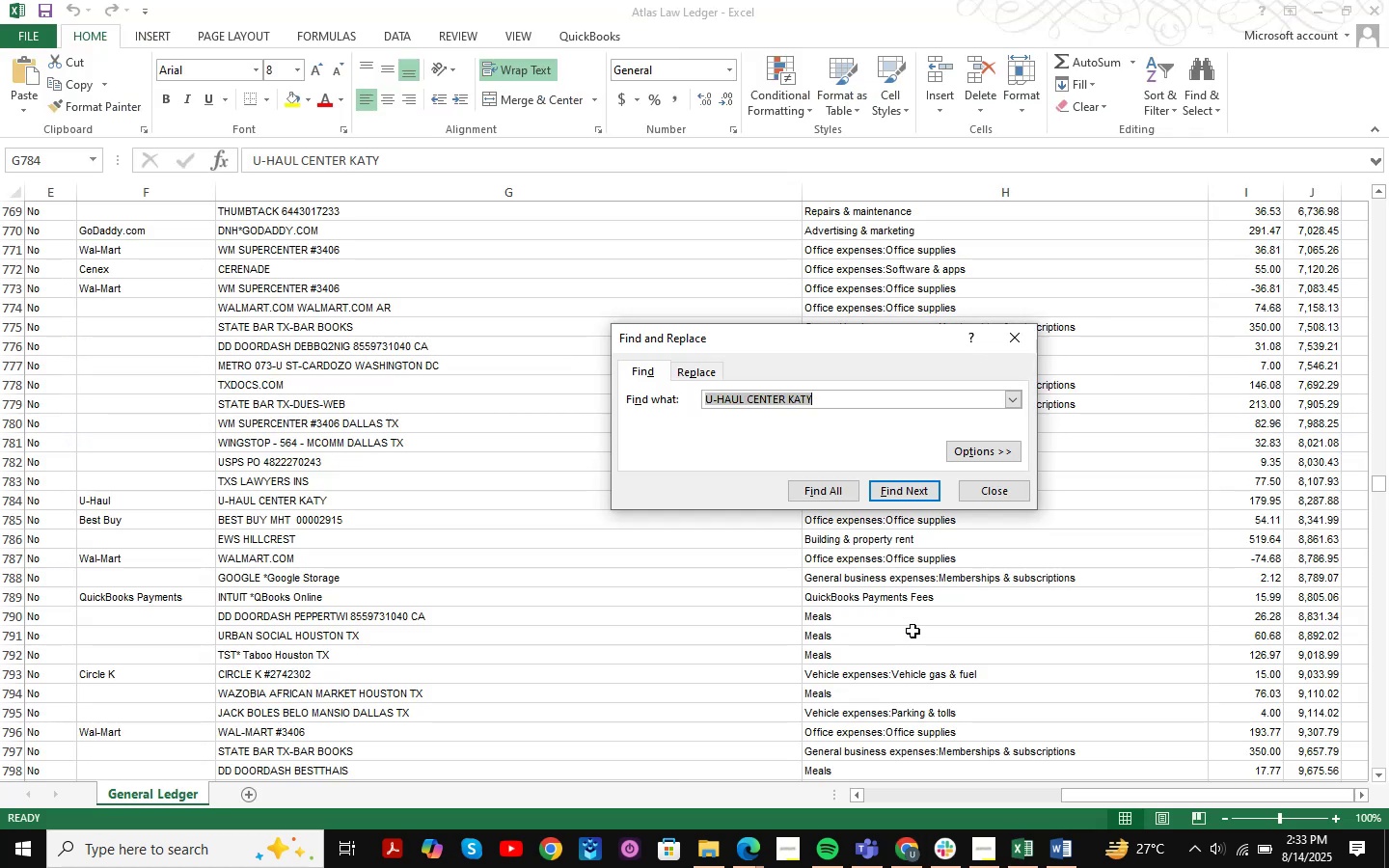 
key(Control+V)
 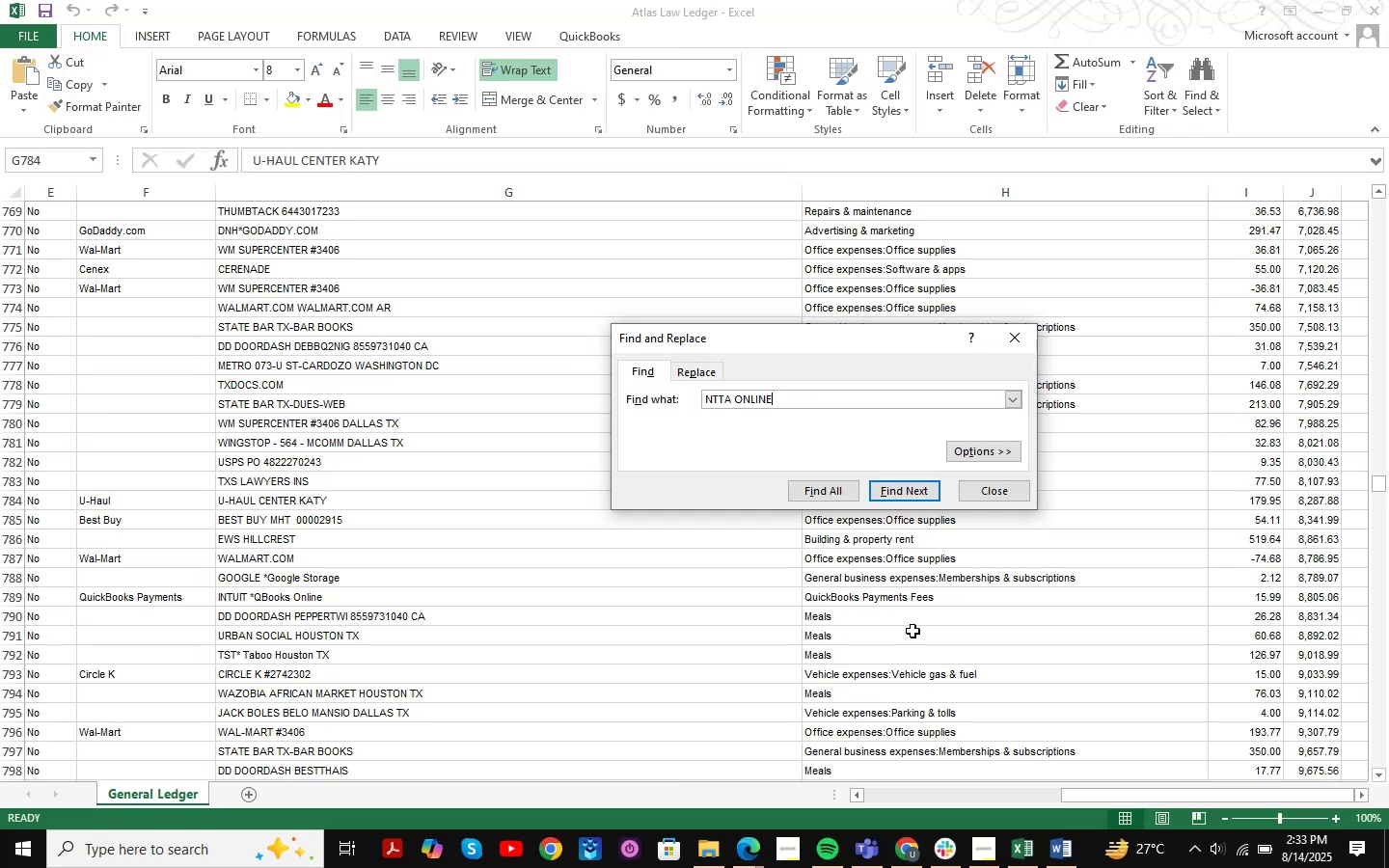 
key(NumpadEnter)
 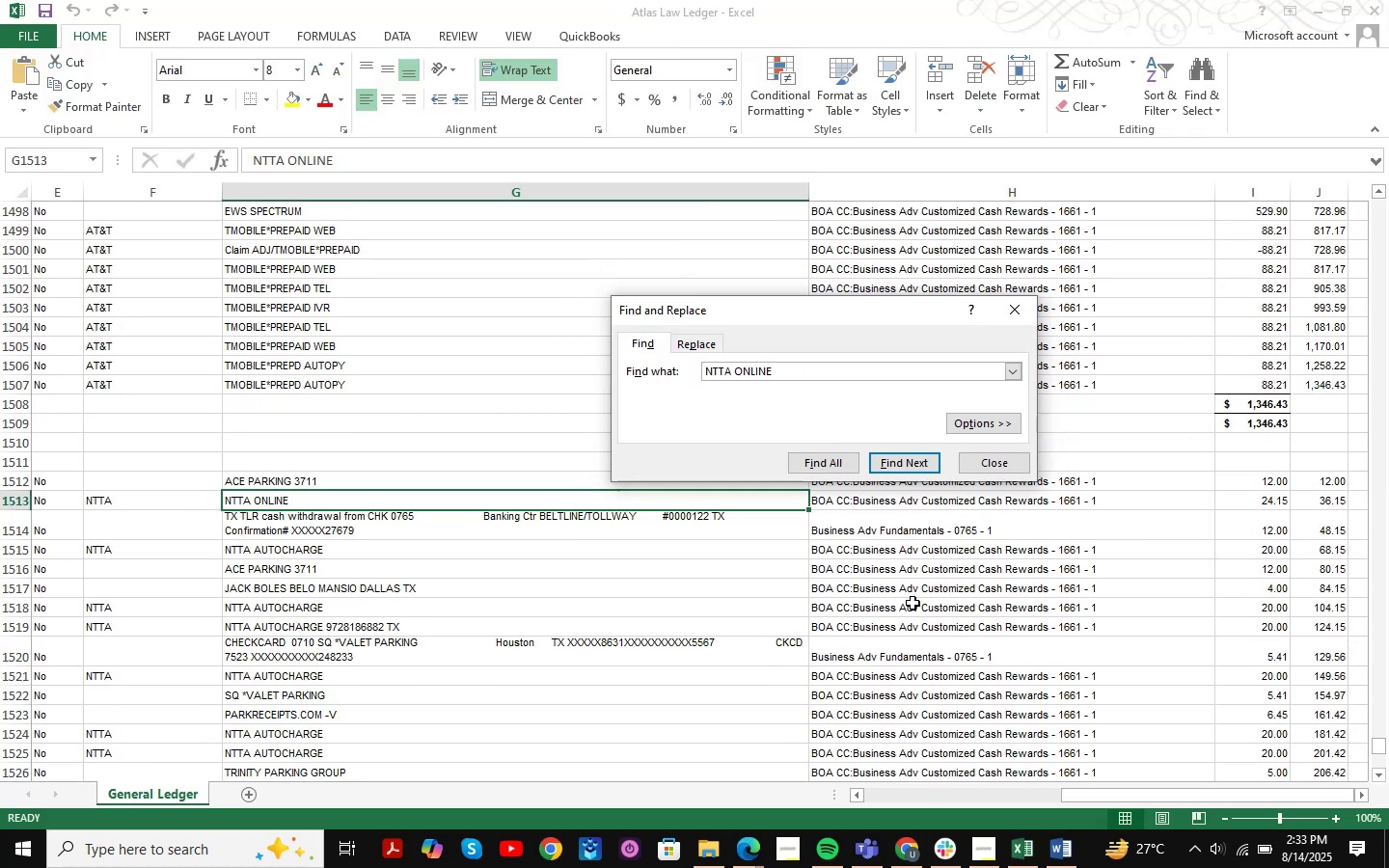 
key(NumpadEnter)
 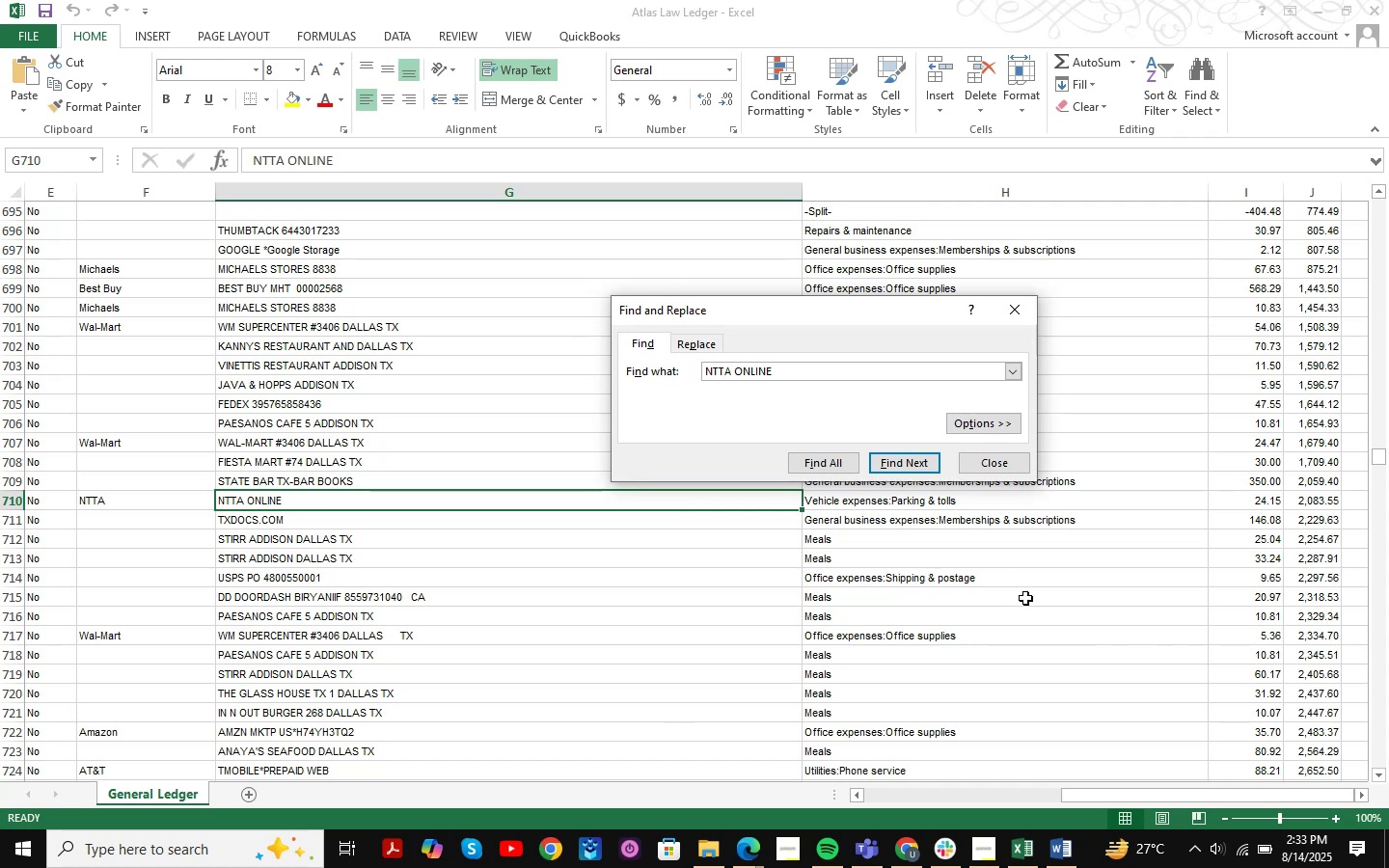 
double_click([1006, 461])
 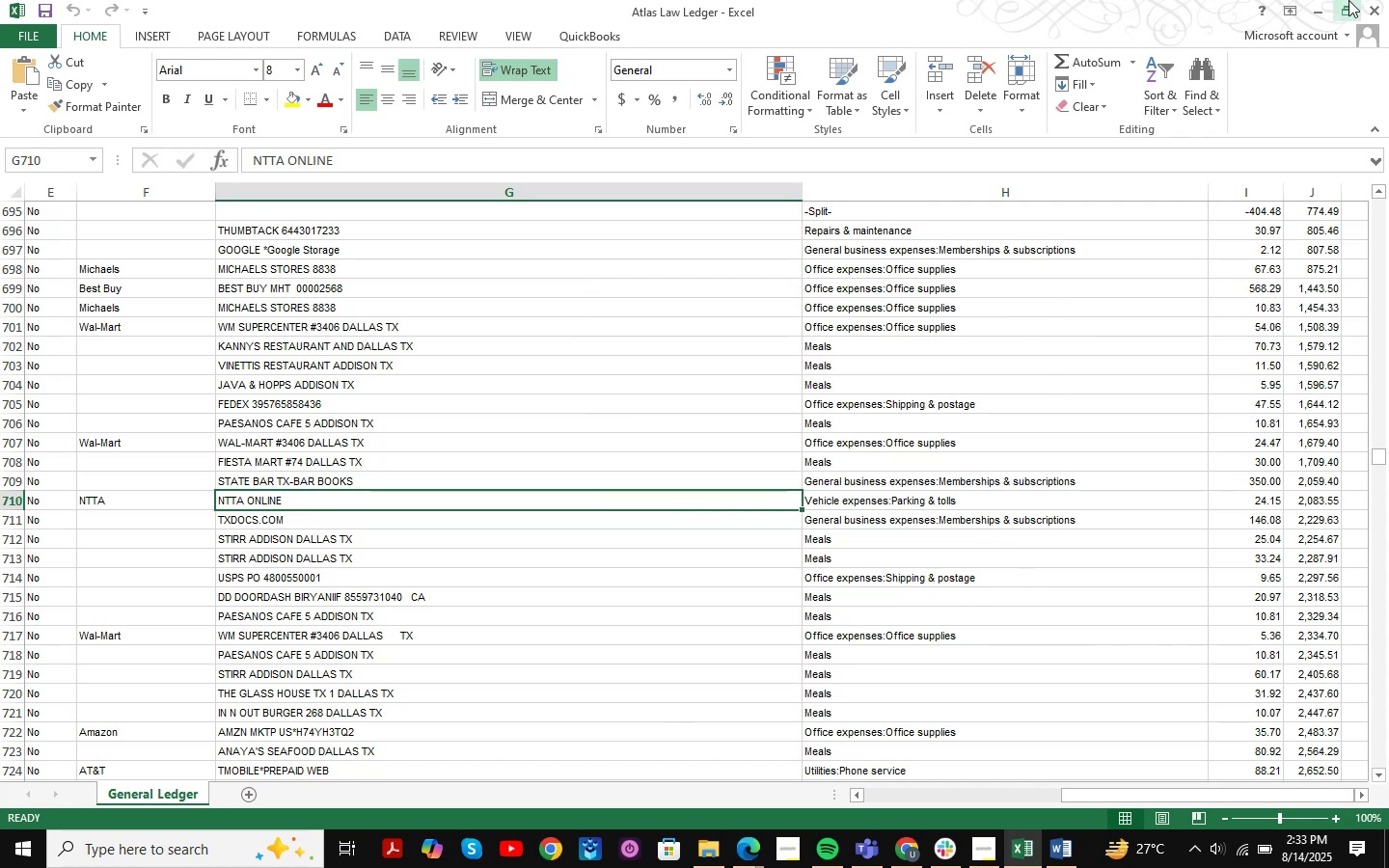 
left_click([1322, 7])
 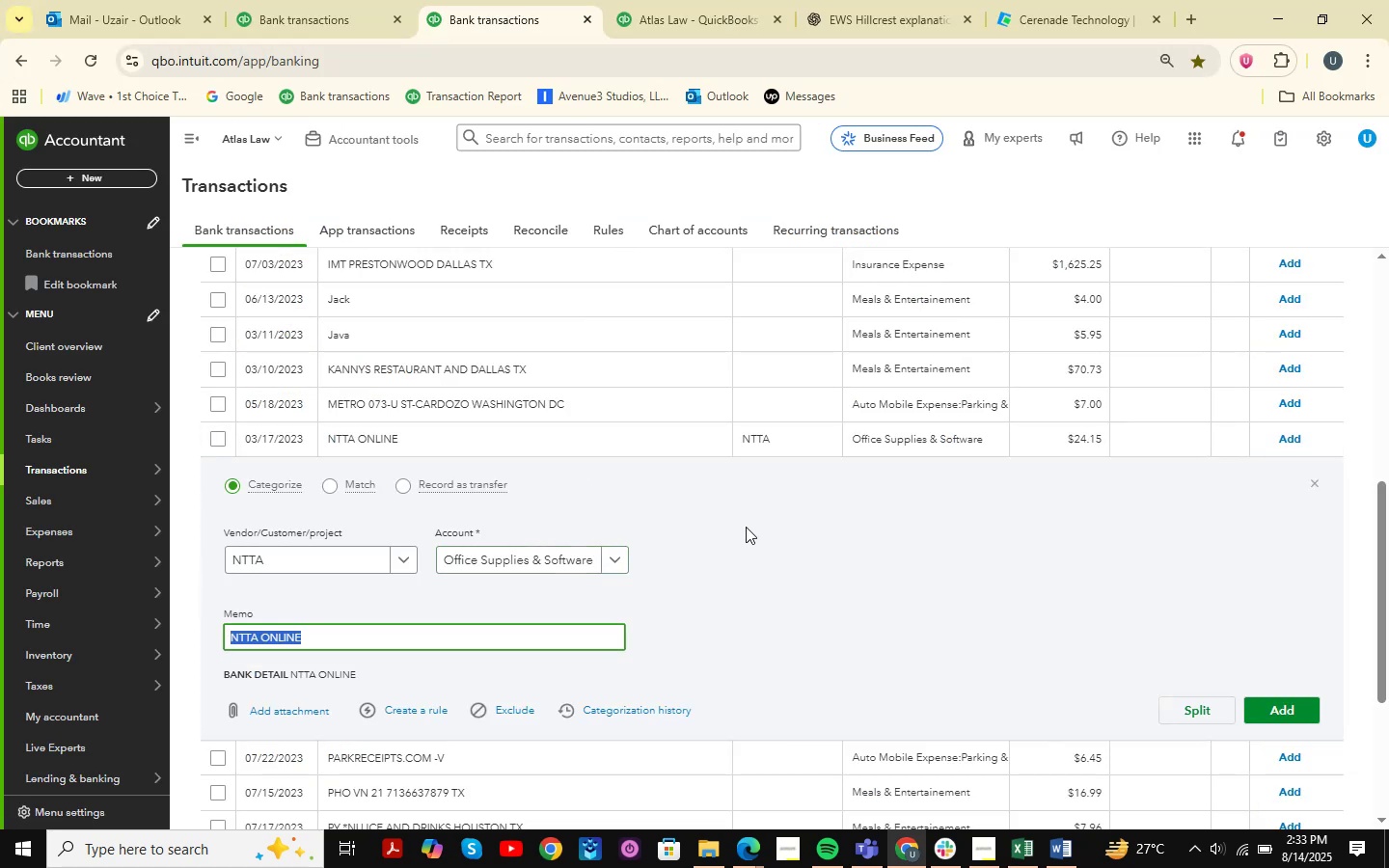 
left_click([520, 563])
 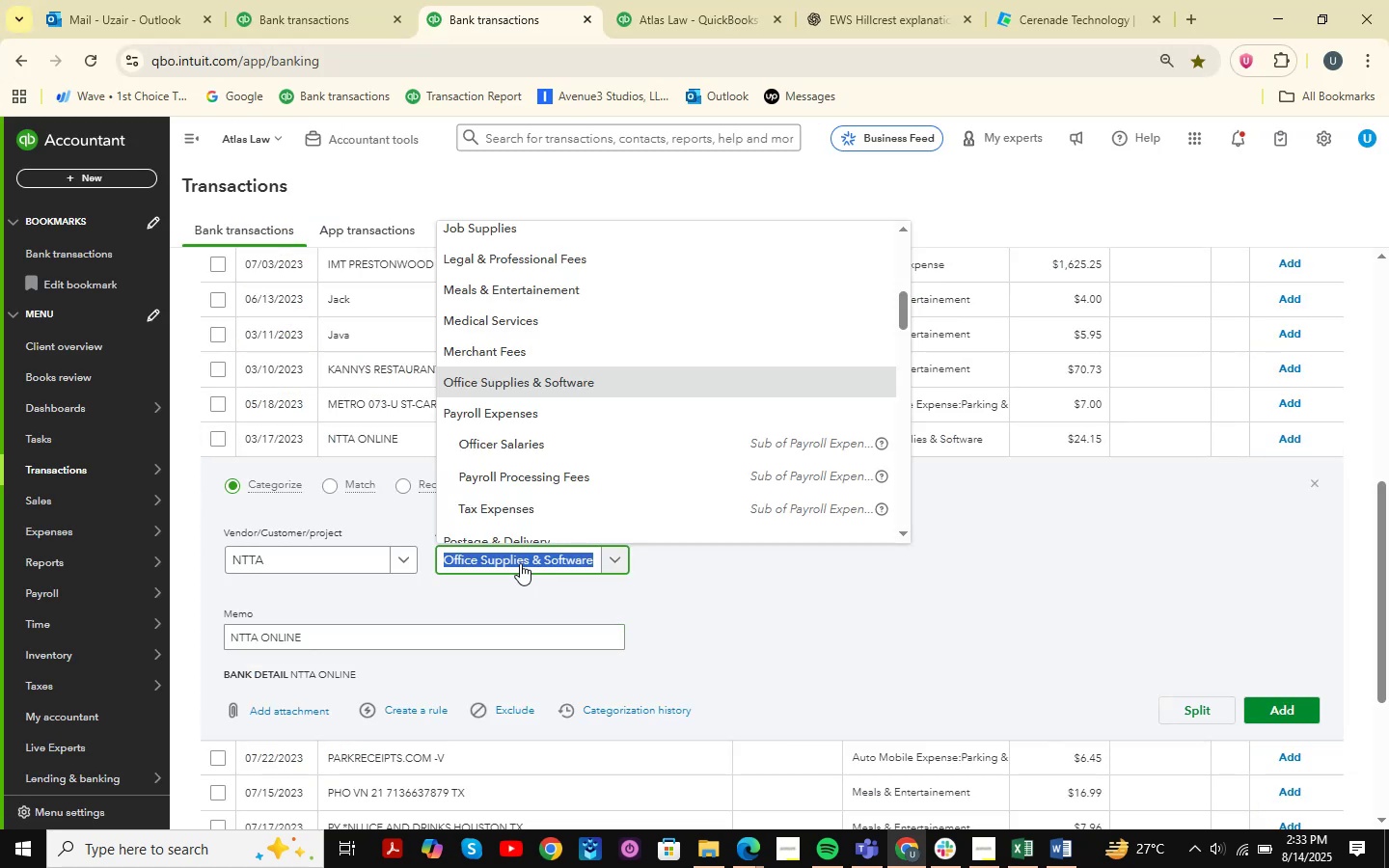 
type(parking )
 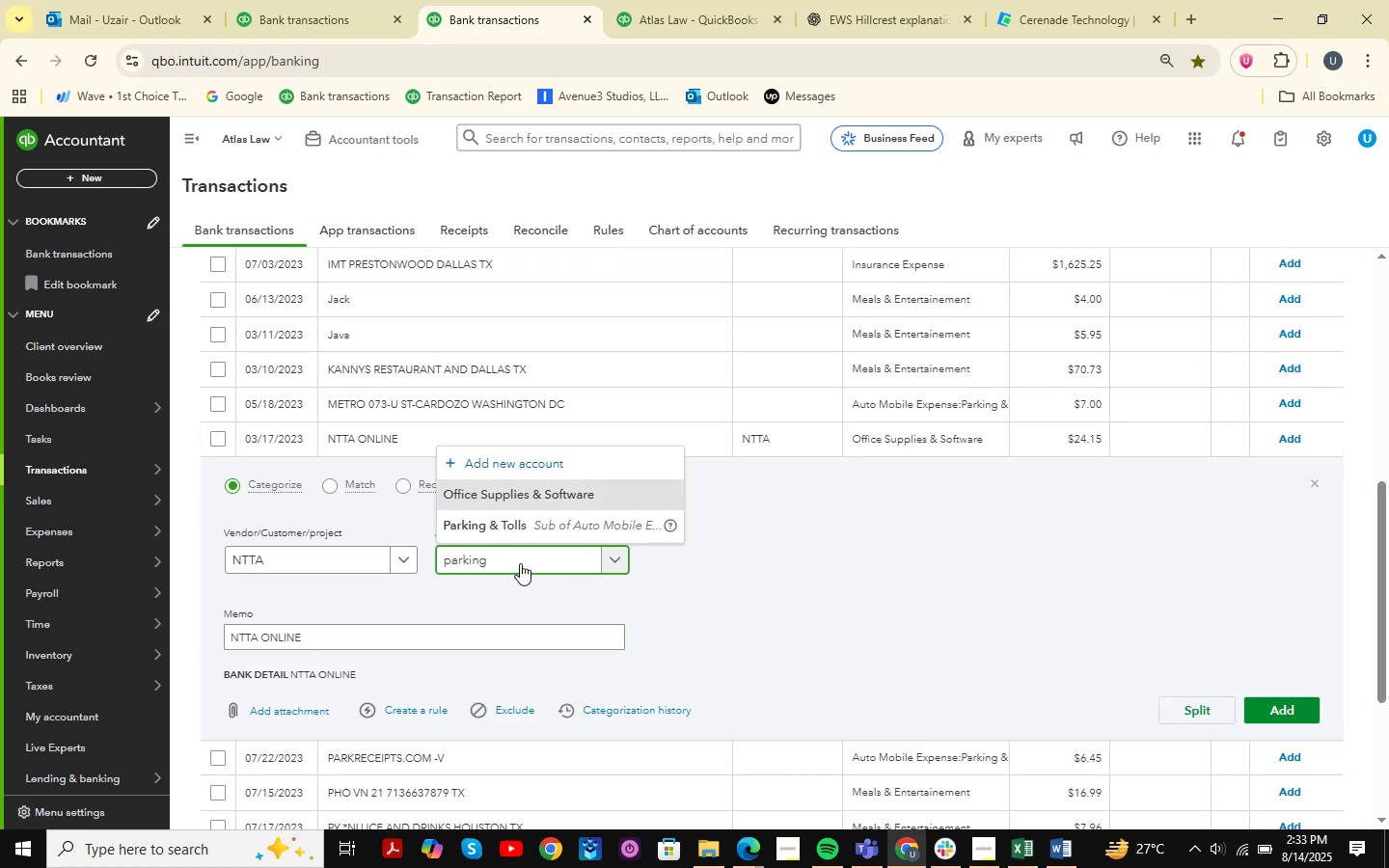 
left_click([545, 518])
 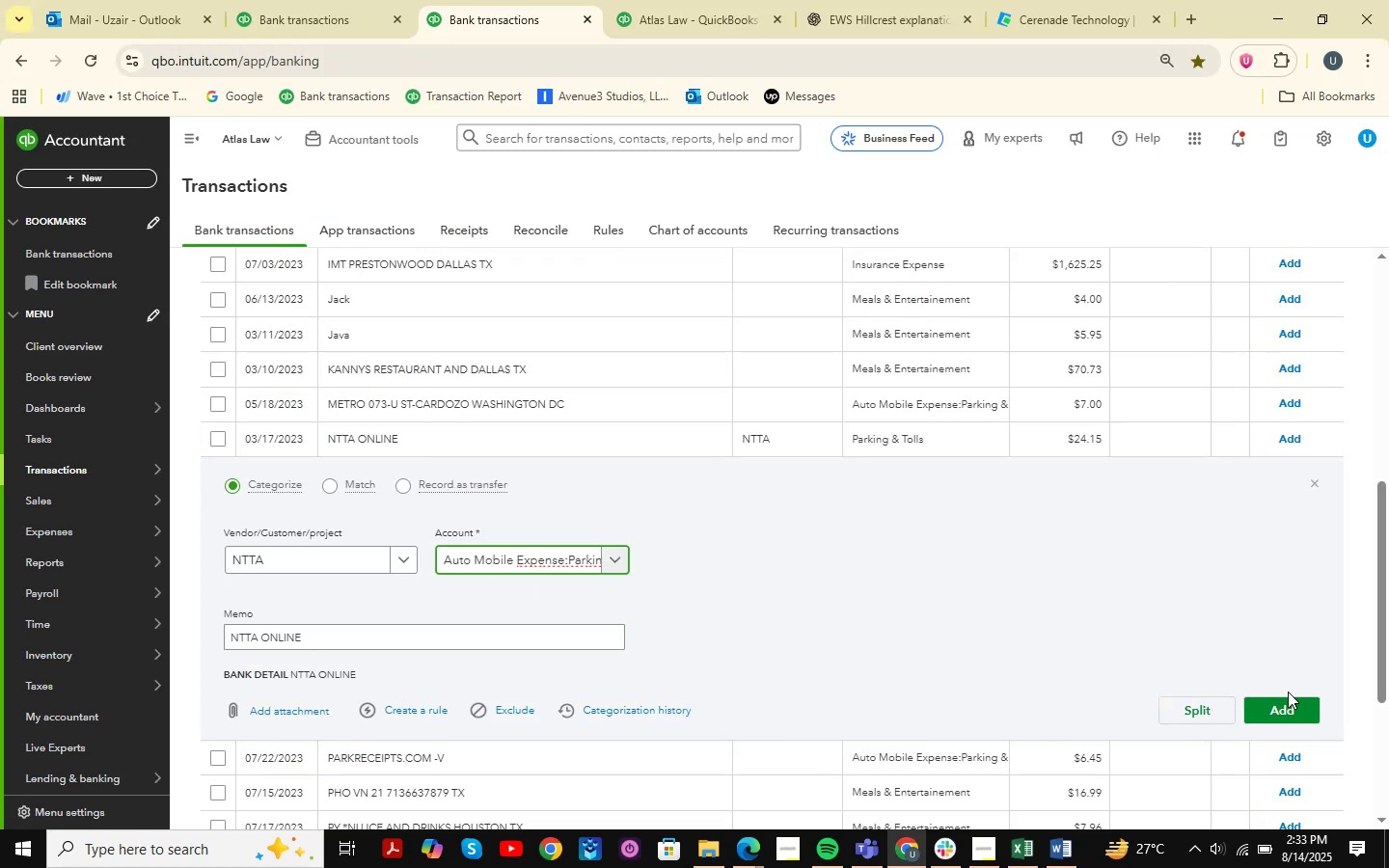 
left_click([1287, 698])
 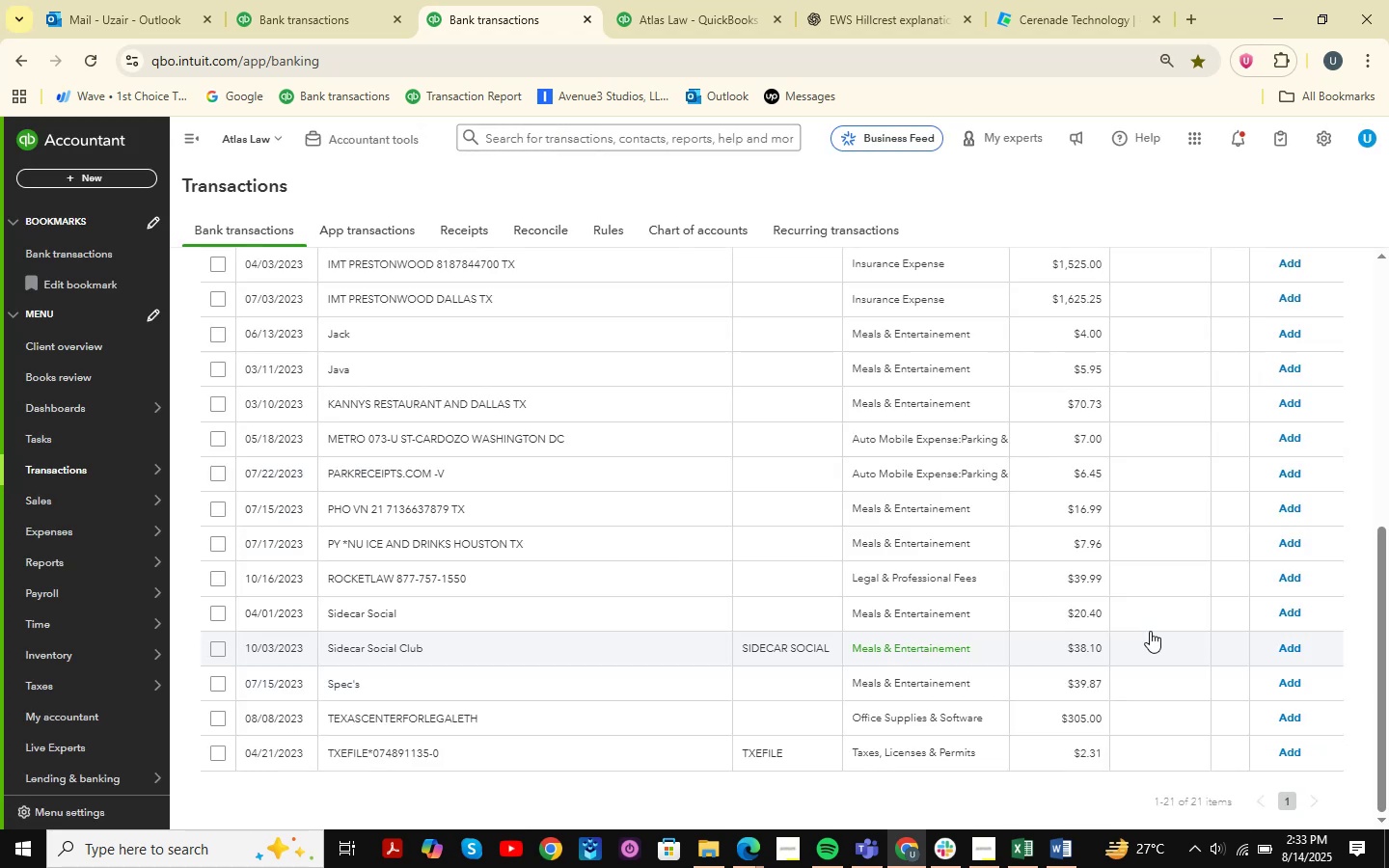 
wait(13.12)
 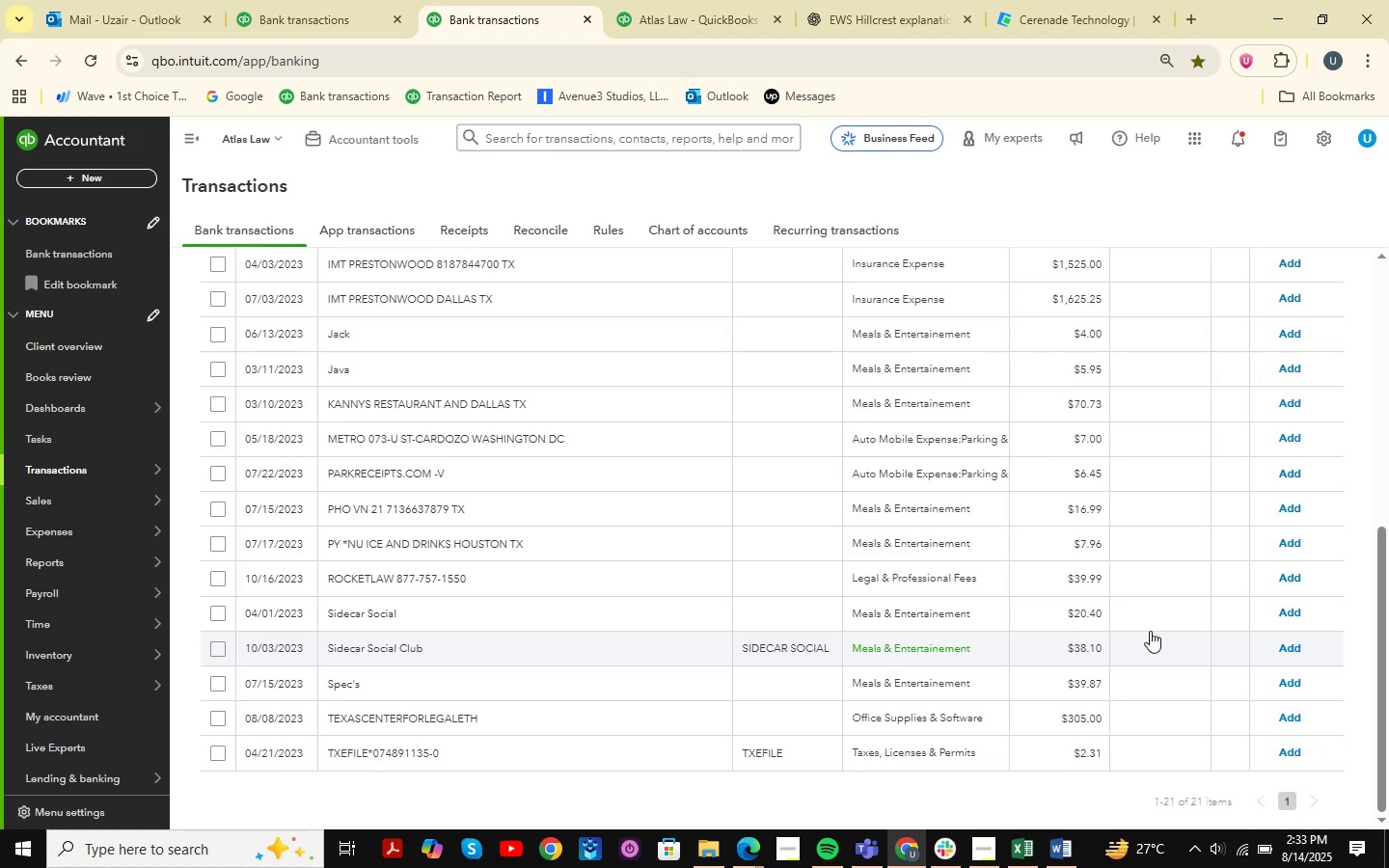 
left_click([1300, 652])
 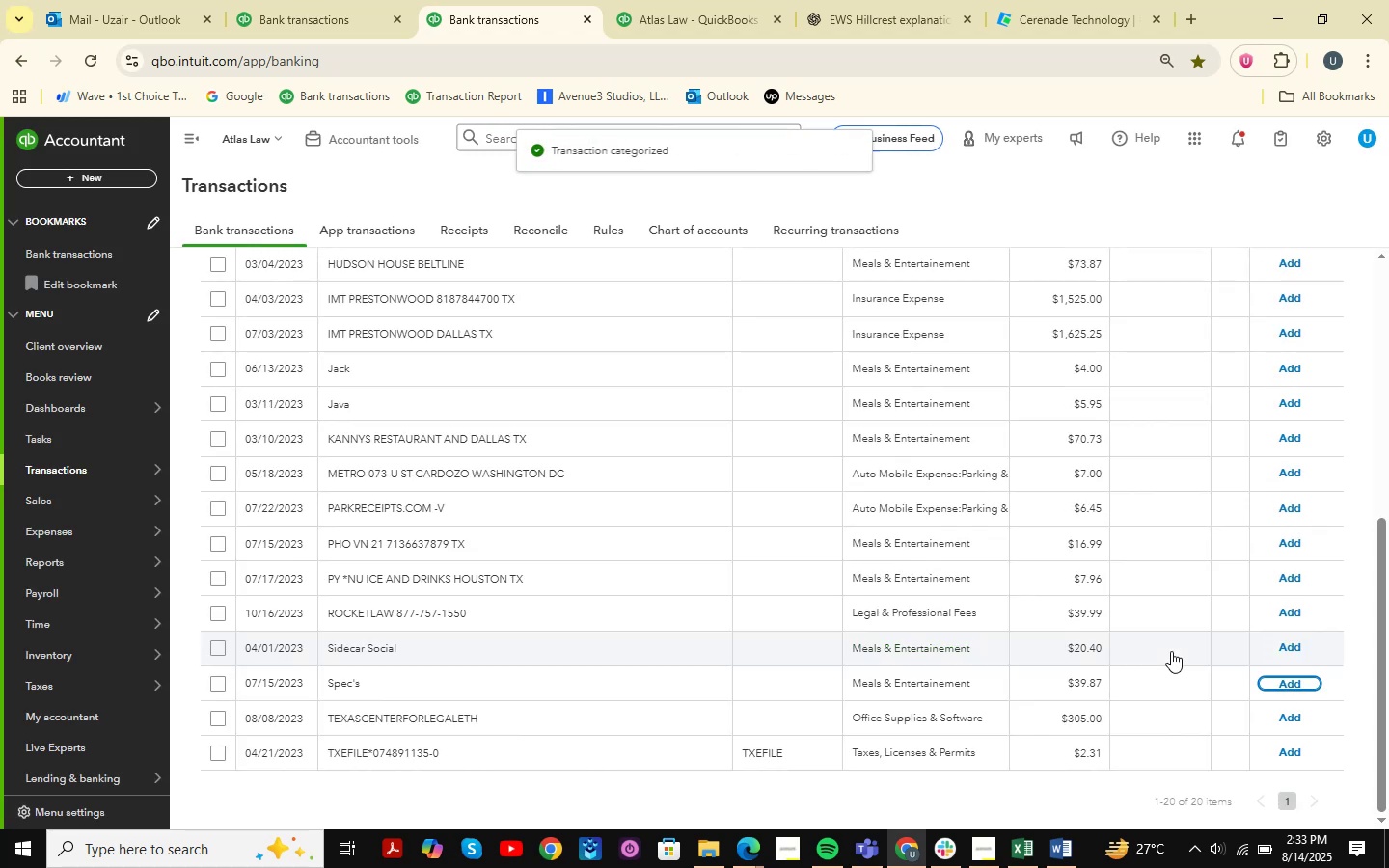 
scroll: coordinate [978, 582], scroll_direction: down, amount: 4.0
 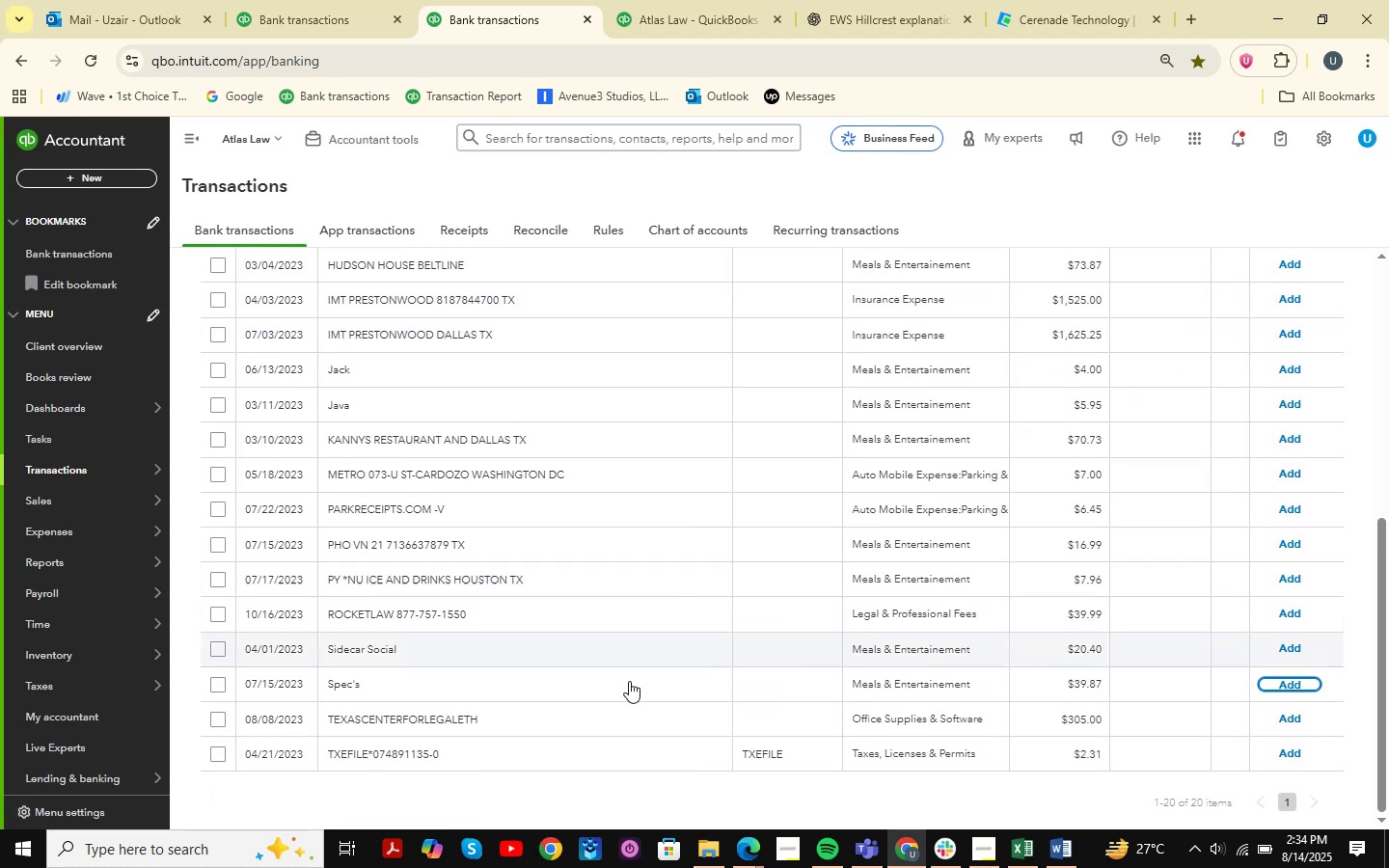 
left_click([529, 746])
 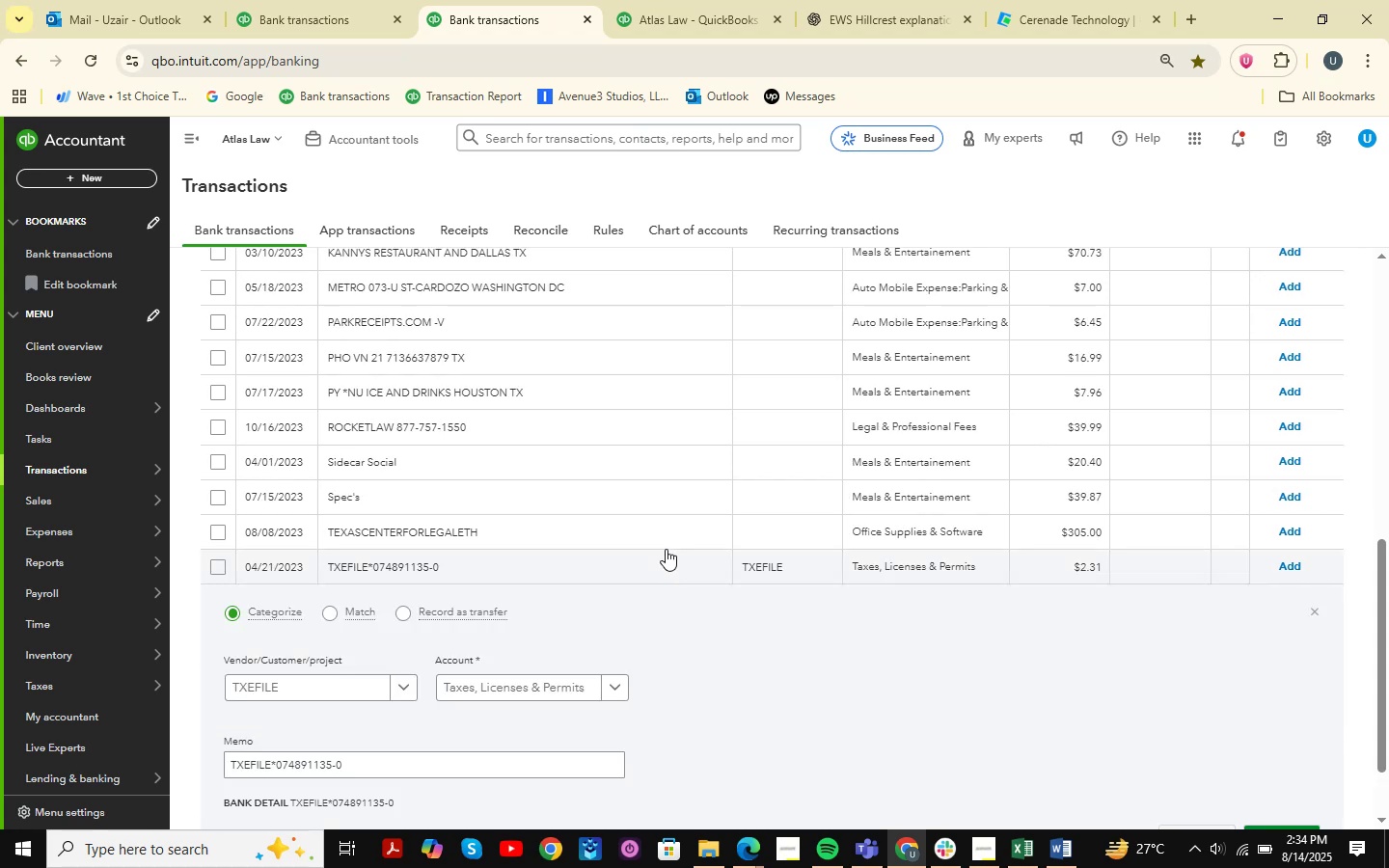 
scroll: coordinate [661, 576], scroll_direction: down, amount: 1.0
 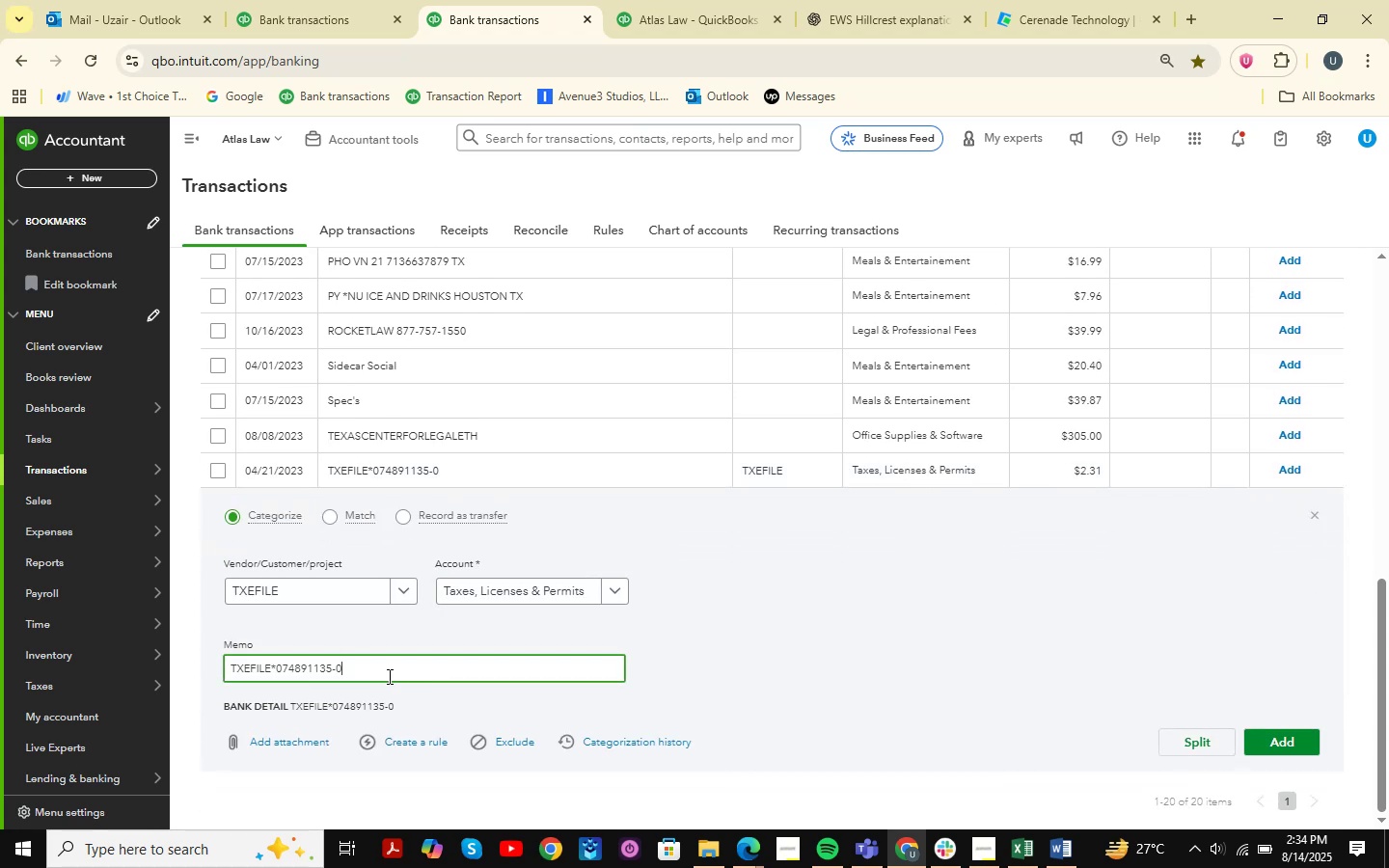 
key(Control+C)
 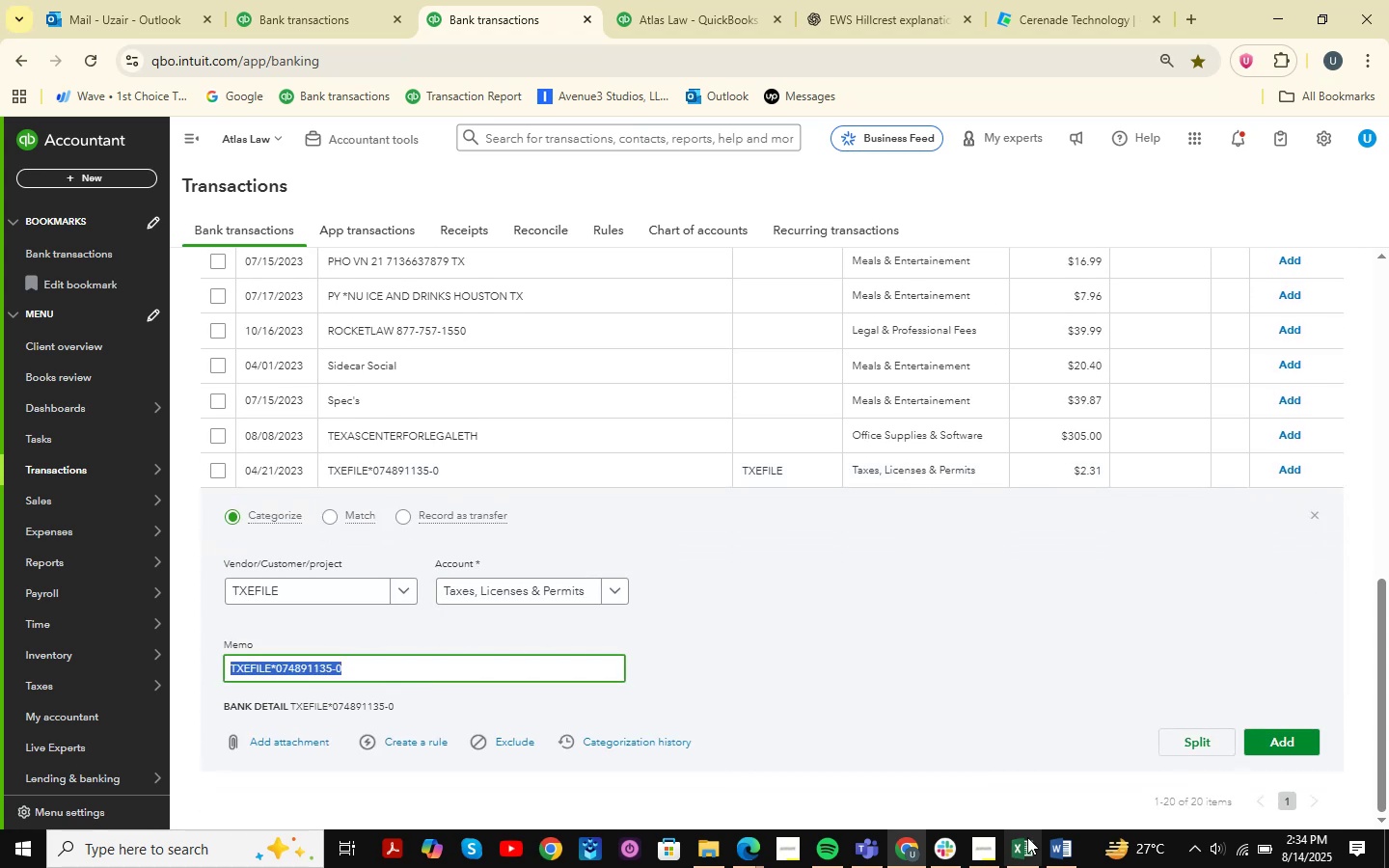 
left_click([1031, 851])
 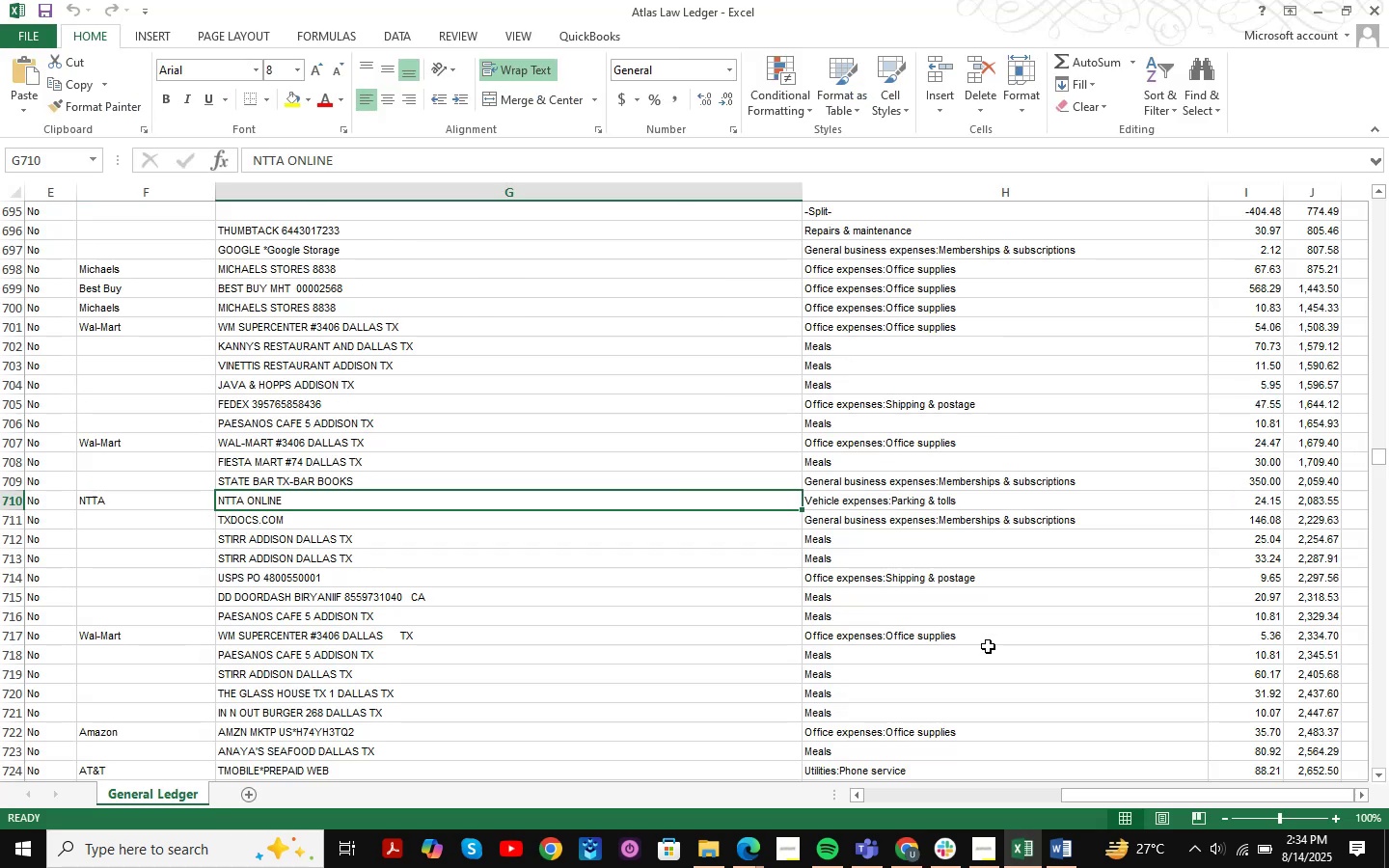 
key(Control+F)
 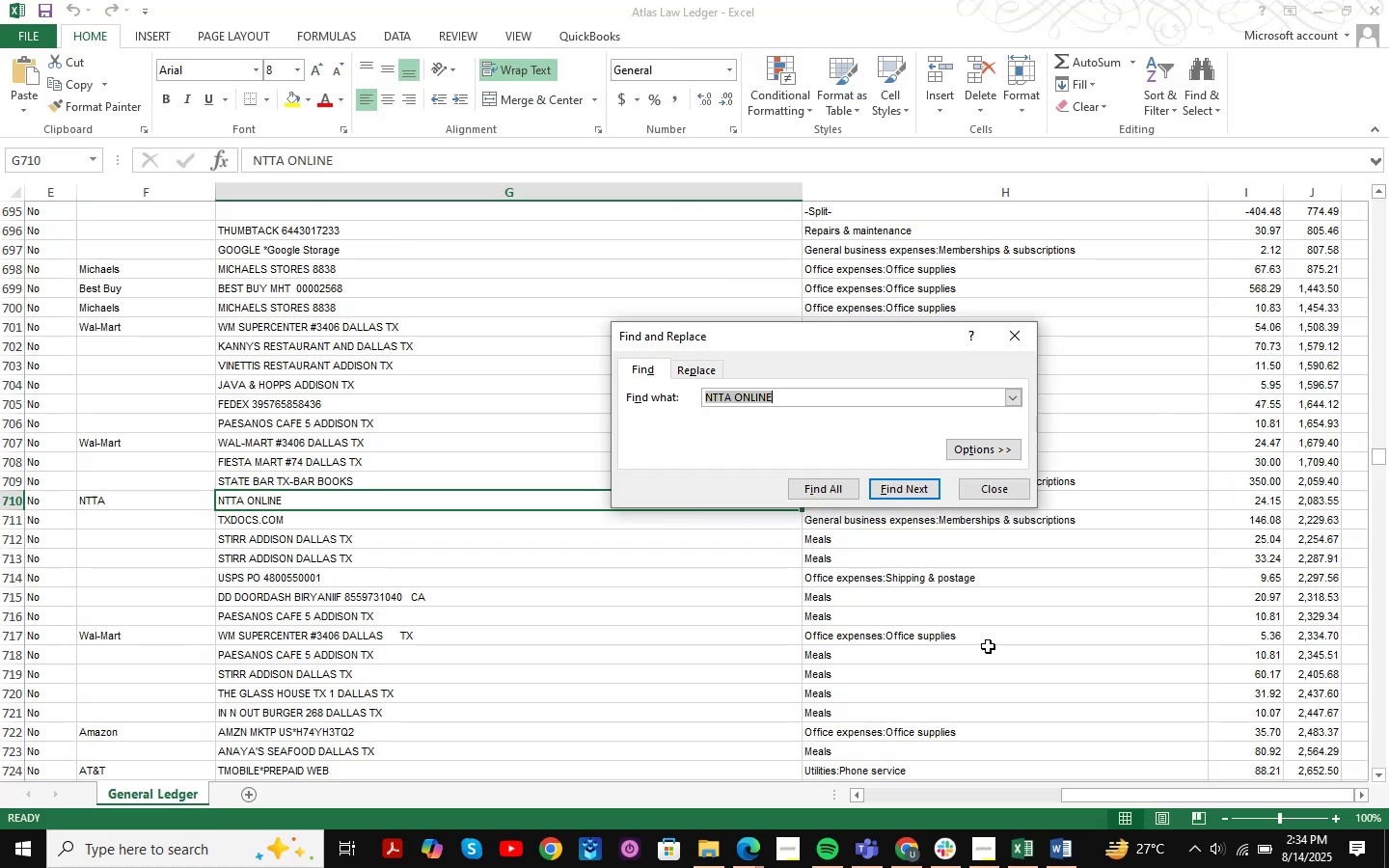 
key(Control+V)
 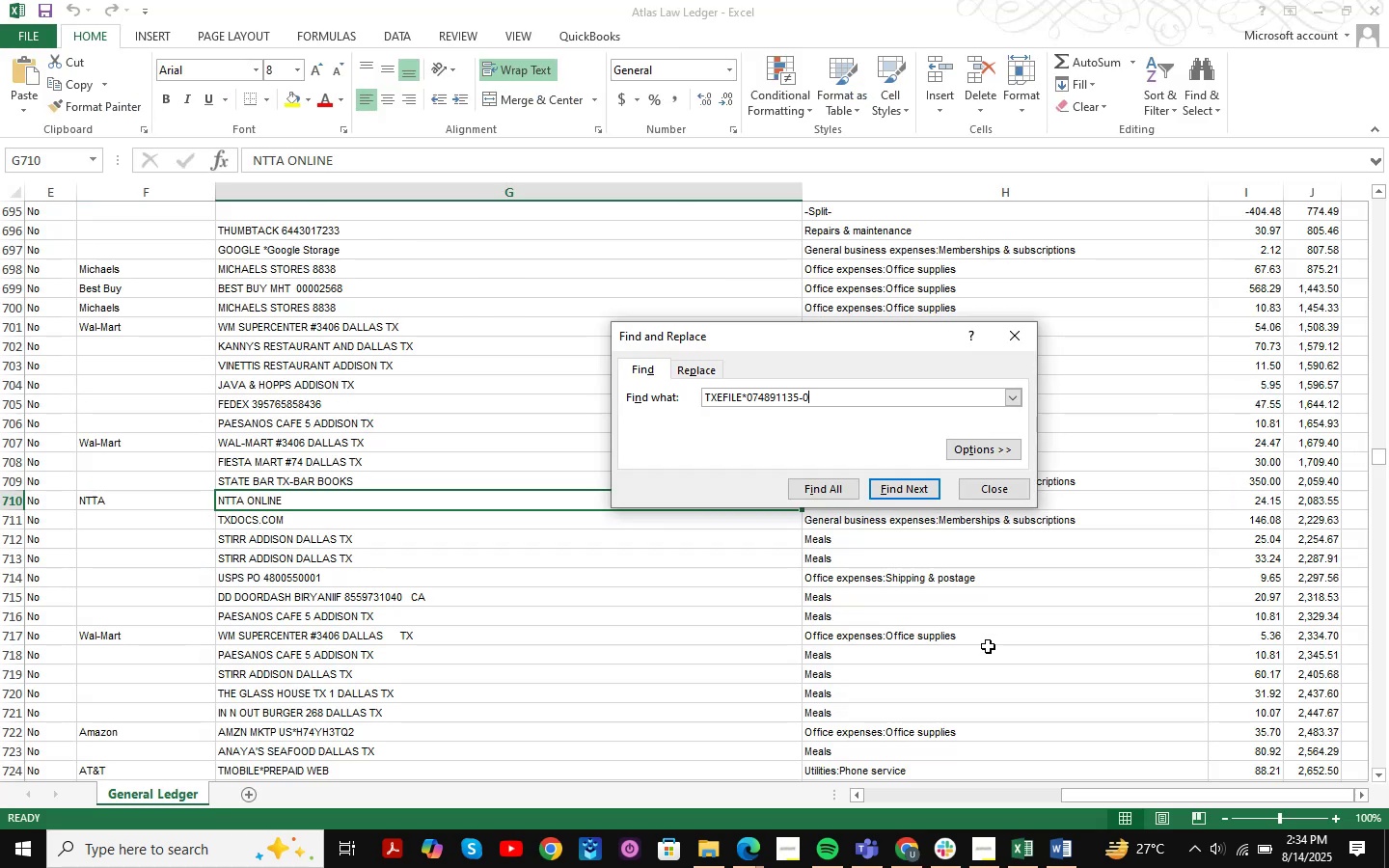 
key(NumpadEnter)
 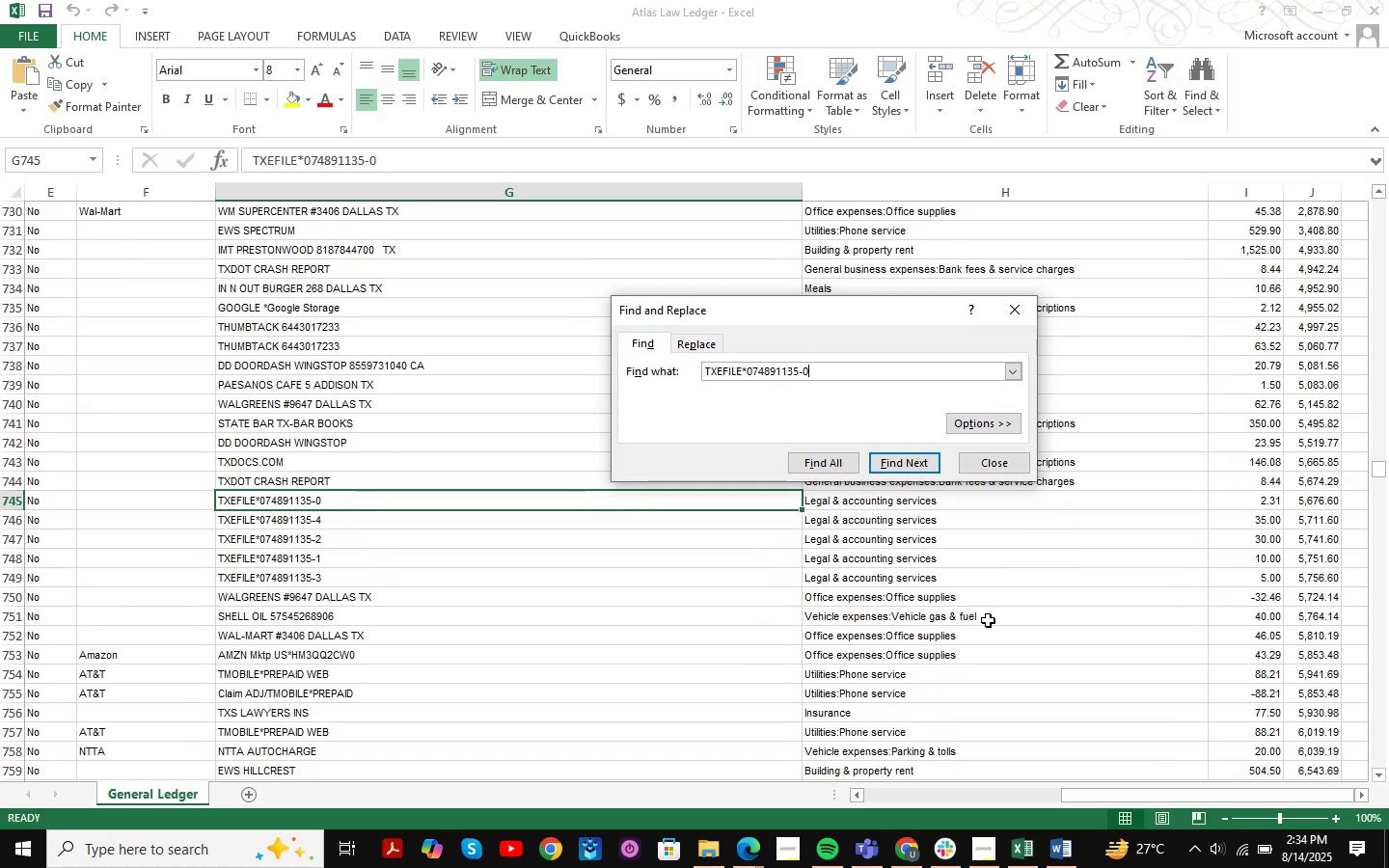 
key(NumpadEnter)
 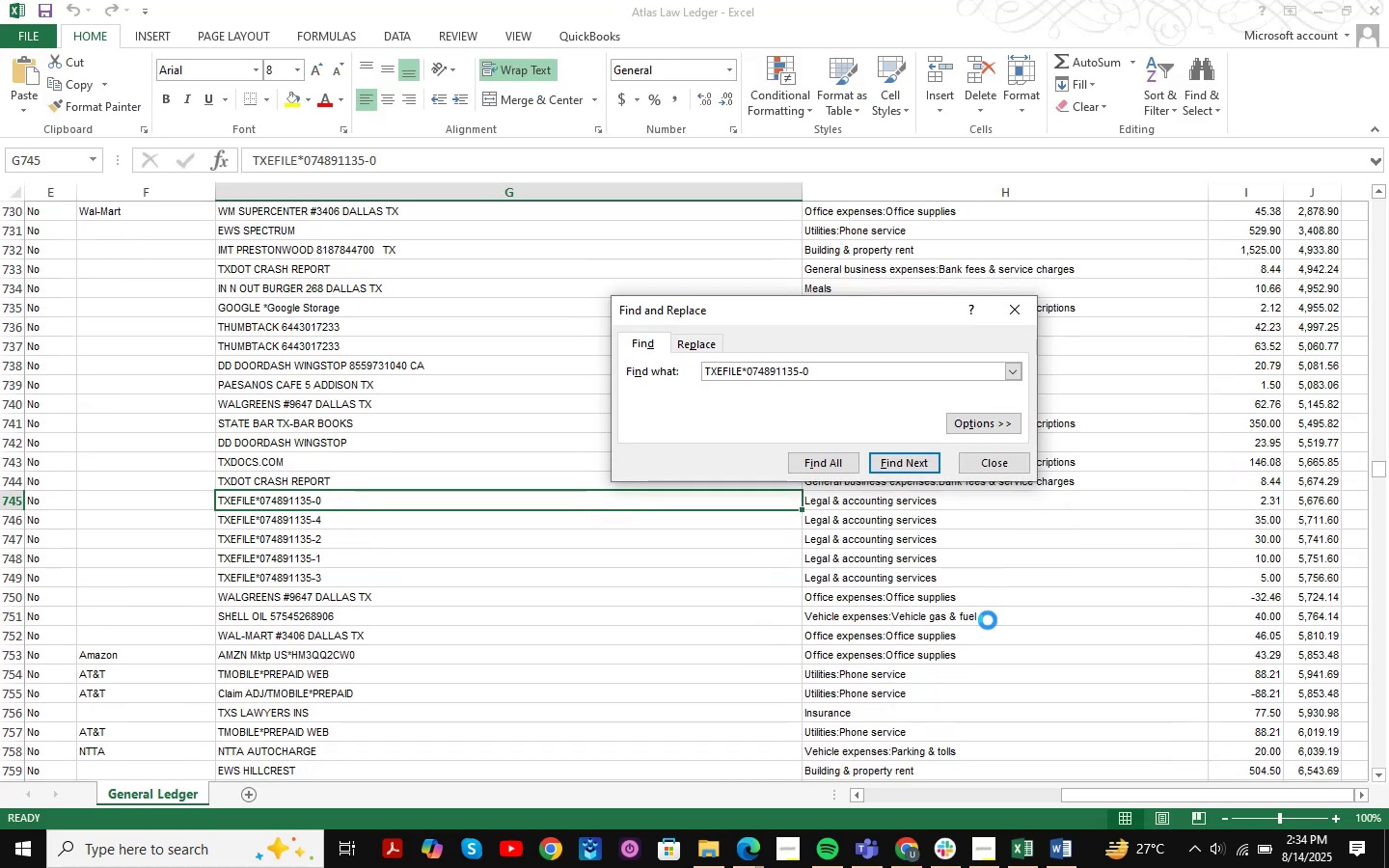 
key(NumpadEnter)
 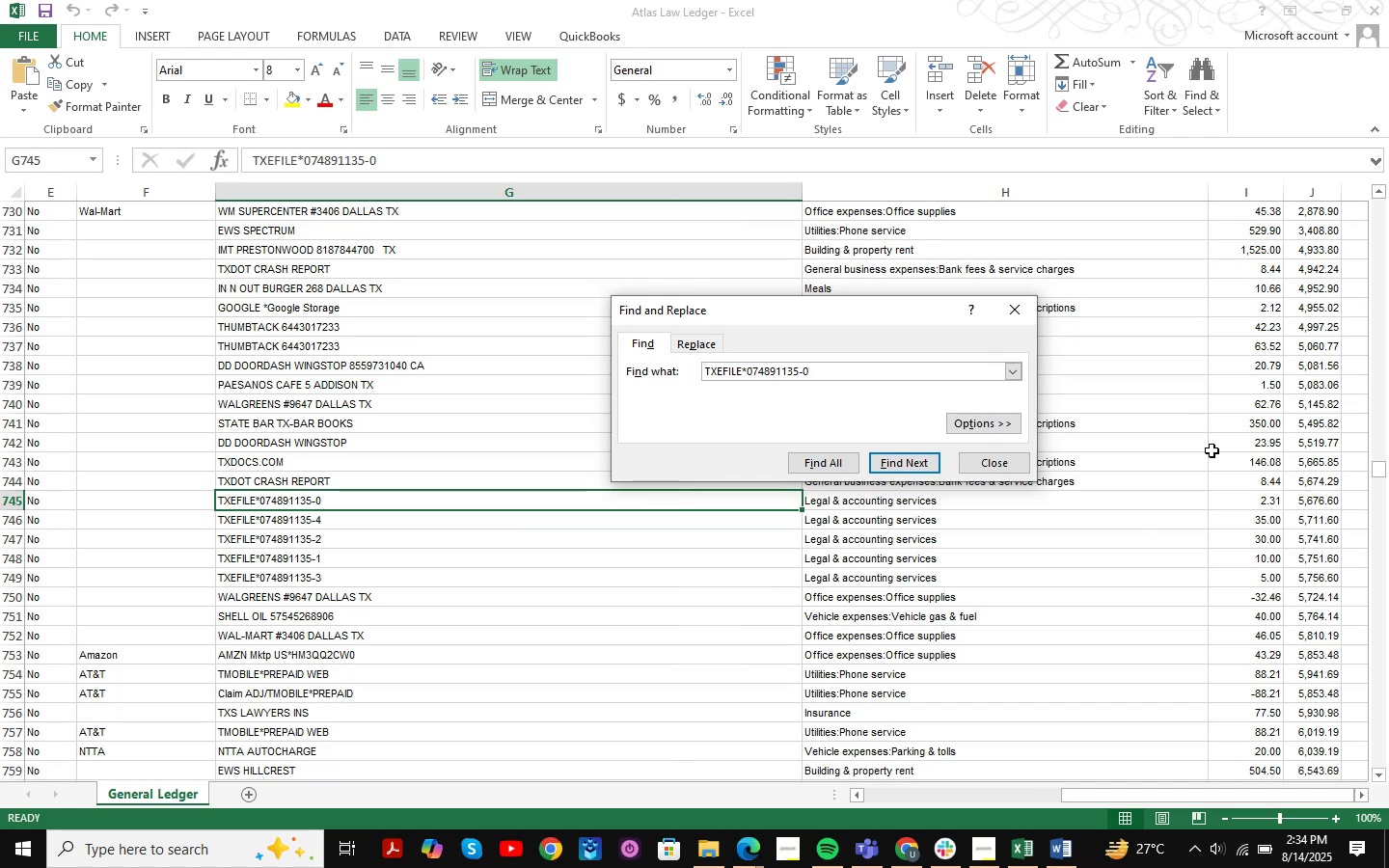 
left_click([1022, 474])
 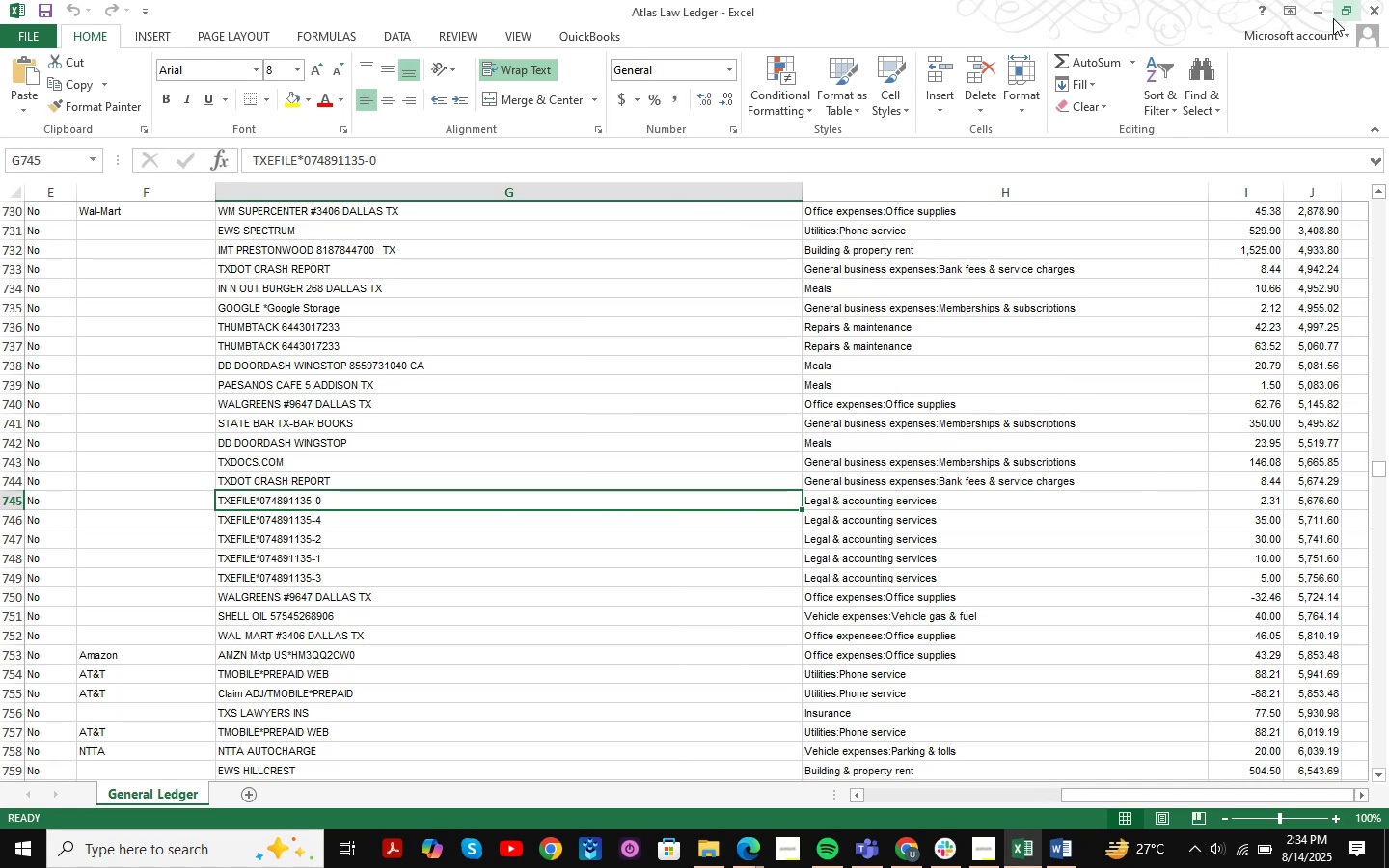 
left_click([1306, 13])
 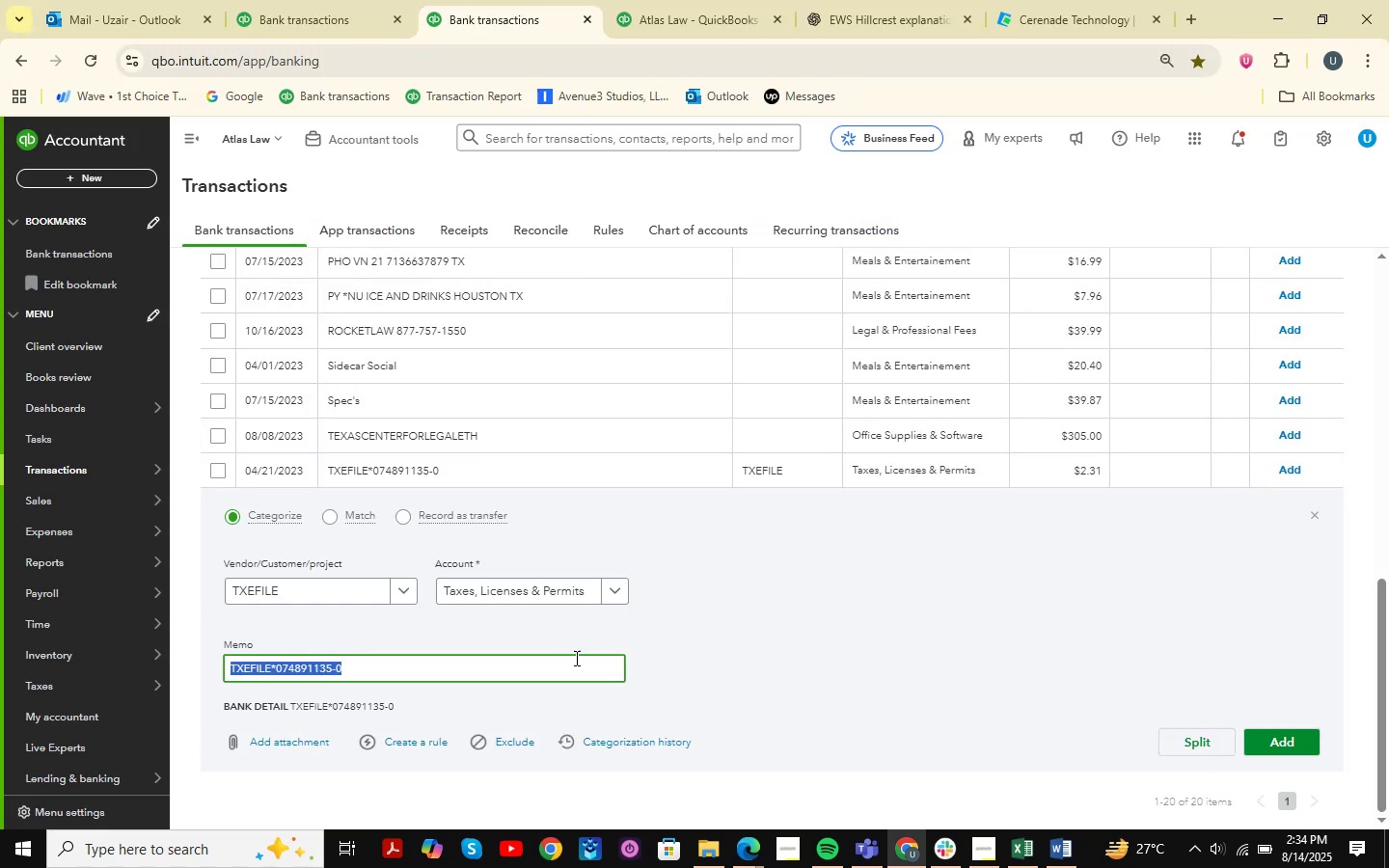 
left_click([537, 603])
 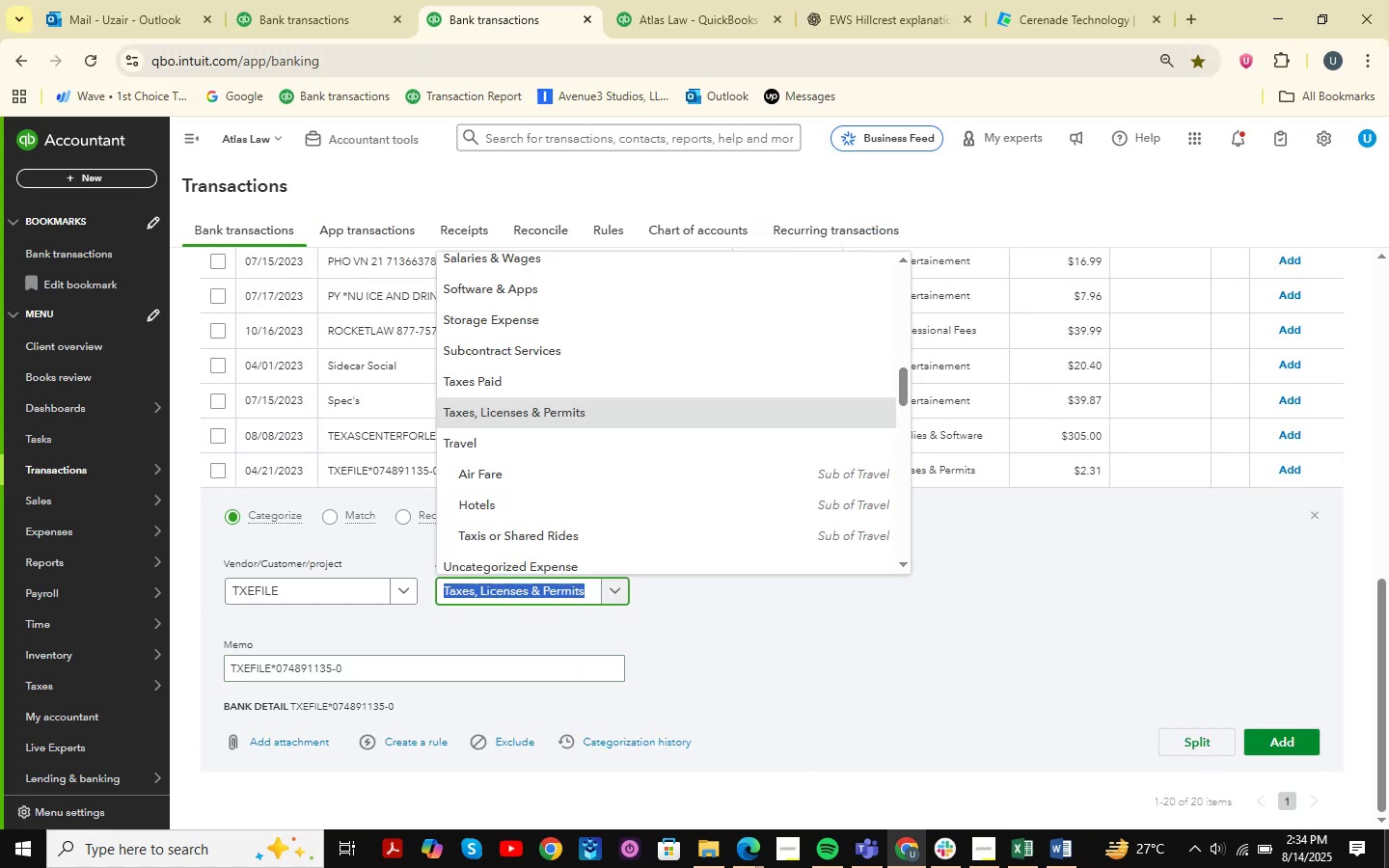 
type(acc)
key(Backspace)
key(Backspace)
key(Backspace)
key(Backspace)
key(Backspace)
 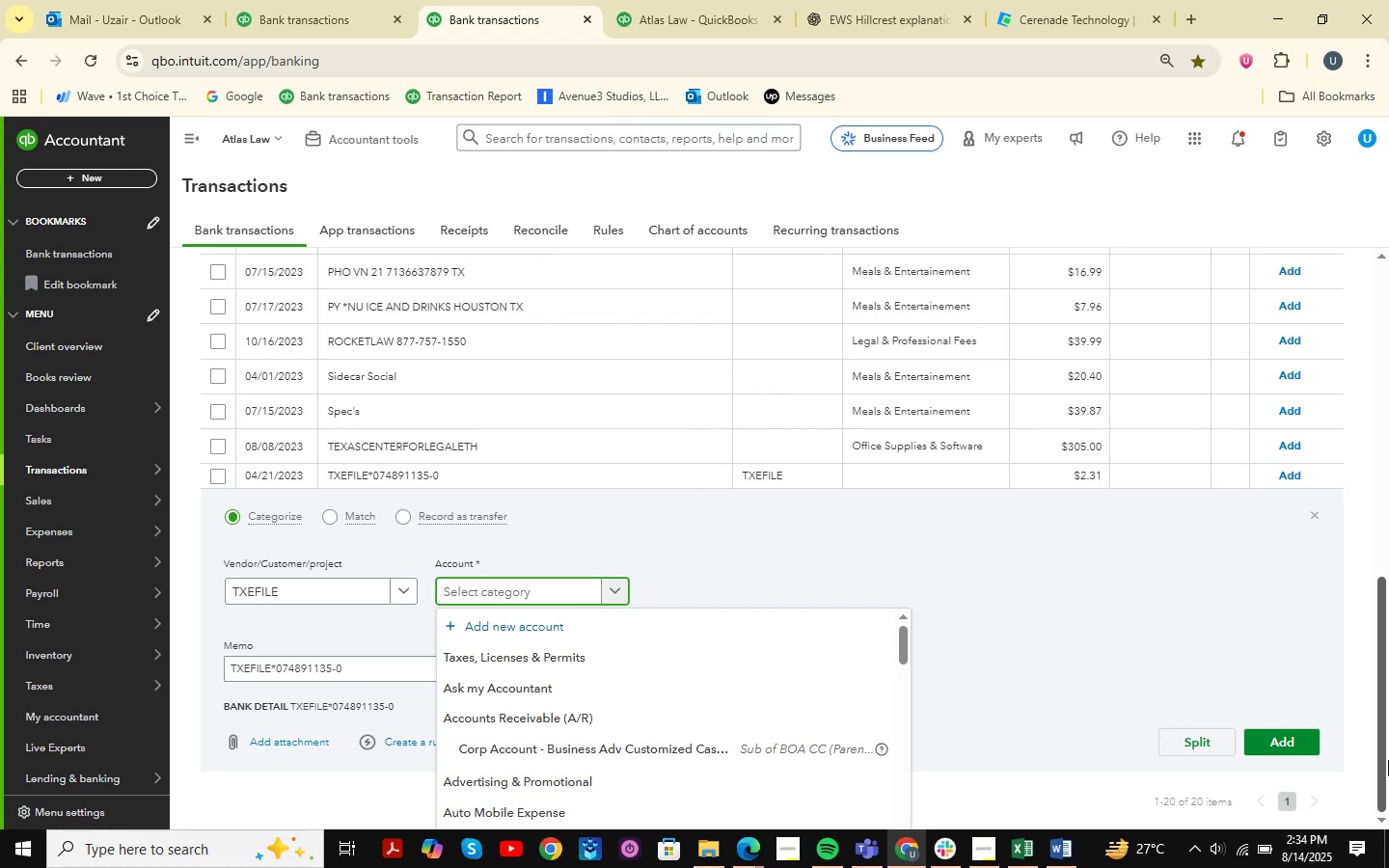 
wait(5.94)
 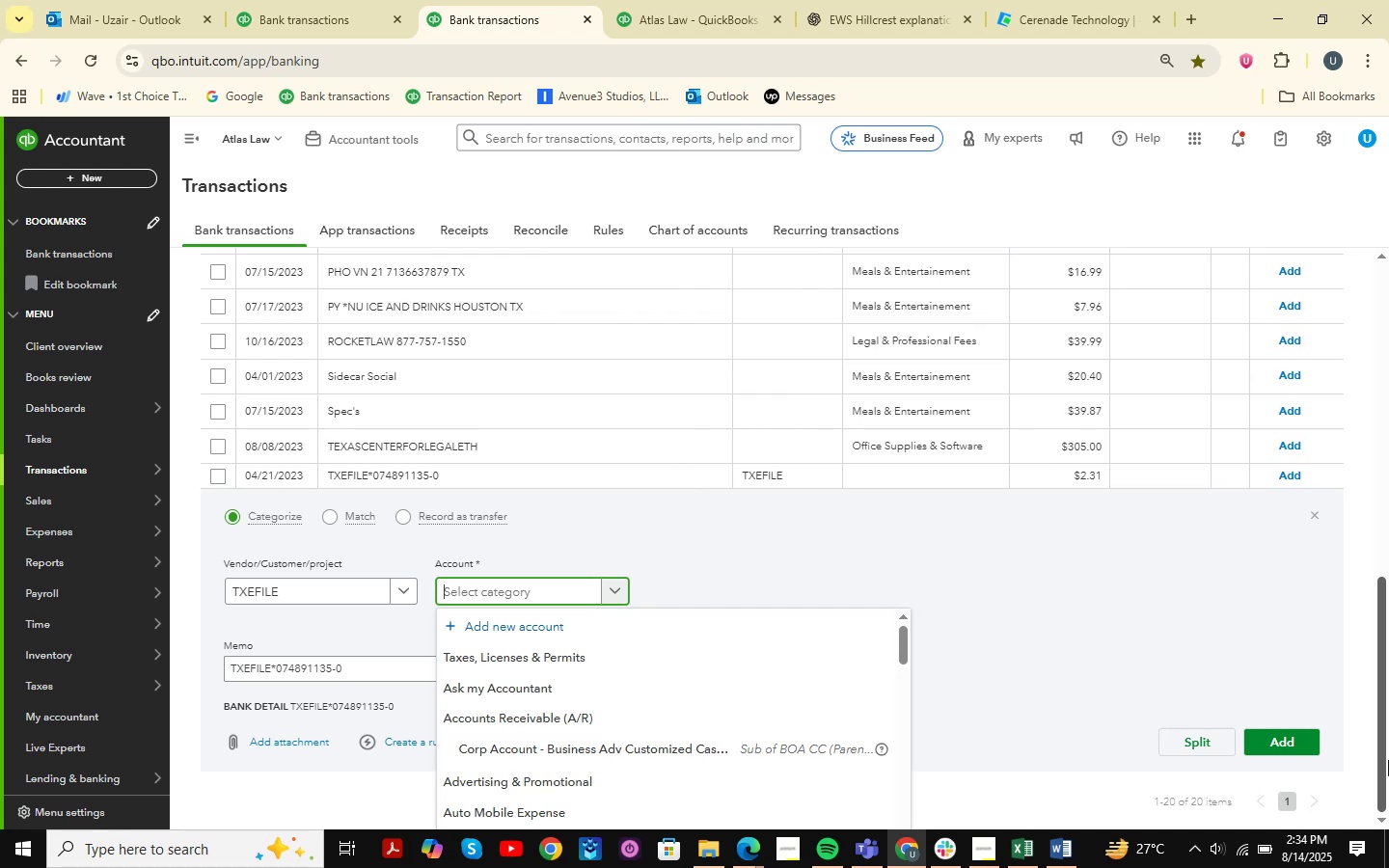 
type(profess )
 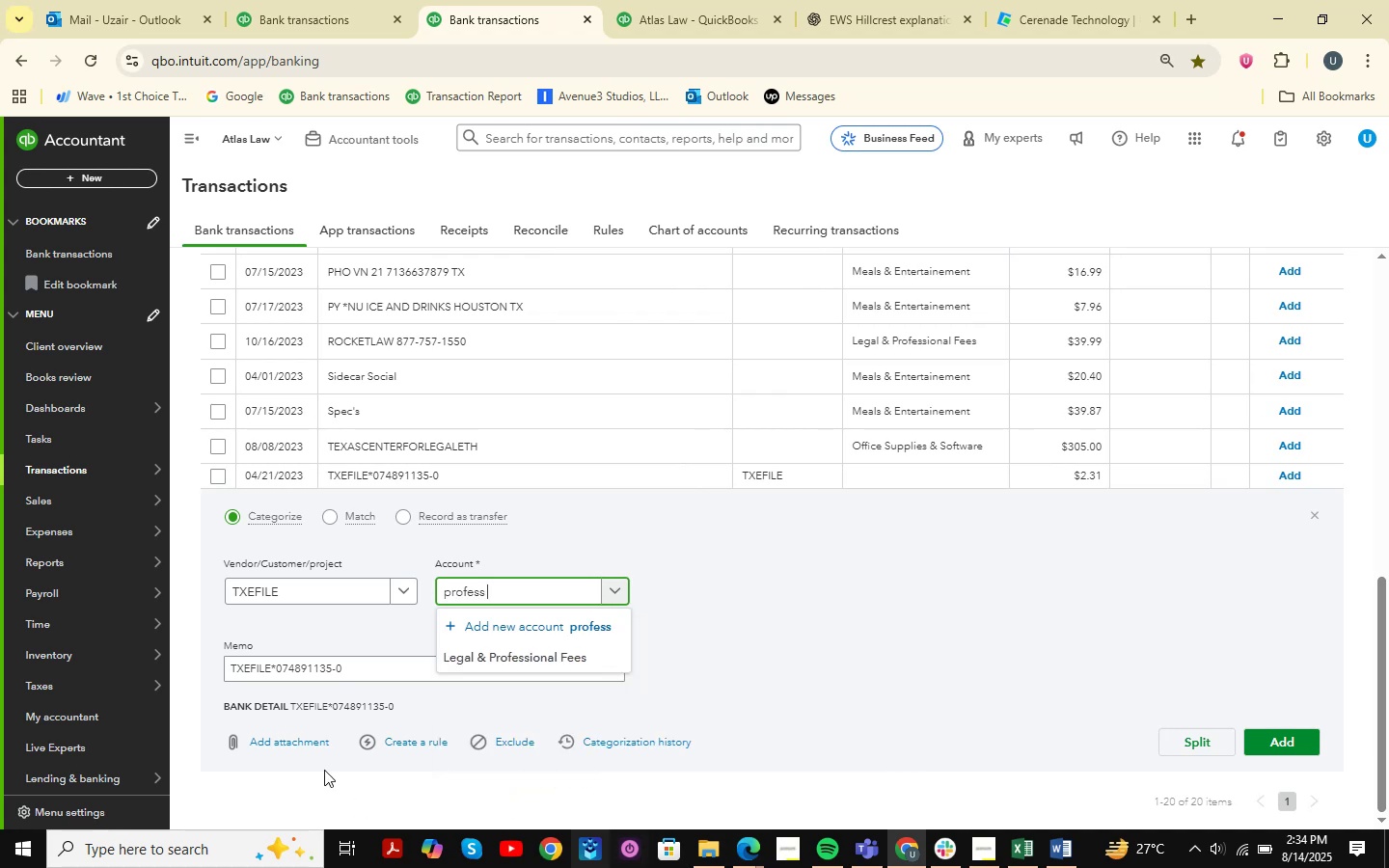 
left_click([468, 659])
 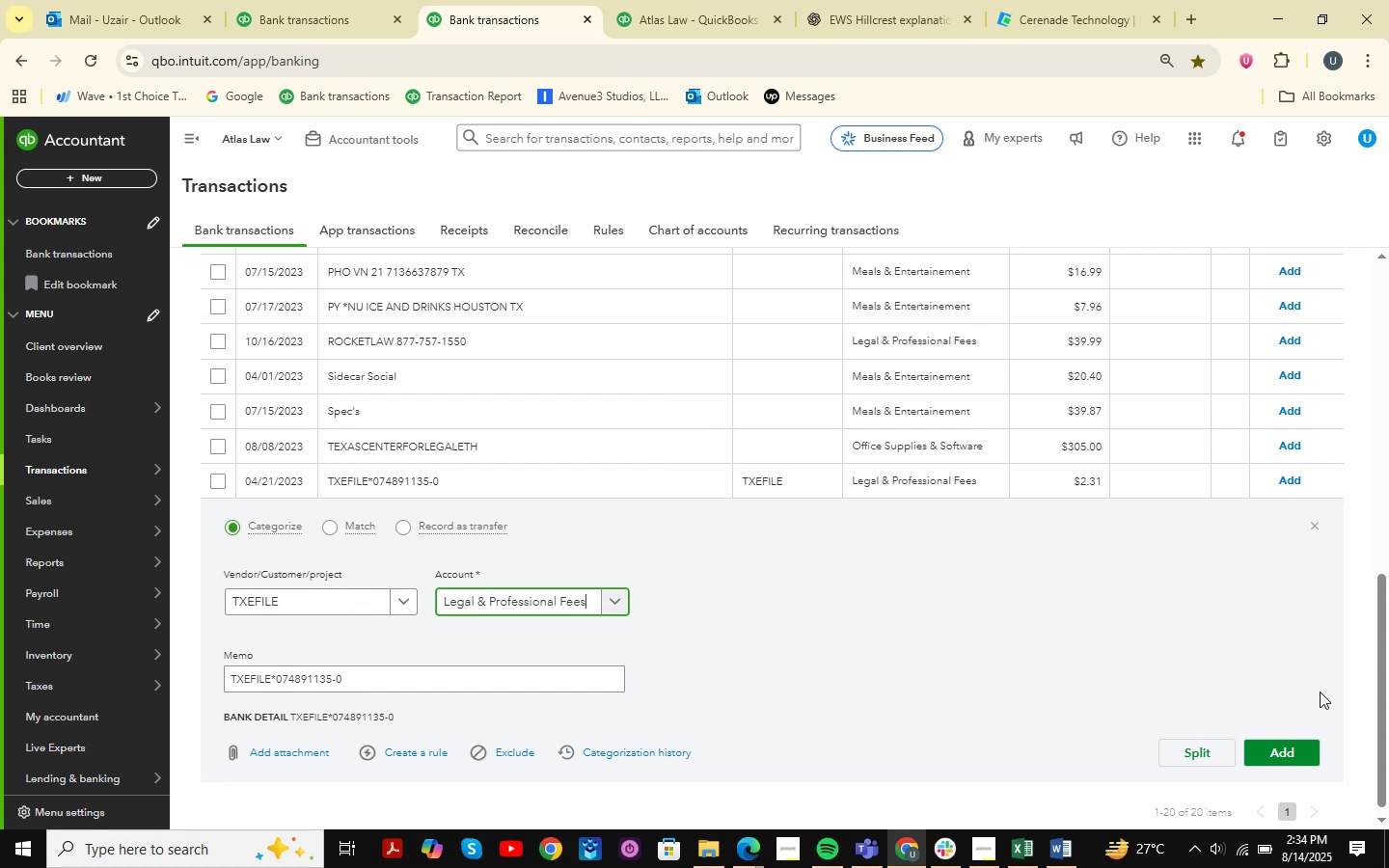 
left_click([1283, 746])
 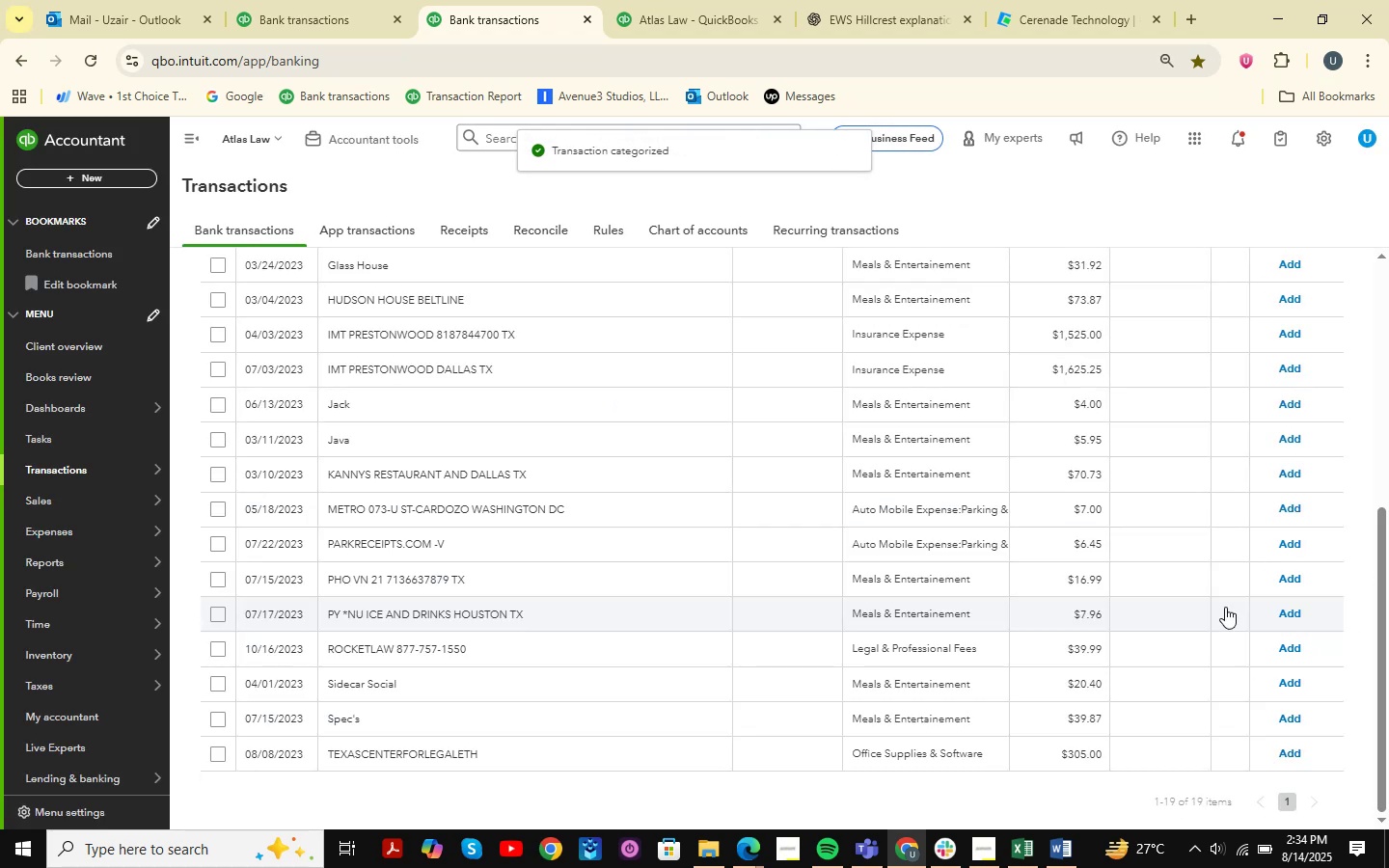 
wait(5.7)
 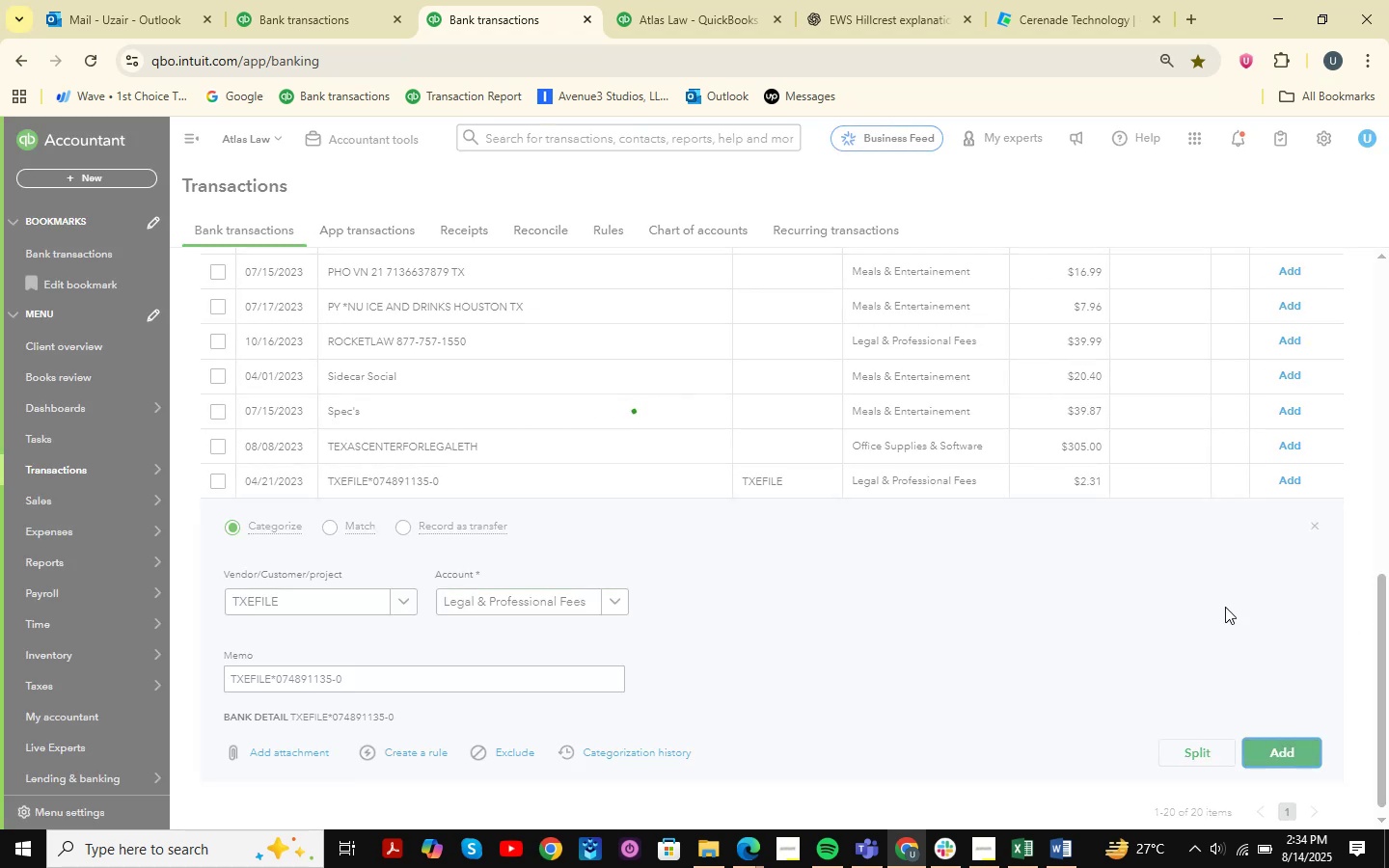 
scroll: coordinate [696, 549], scroll_direction: up, amount: 5.0
 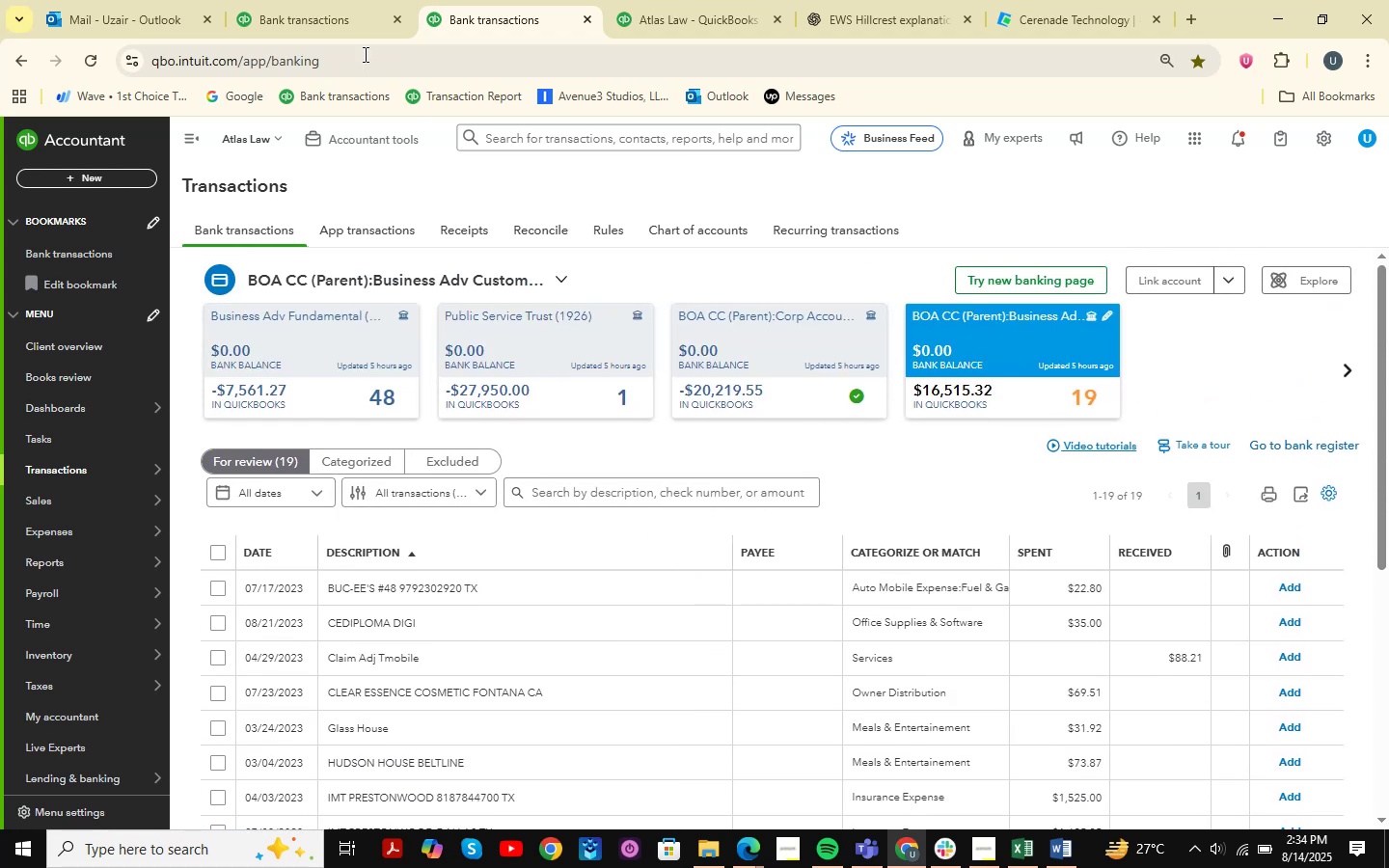 
left_click([340, 0])
 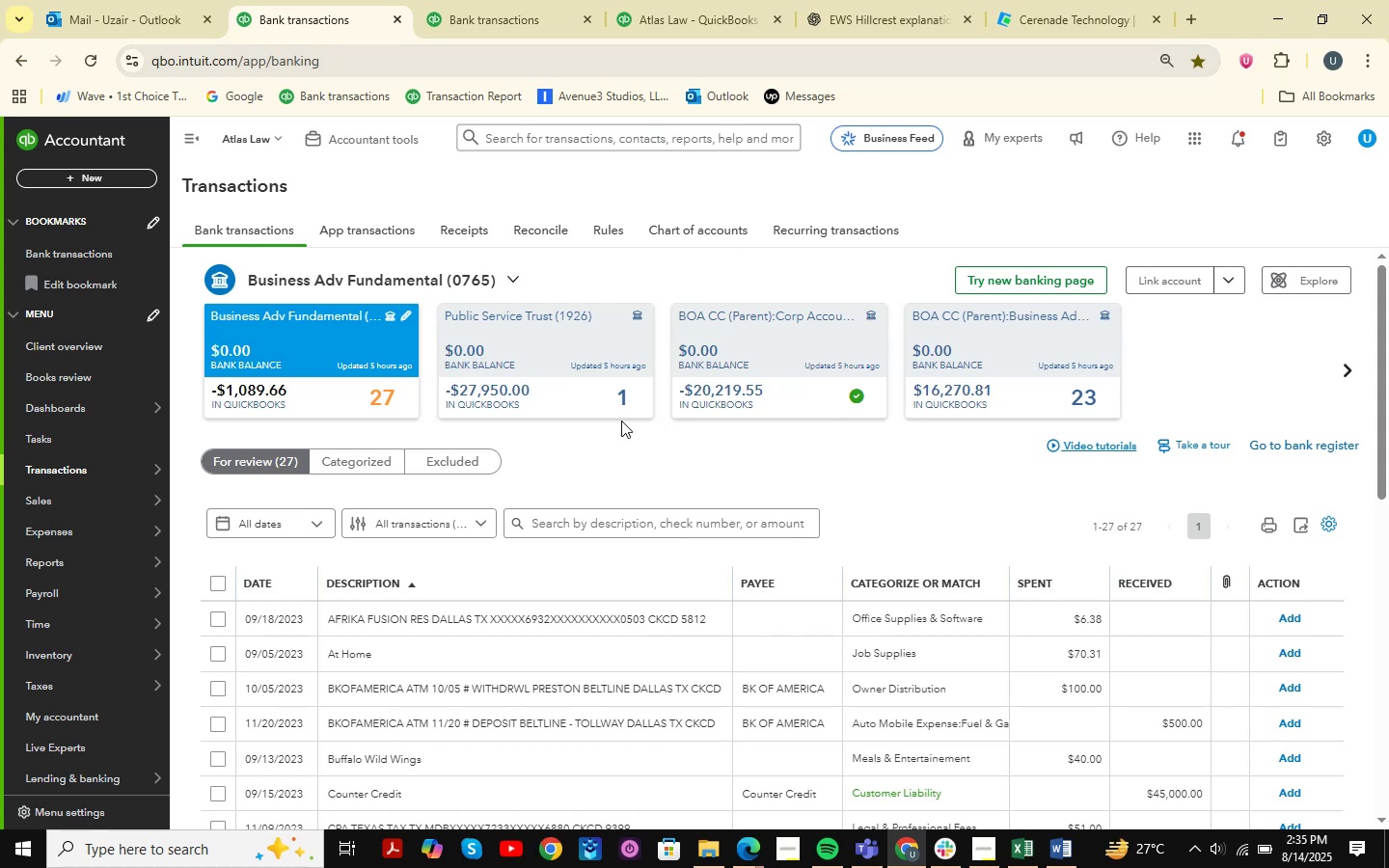 
wait(36.28)
 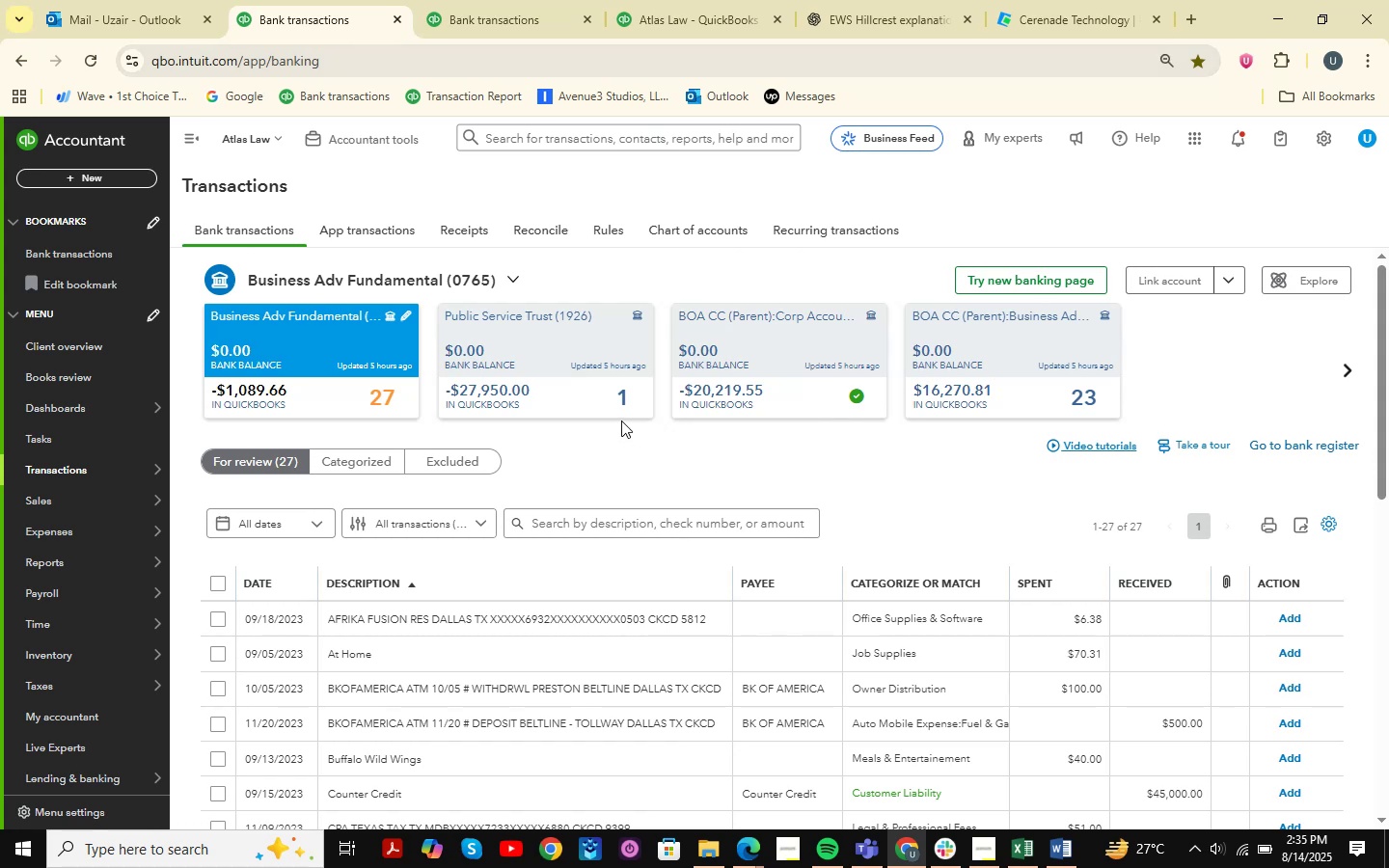 
scroll: coordinate [589, 366], scroll_direction: down, amount: 8.0
 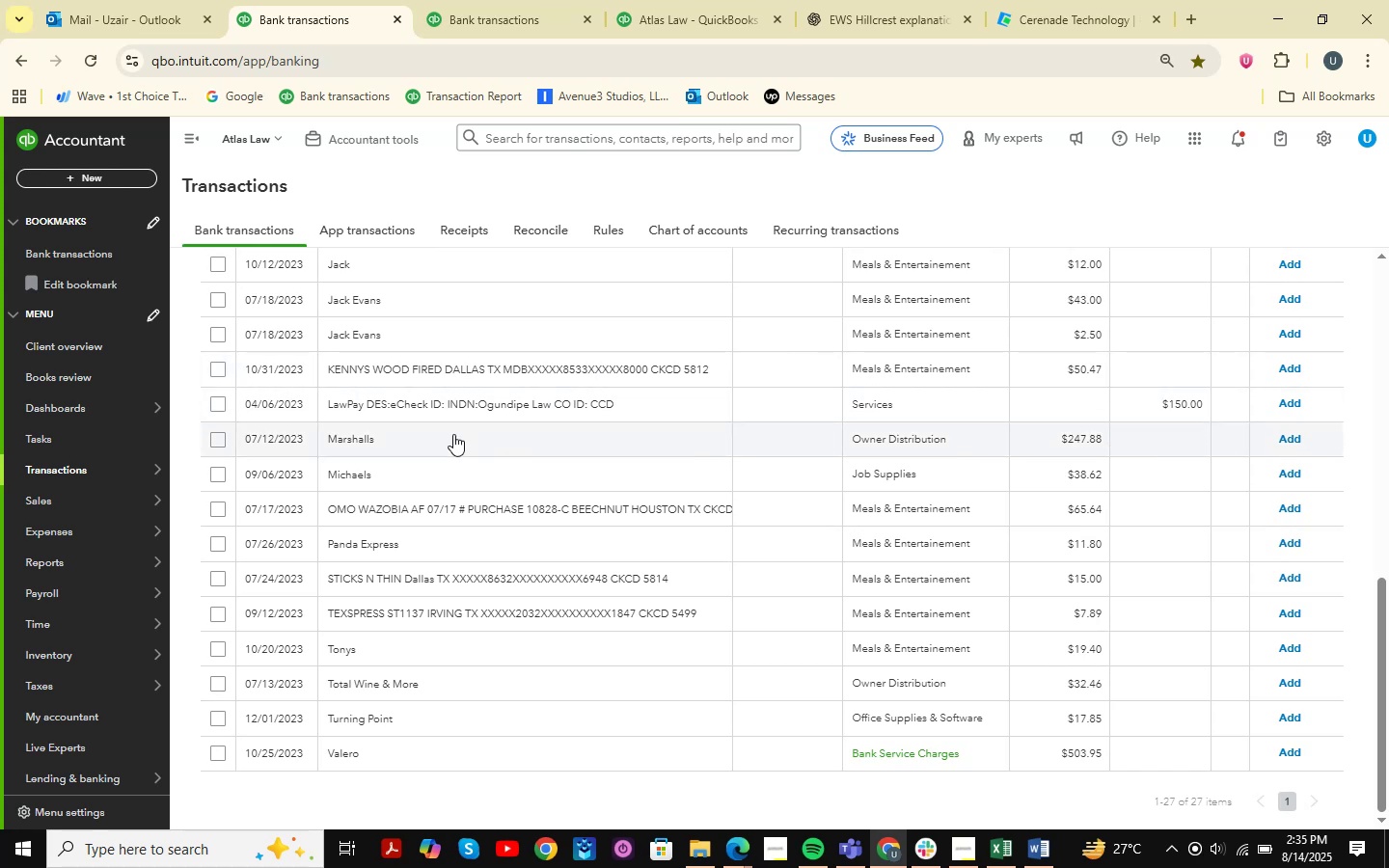 
scroll: coordinate [522, 371], scroll_direction: up, amount: 5.0
 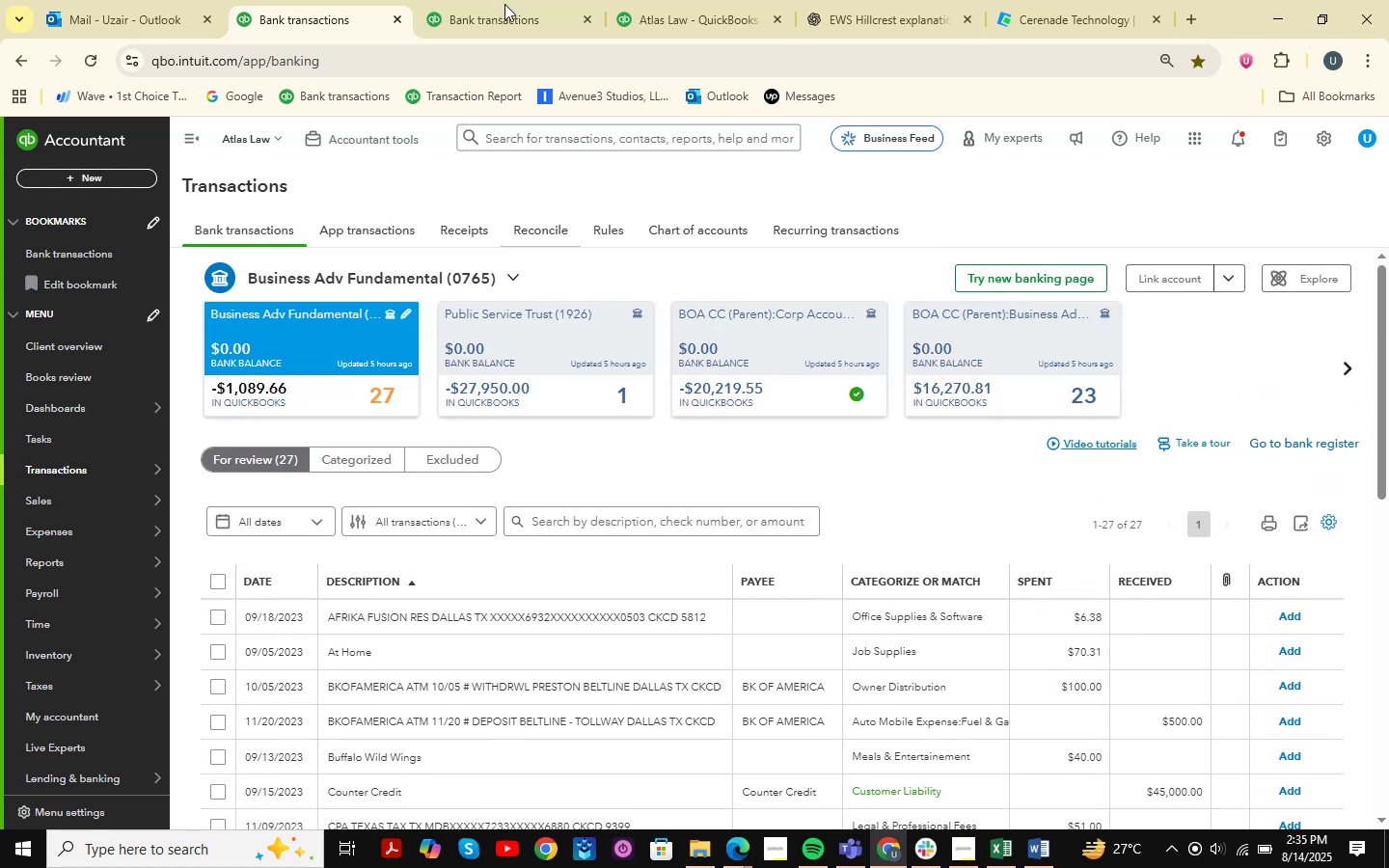 
left_click([504, 0])
 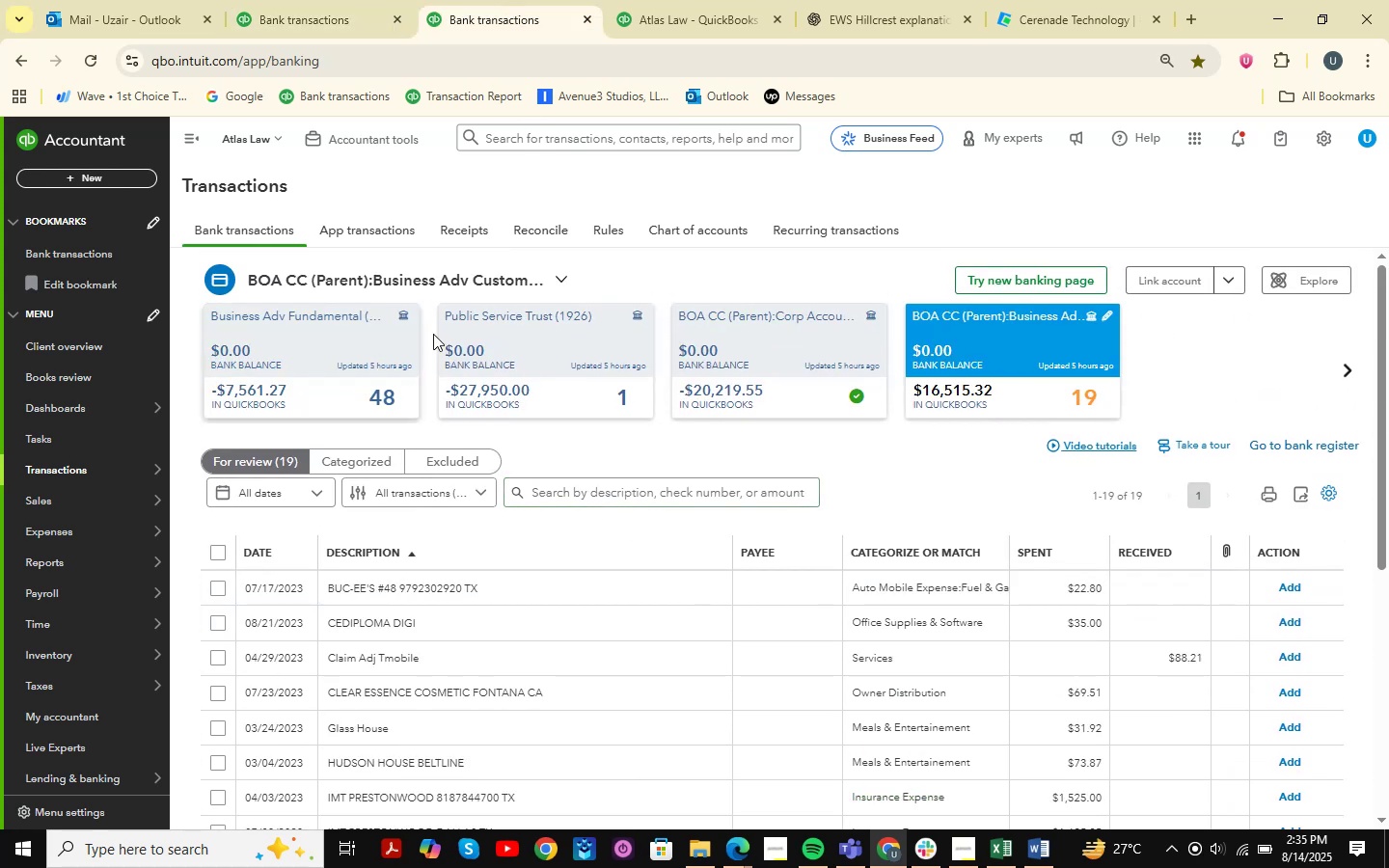 
left_click([295, 0])
 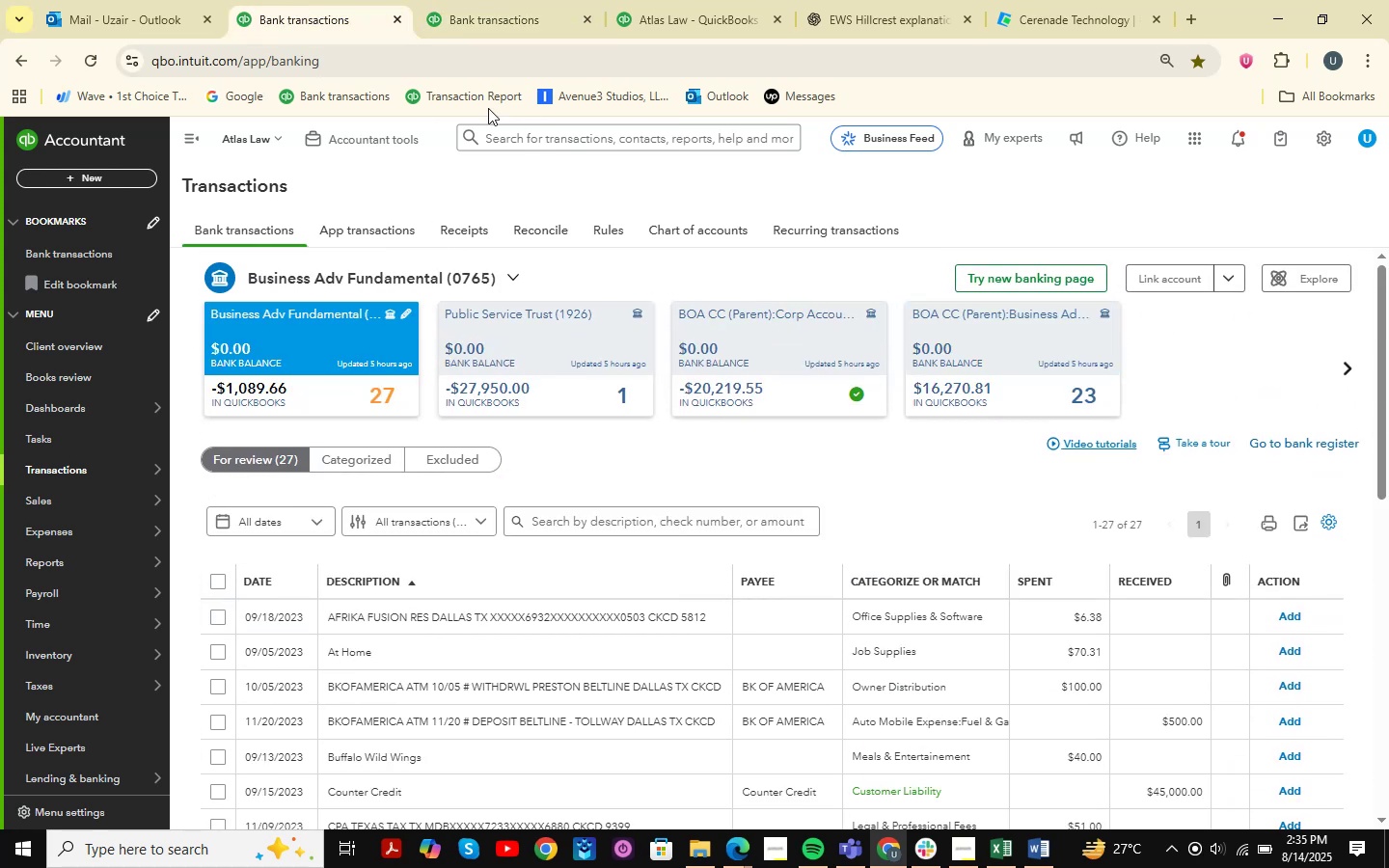 
left_click([531, 0])
 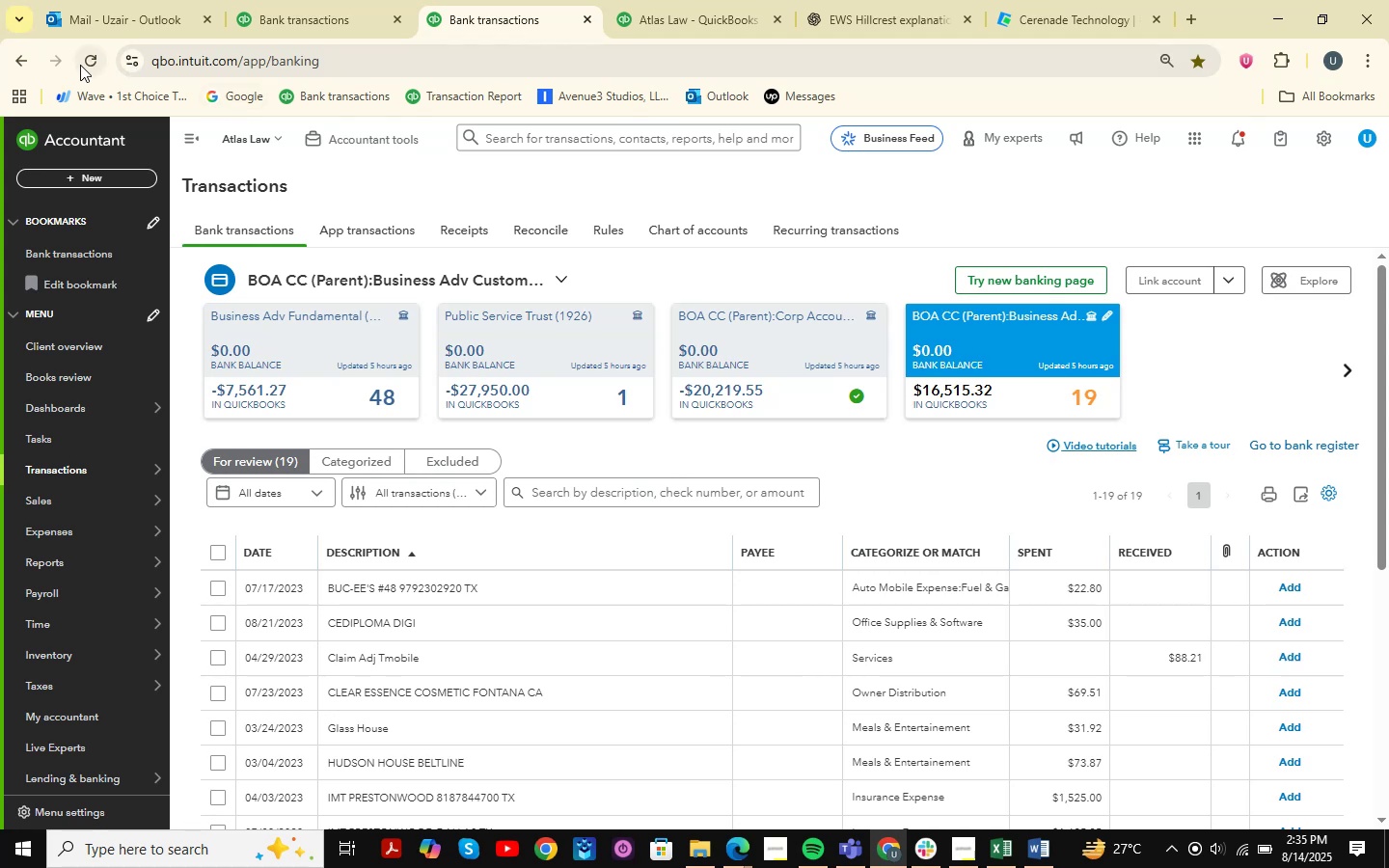 
double_click([307, 0])
 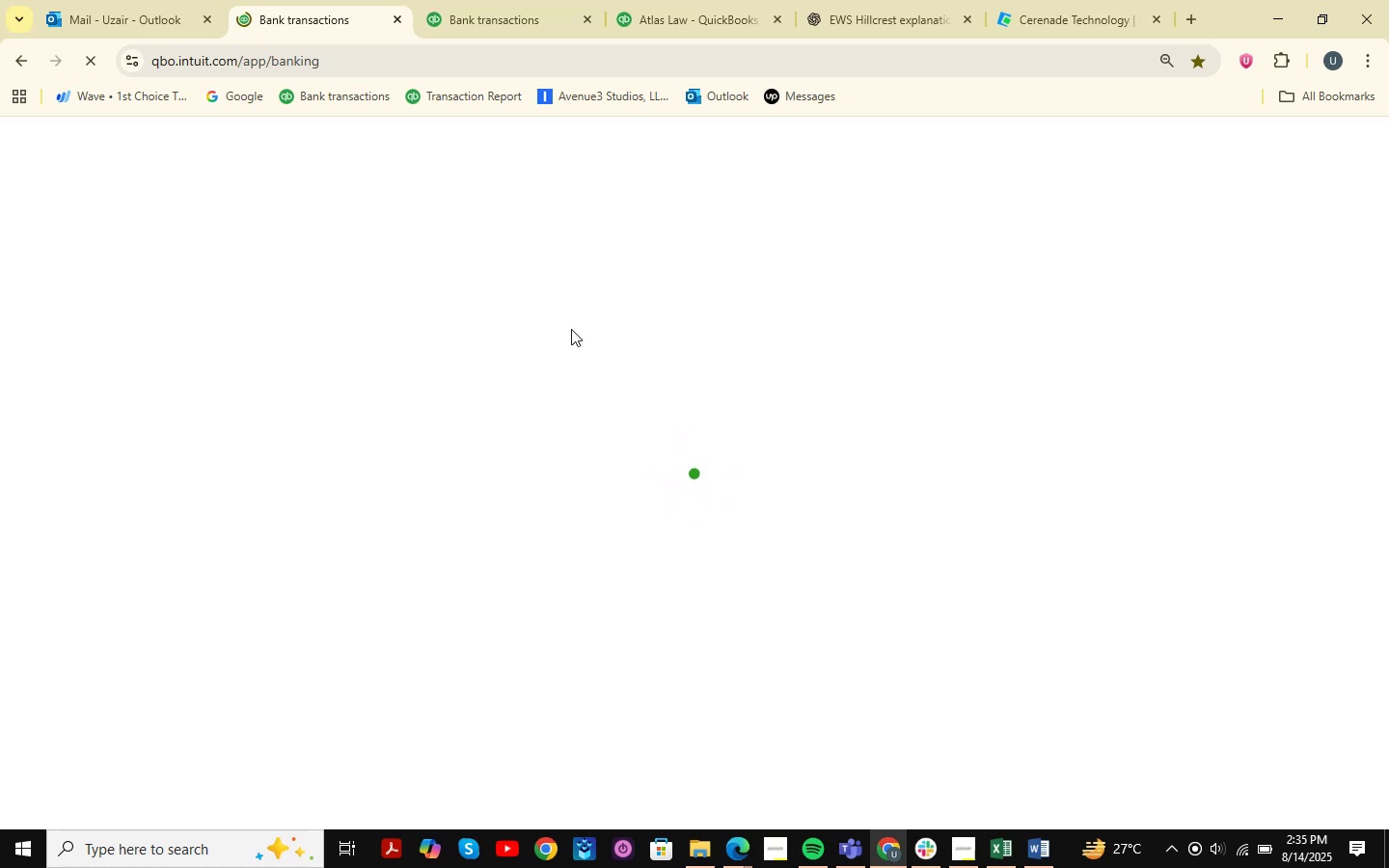 
wait(21.09)
 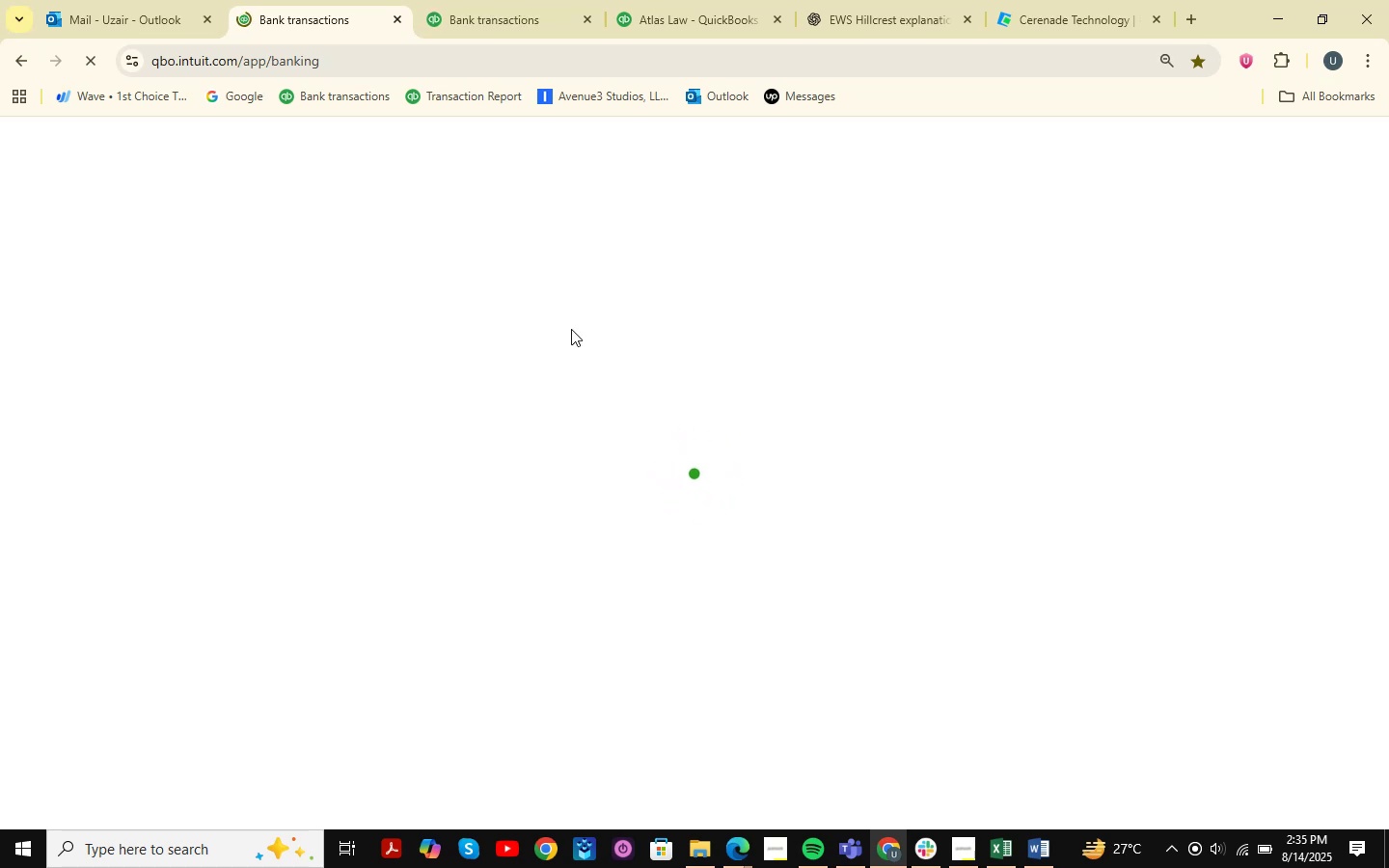 
left_click([489, 0])
 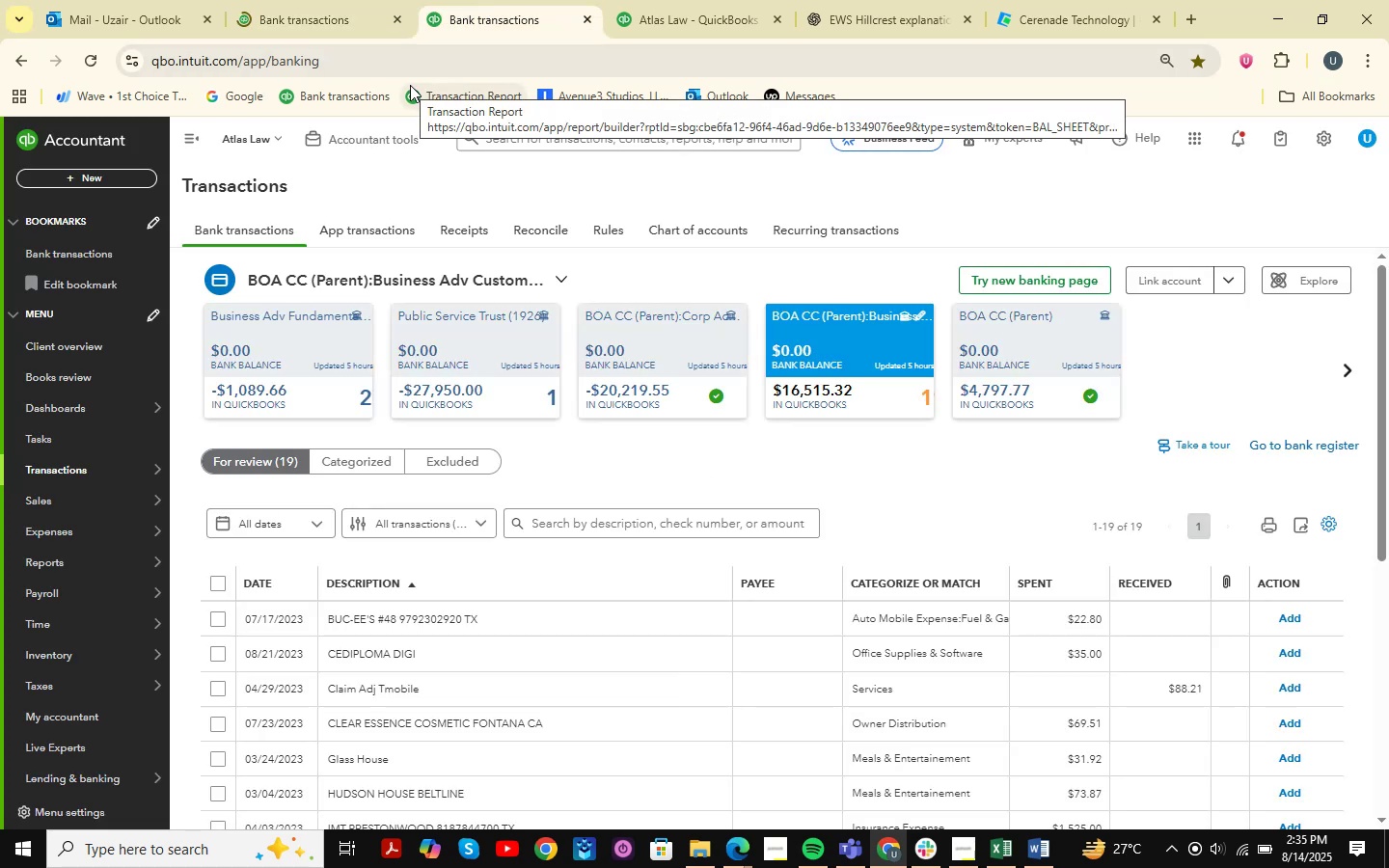 
left_click([318, 0])
 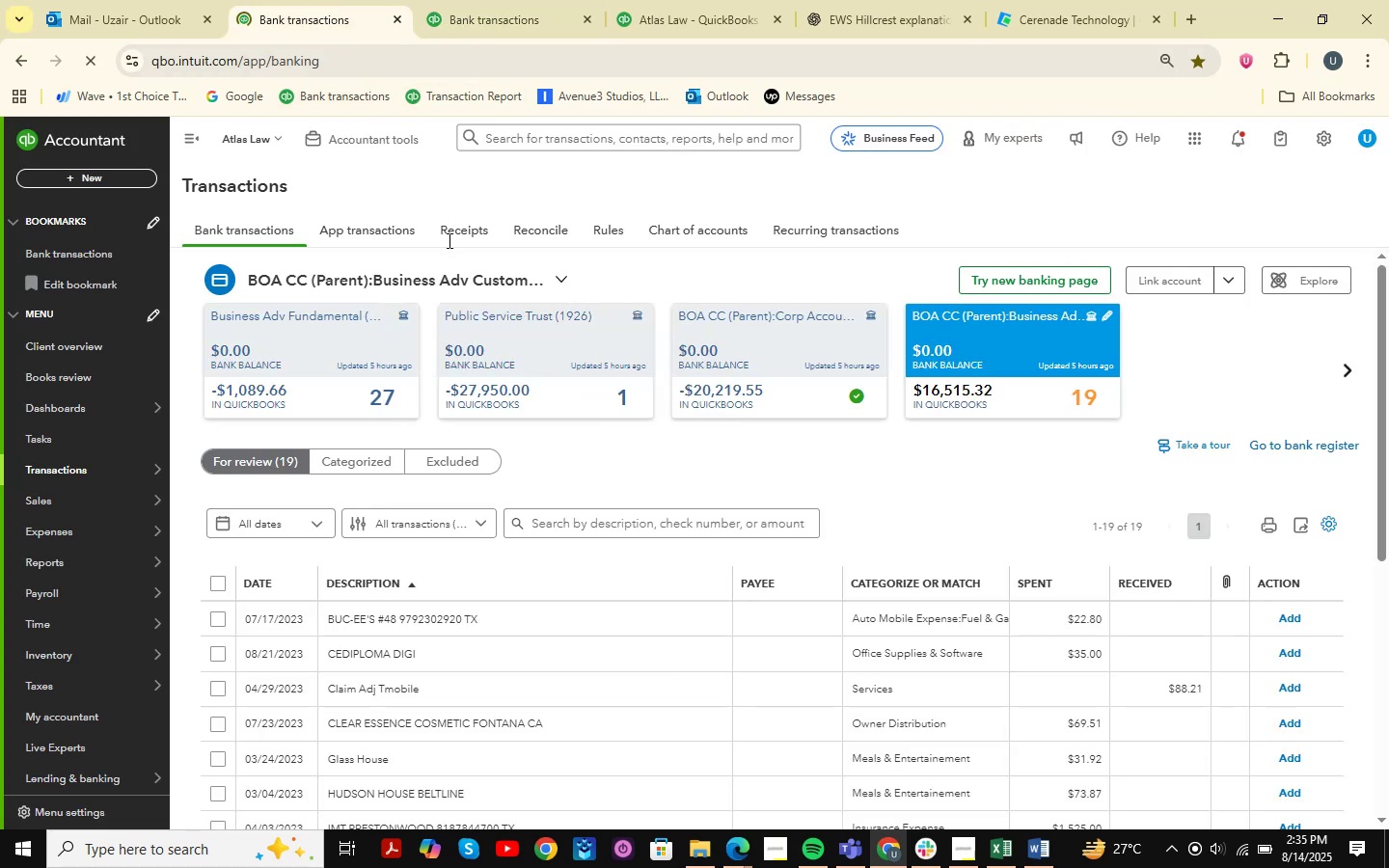 
left_click([504, 0])
 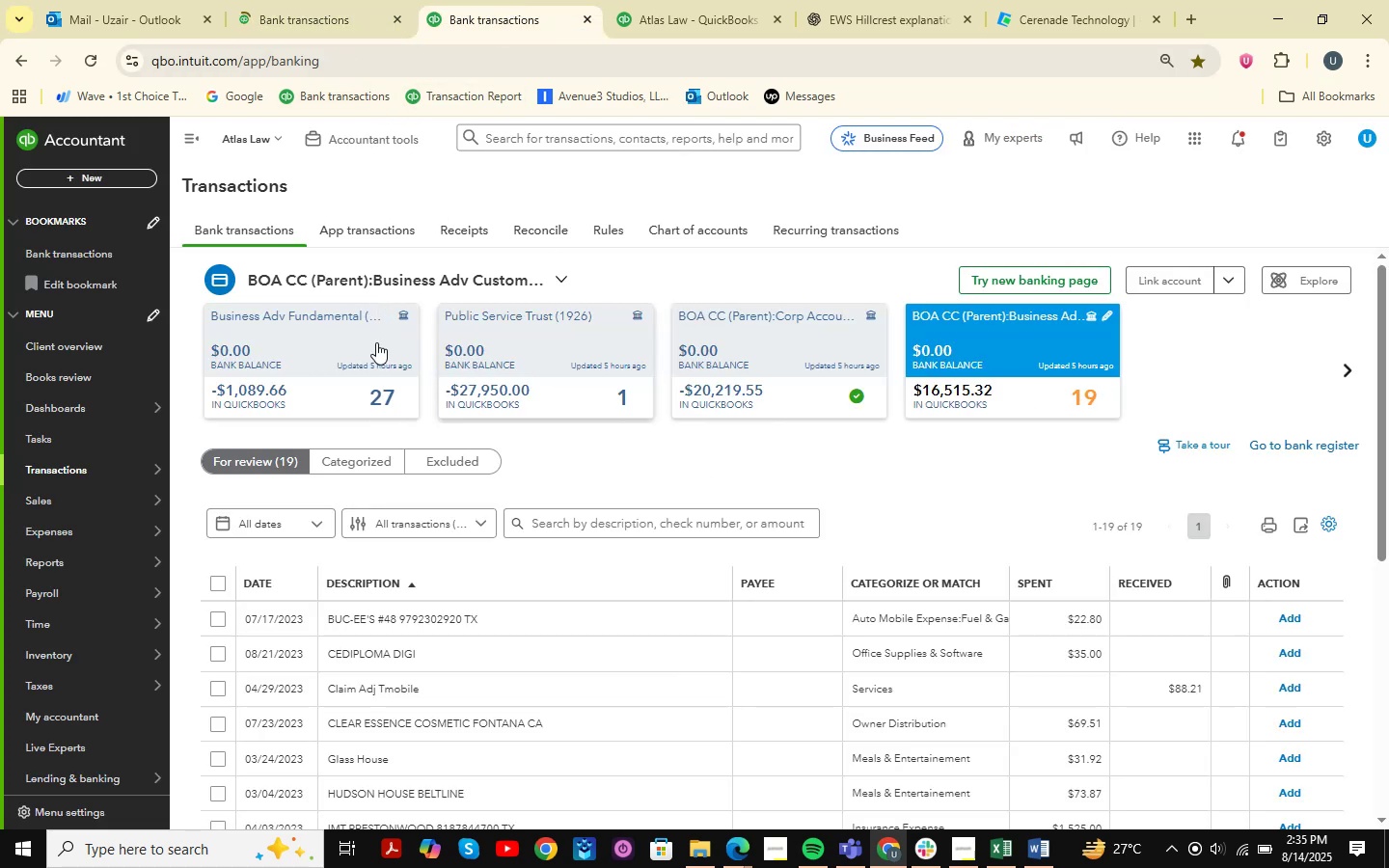 
left_click([343, 8])
 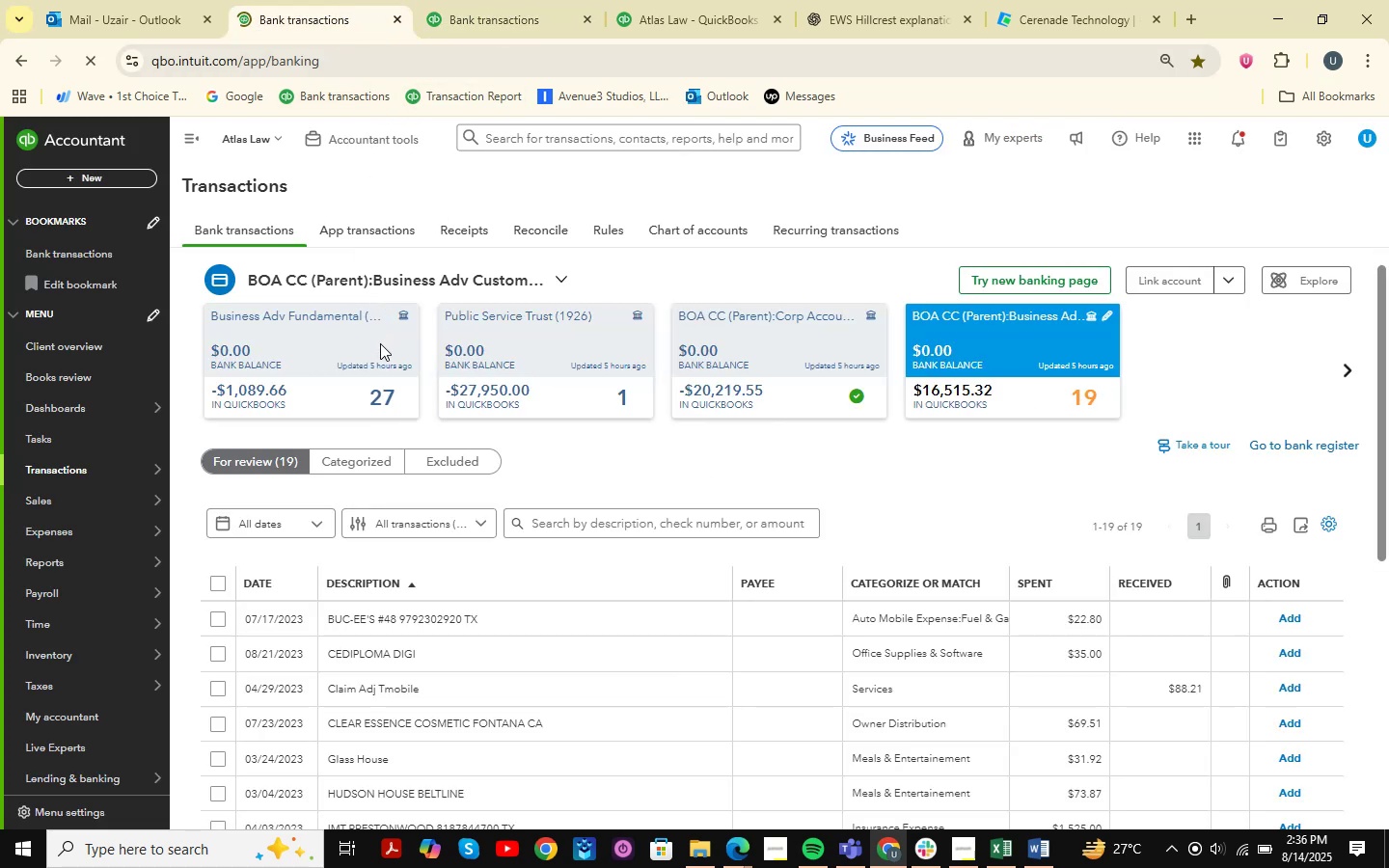 
left_click([376, 346])
 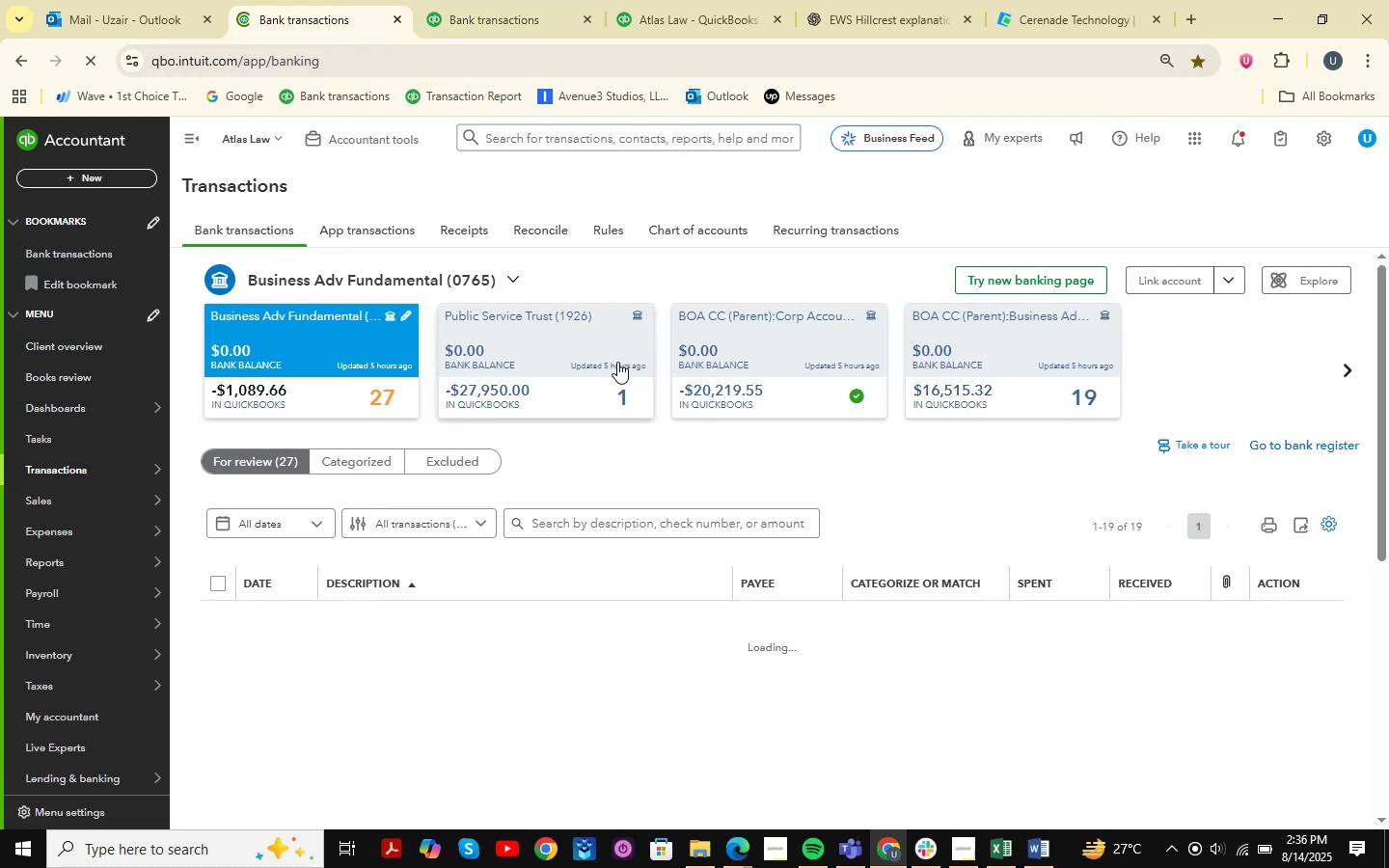 
left_click([487, 0])
 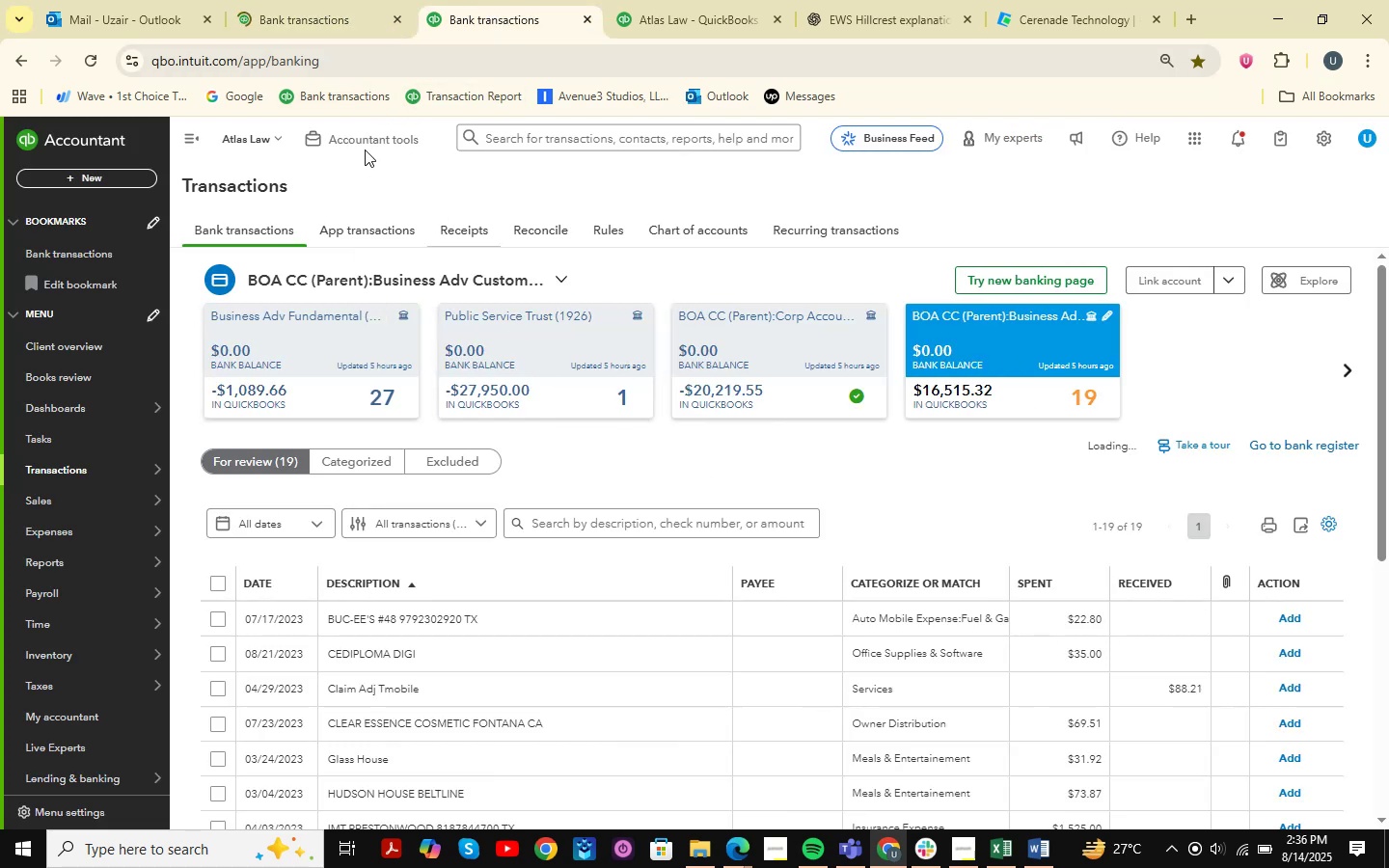 
left_click([338, 0])
 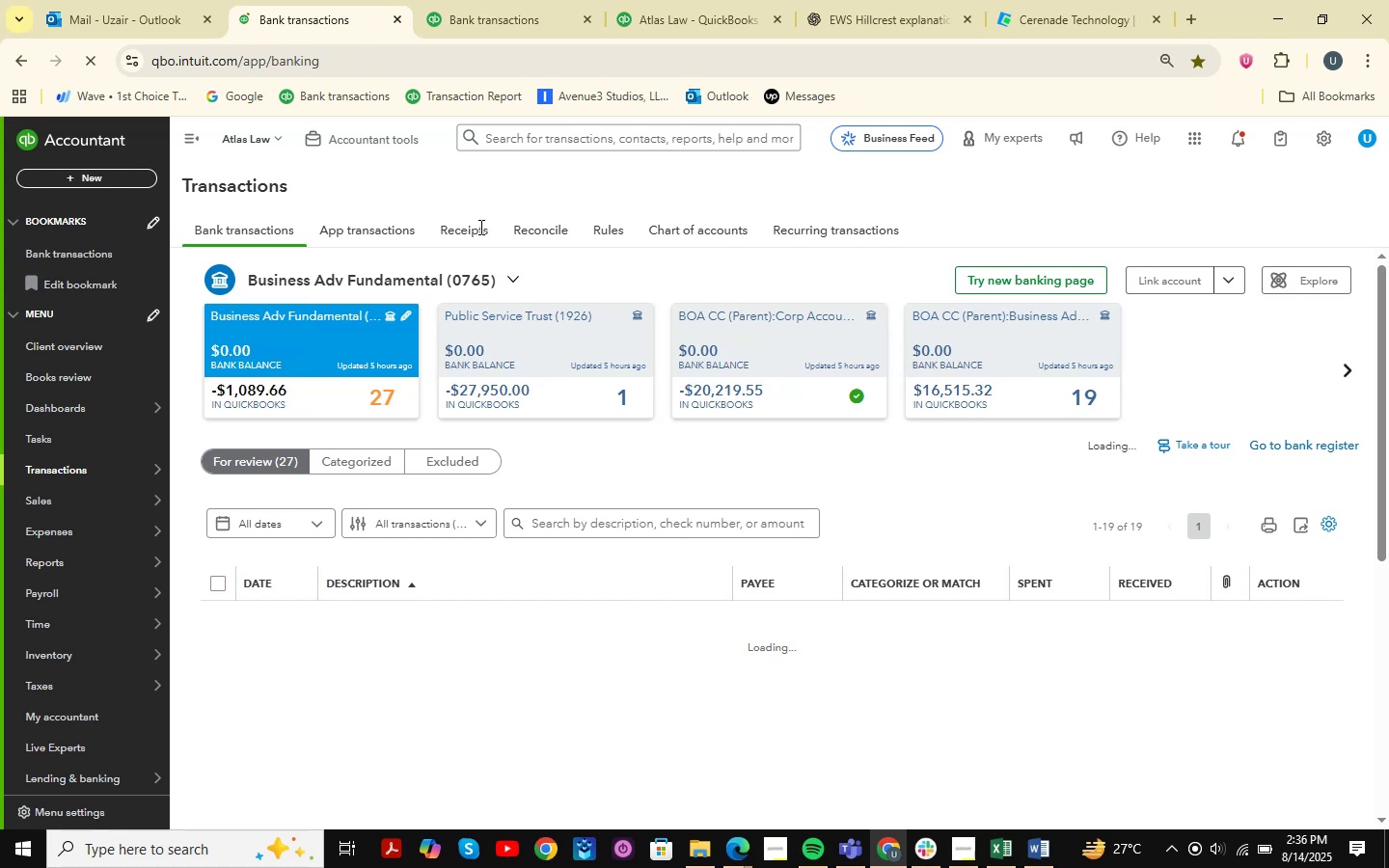 
scroll: coordinate [693, 322], scroll_direction: down, amount: 15.0
 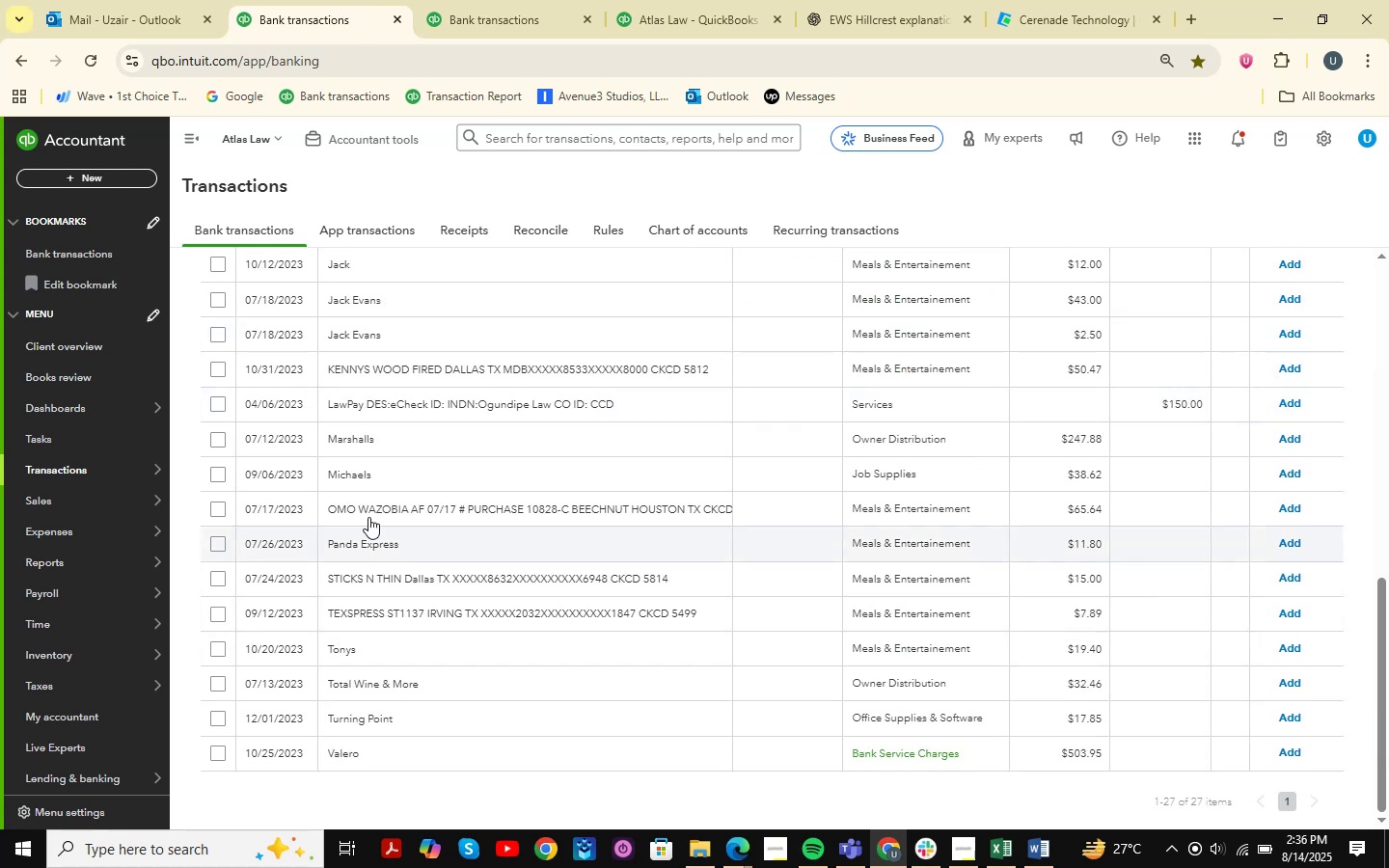 
left_click([401, 685])
 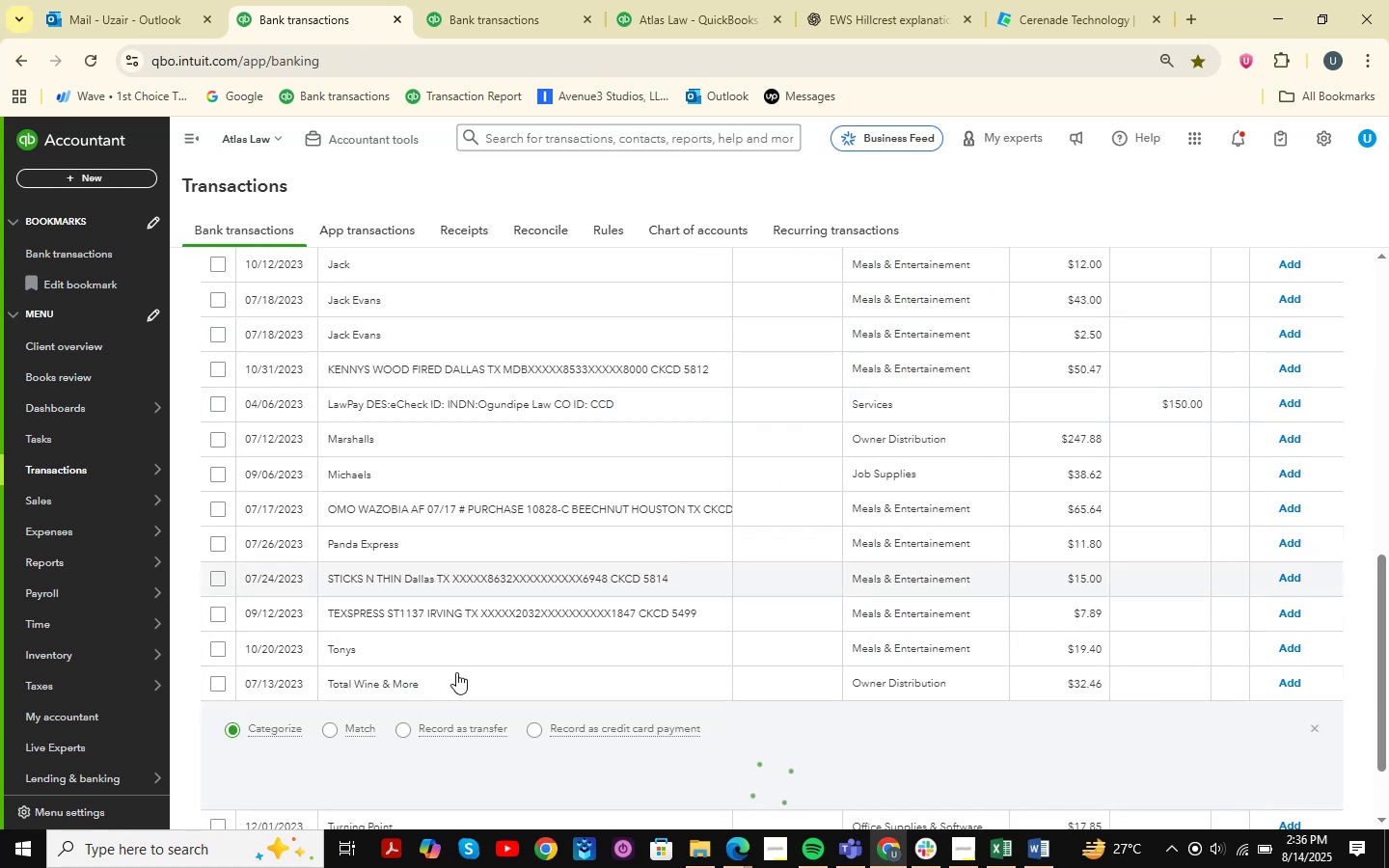 
scroll: coordinate [402, 652], scroll_direction: down, amount: 4.0
 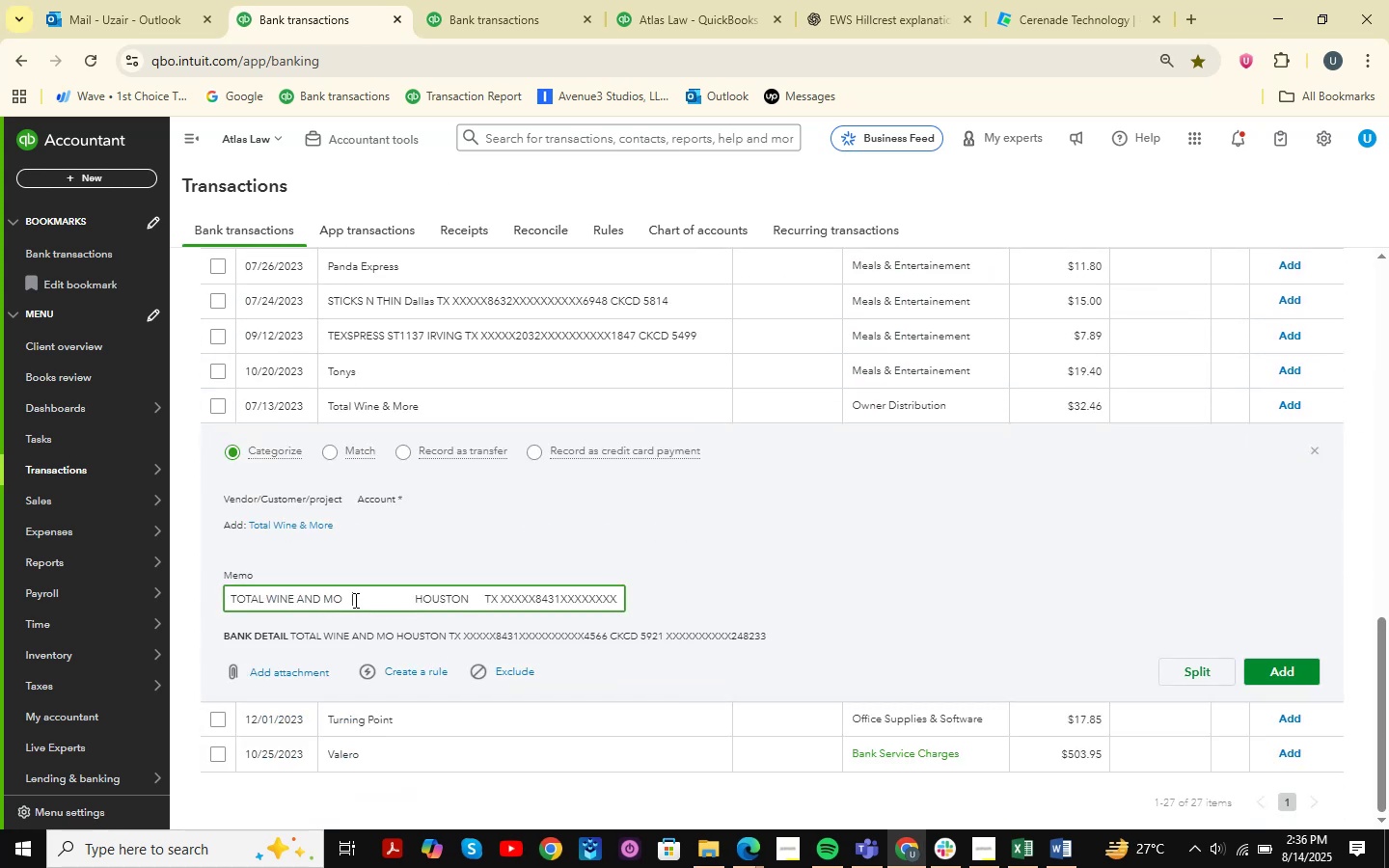 
key(Control+C)
 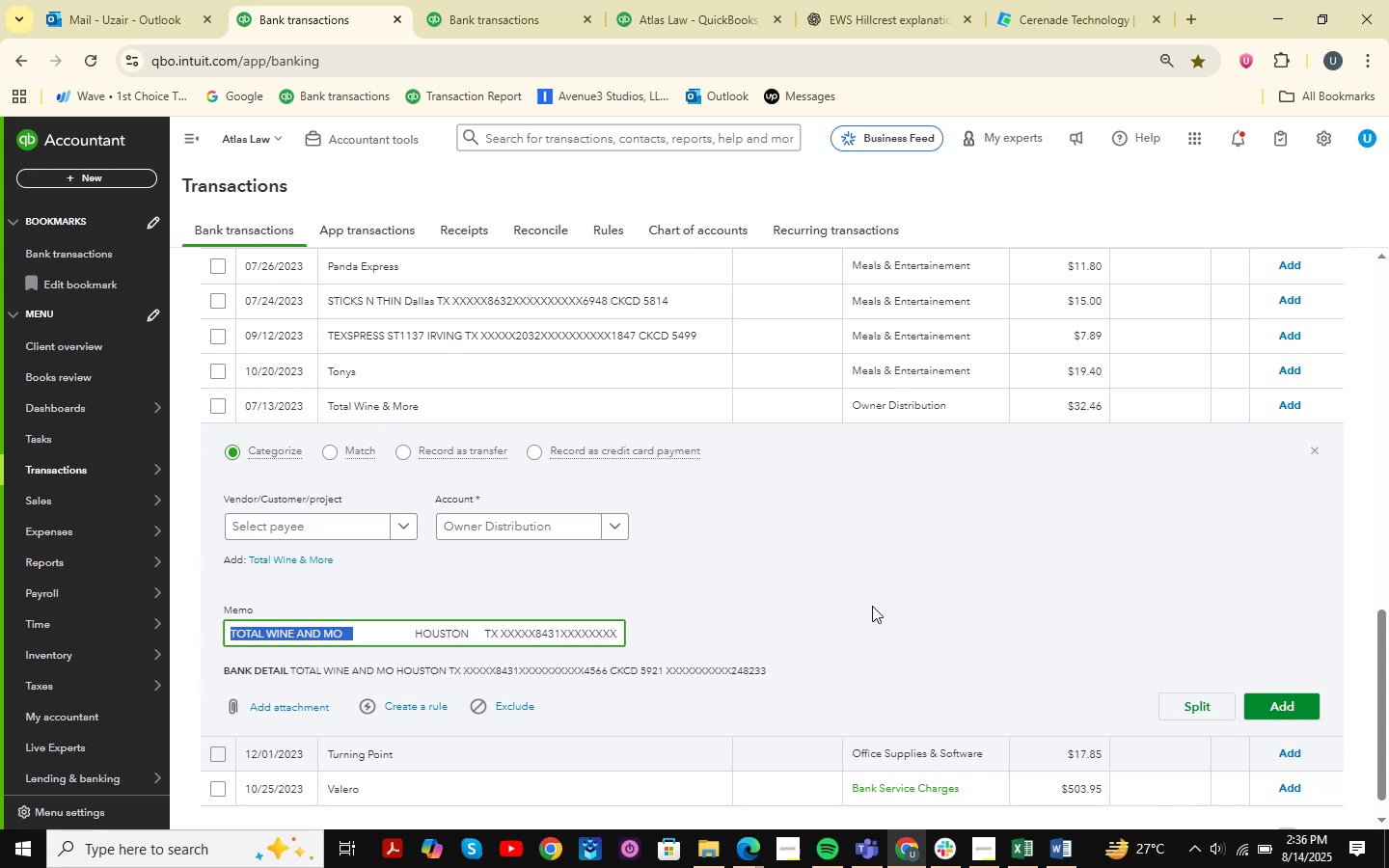 
left_click([880, 0])
 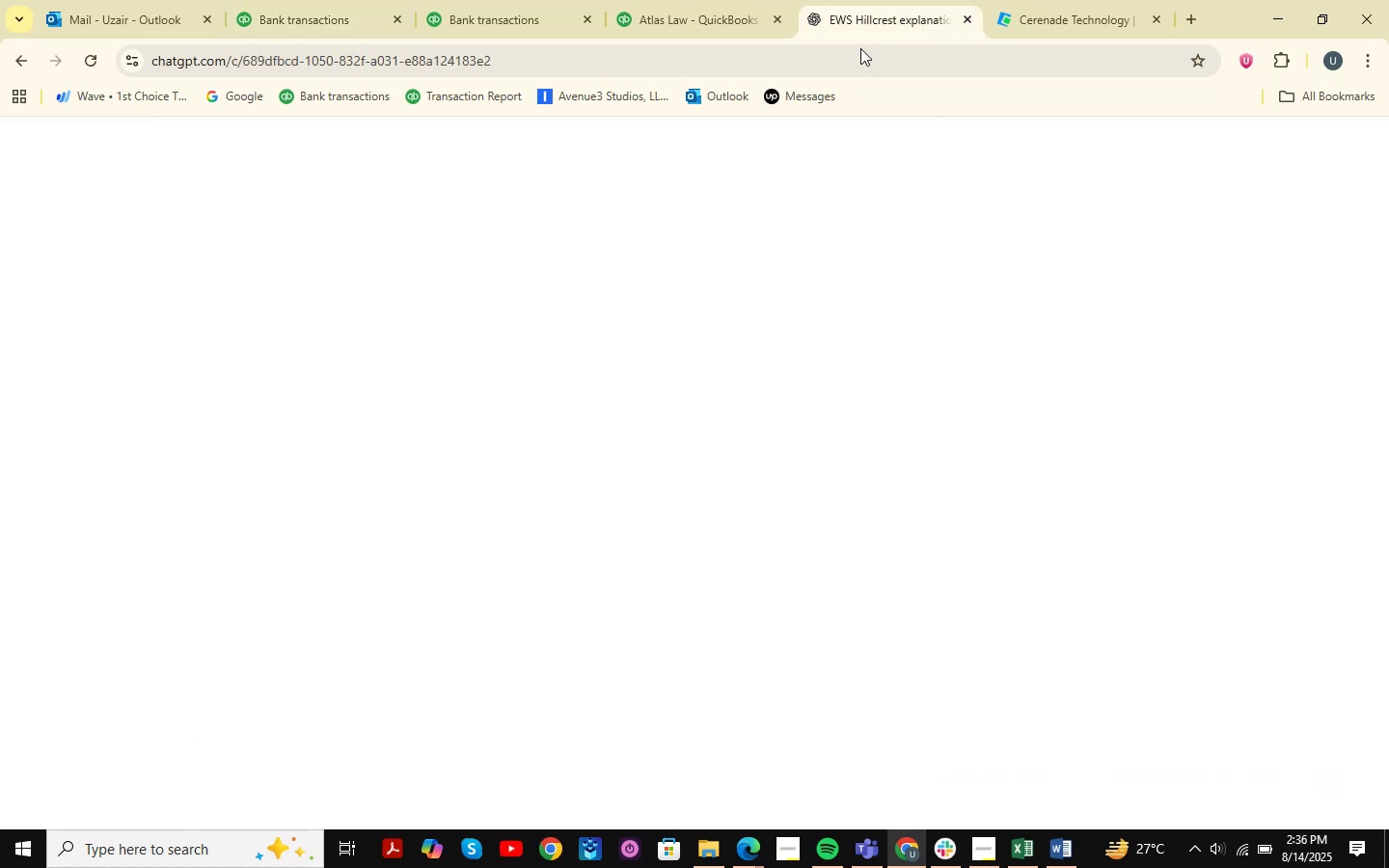 
key(Control+ControlLeft)
 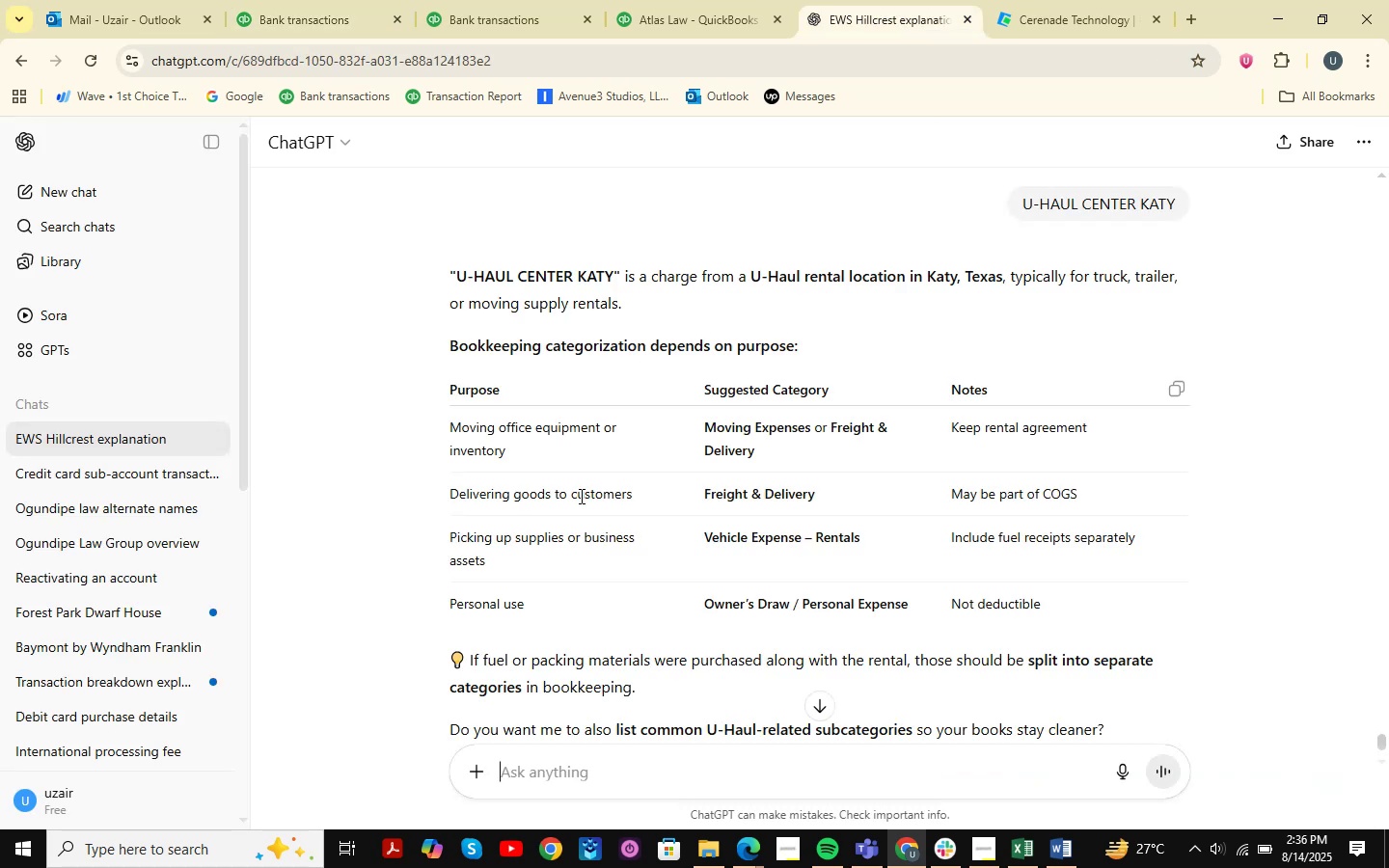 
key(Control+V)
 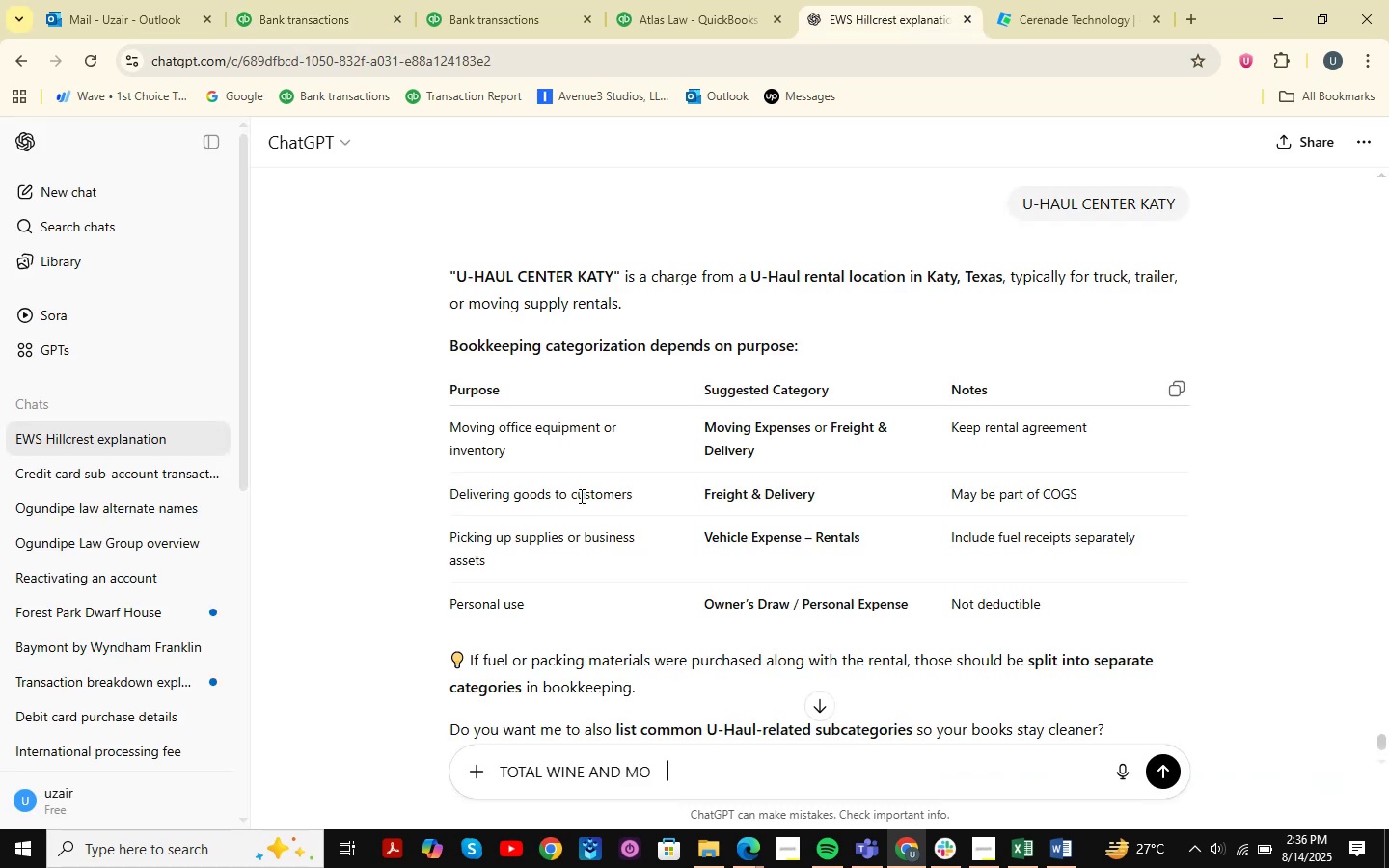 
key(NumpadDecimal)
 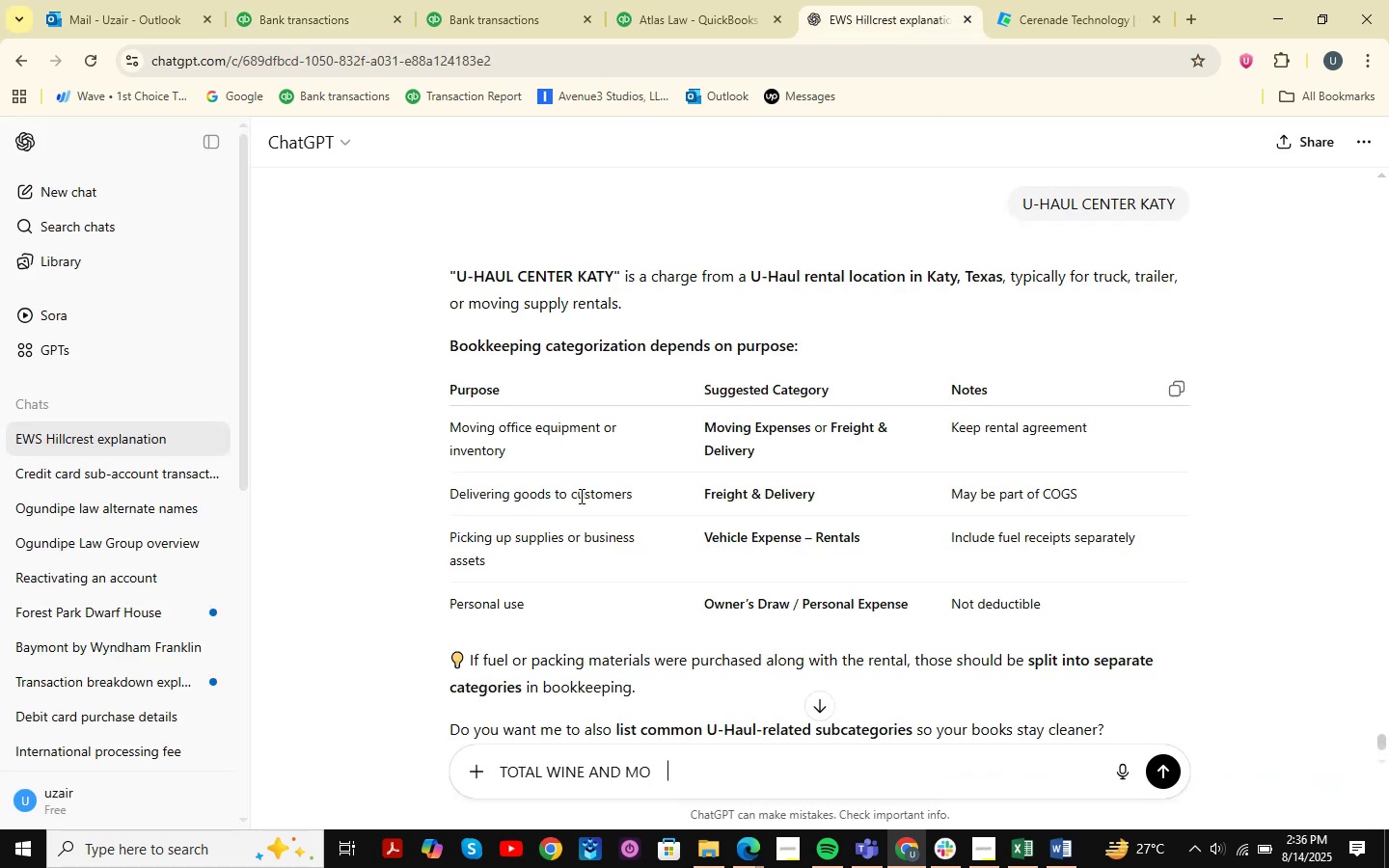 
key(NumpadEnter)
 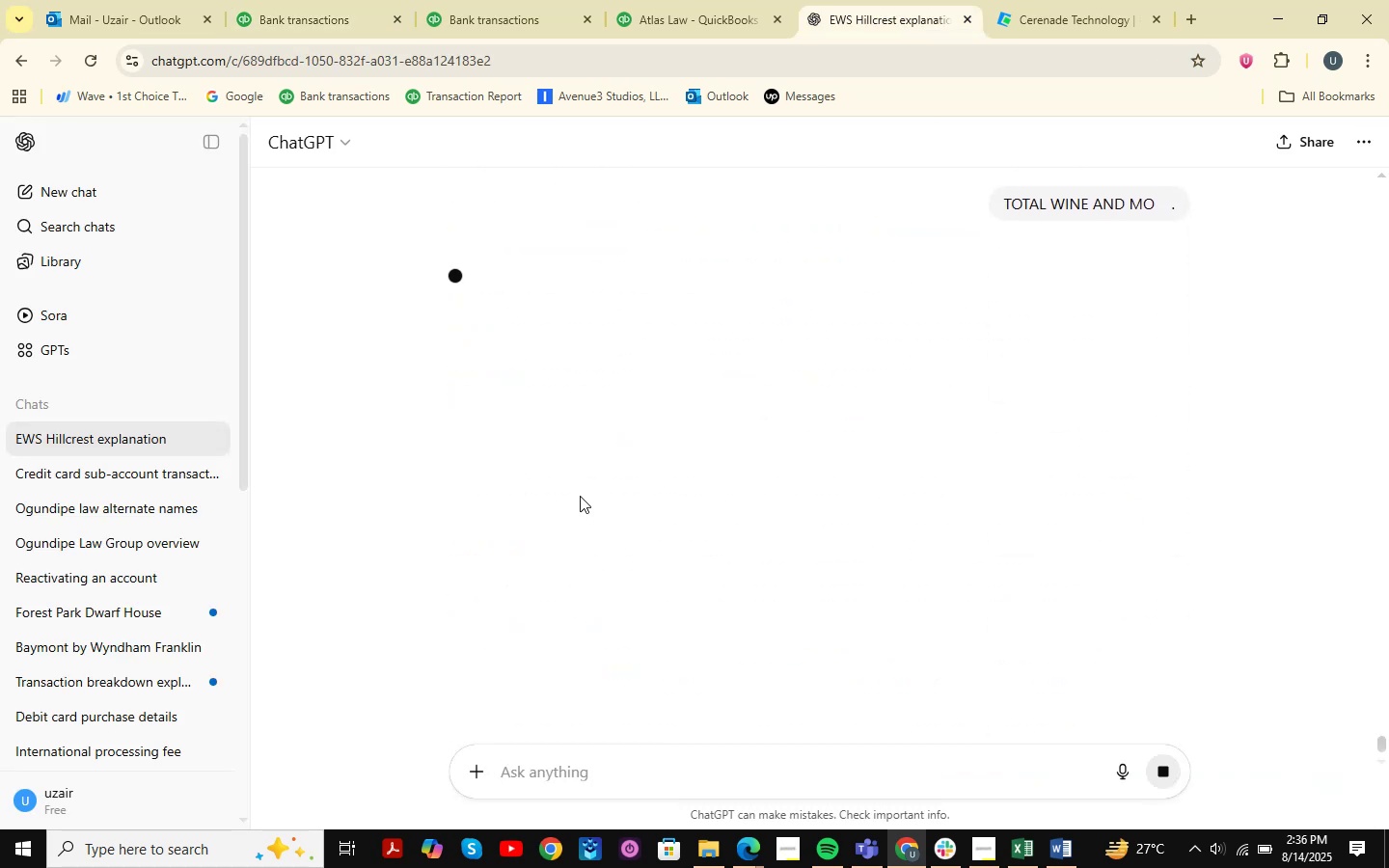 
wait(5.84)
 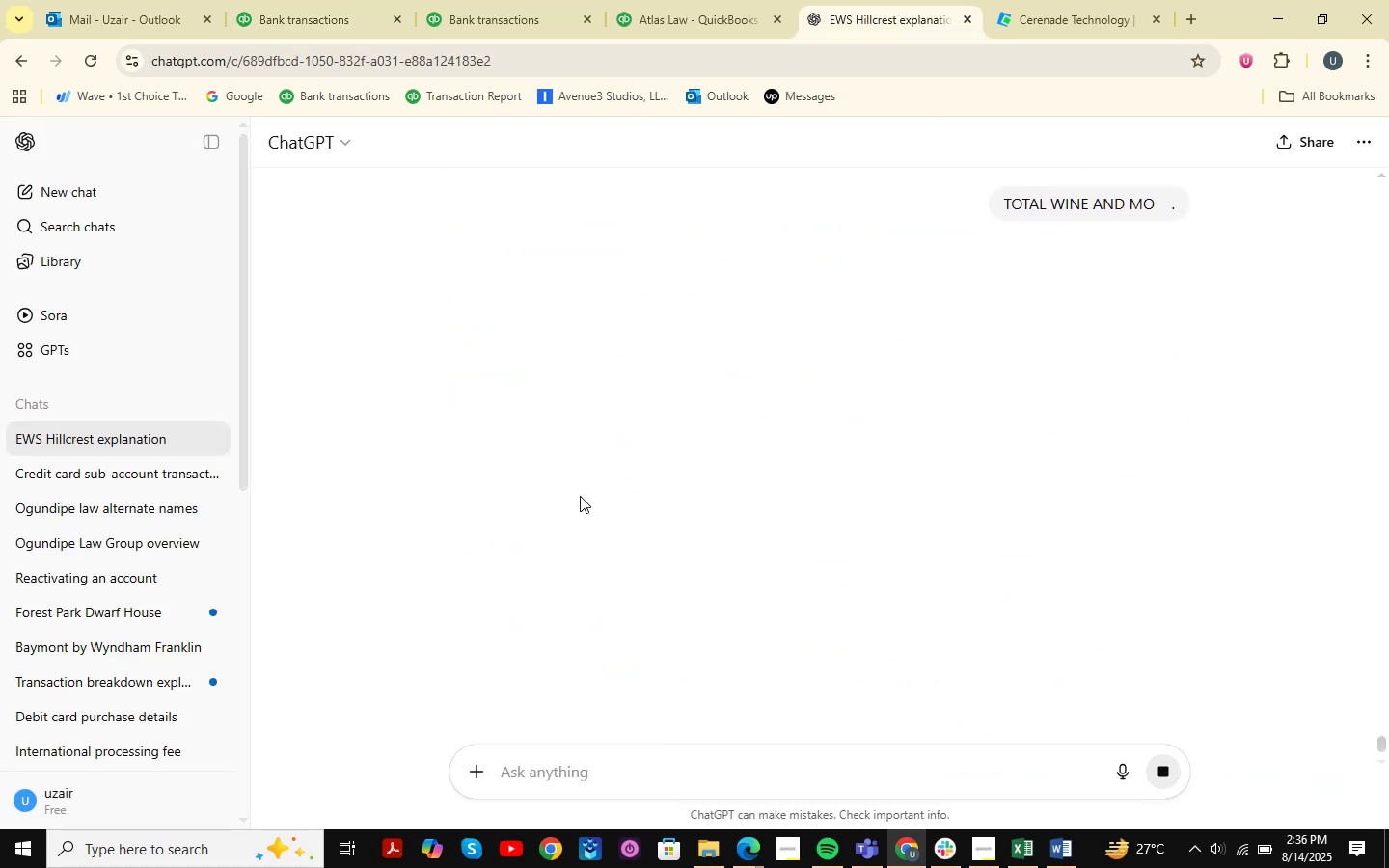 
left_click([1021, 865])
 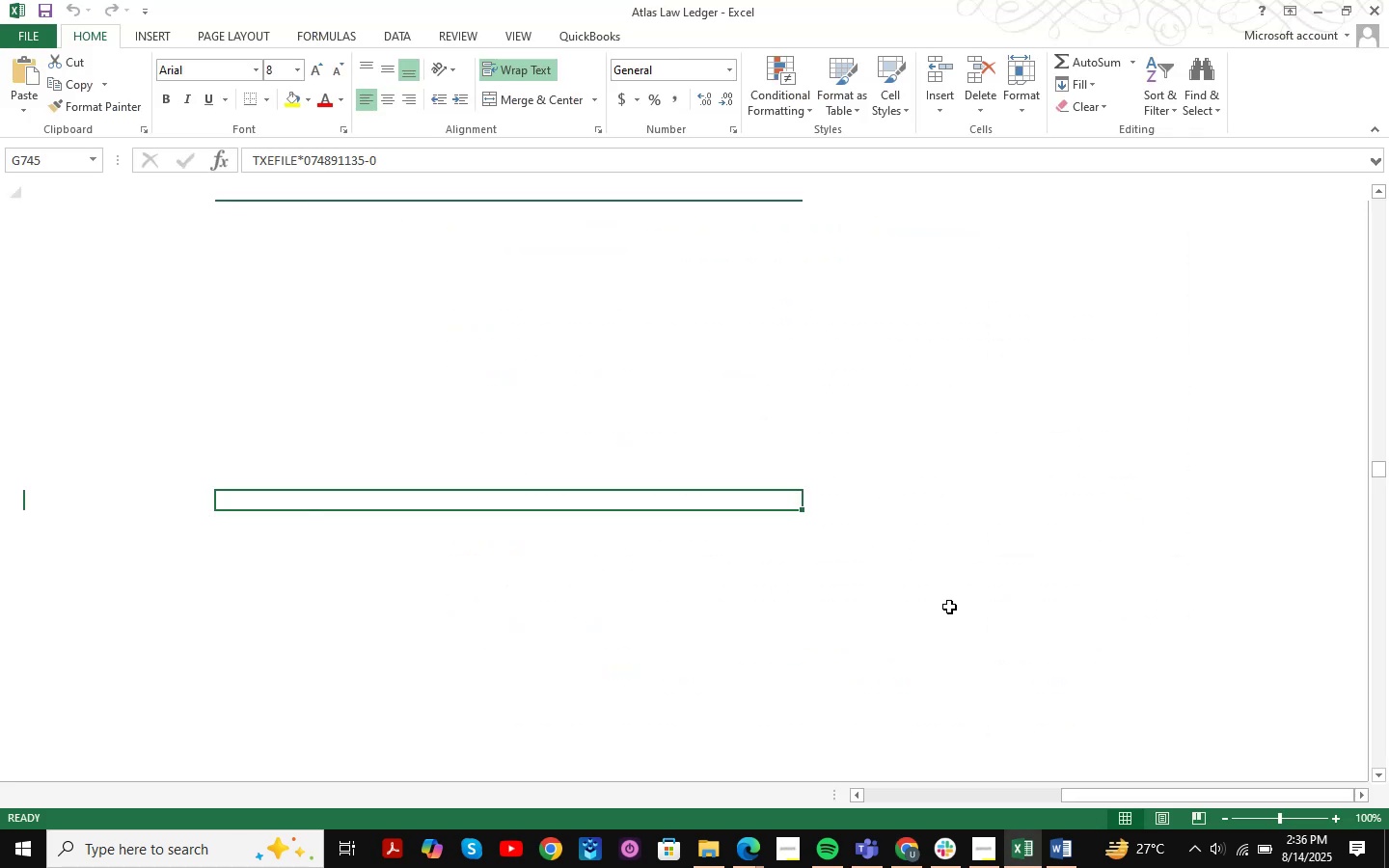 
key(Control+F)
 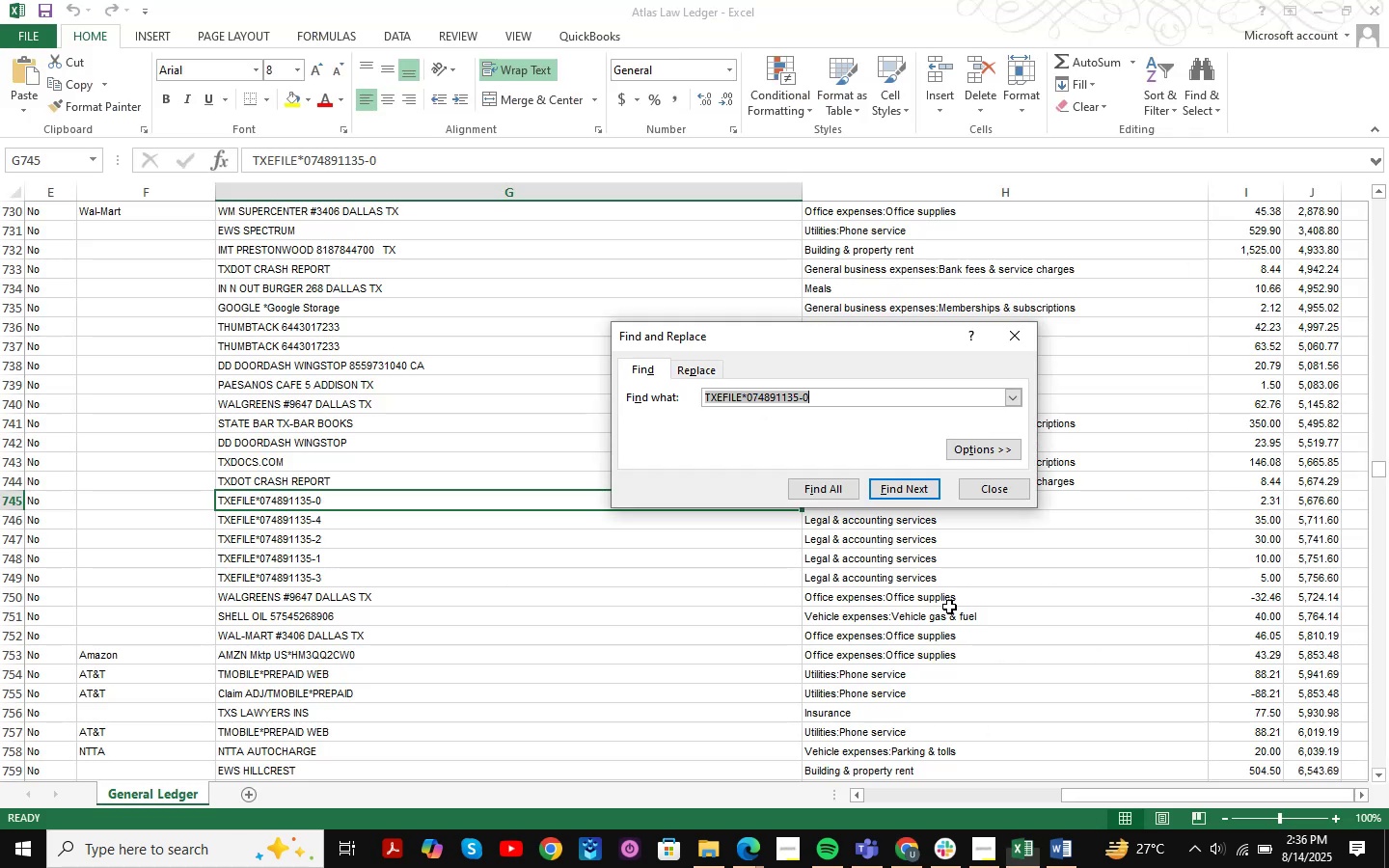 
key(Control+V)
 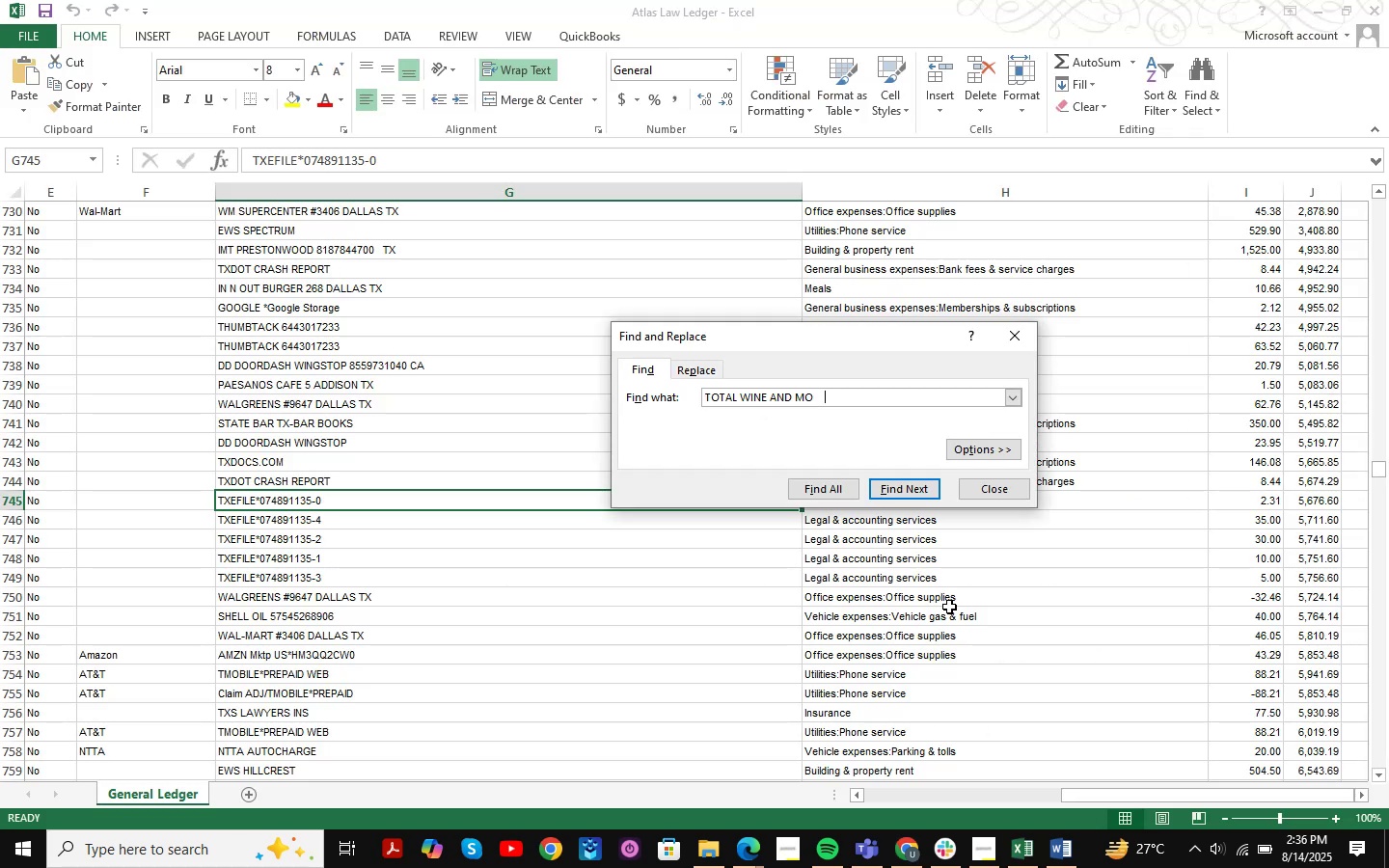 
key(NumpadEnter)
 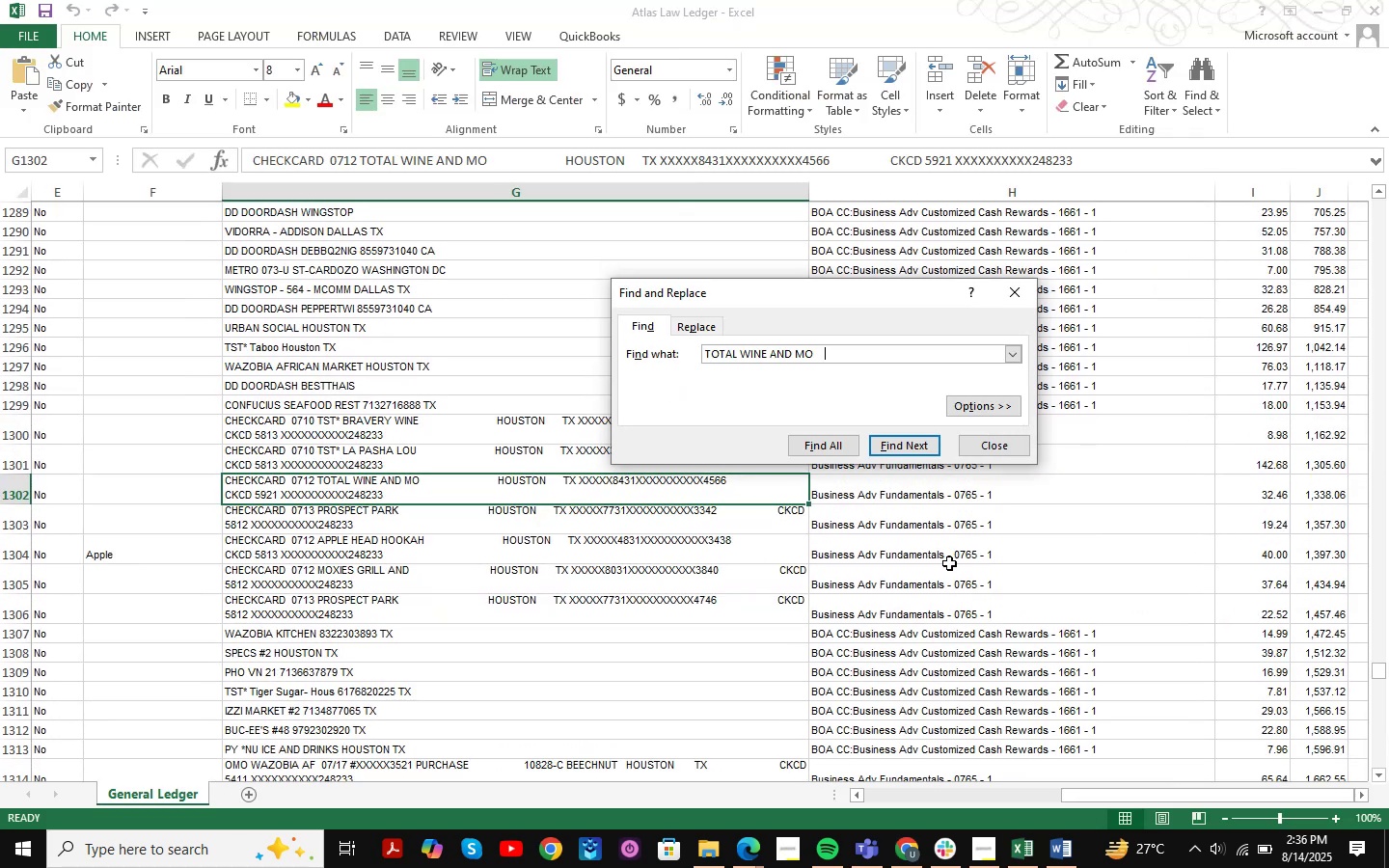 
key(NumpadEnter)
 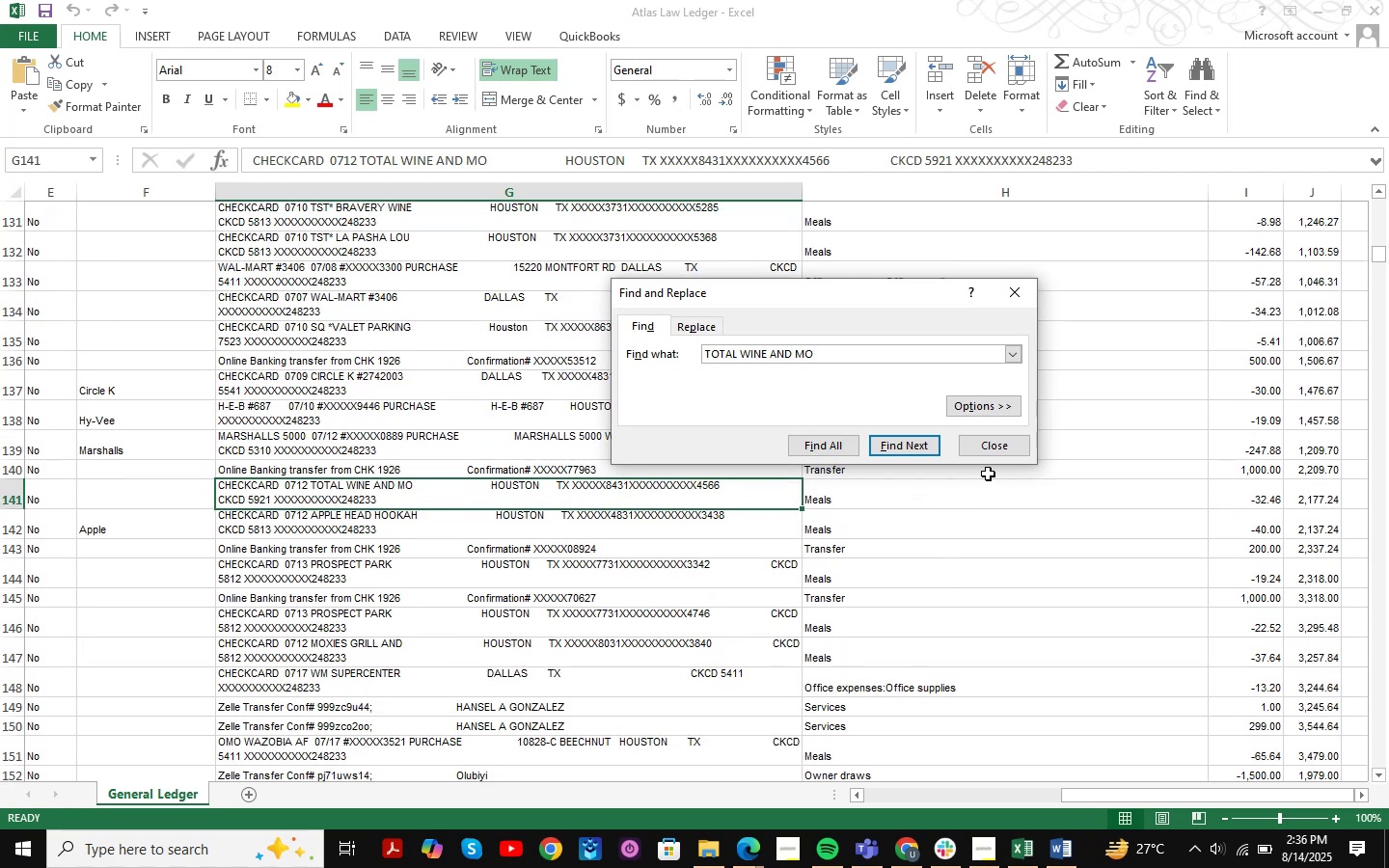 
double_click([1020, 448])
 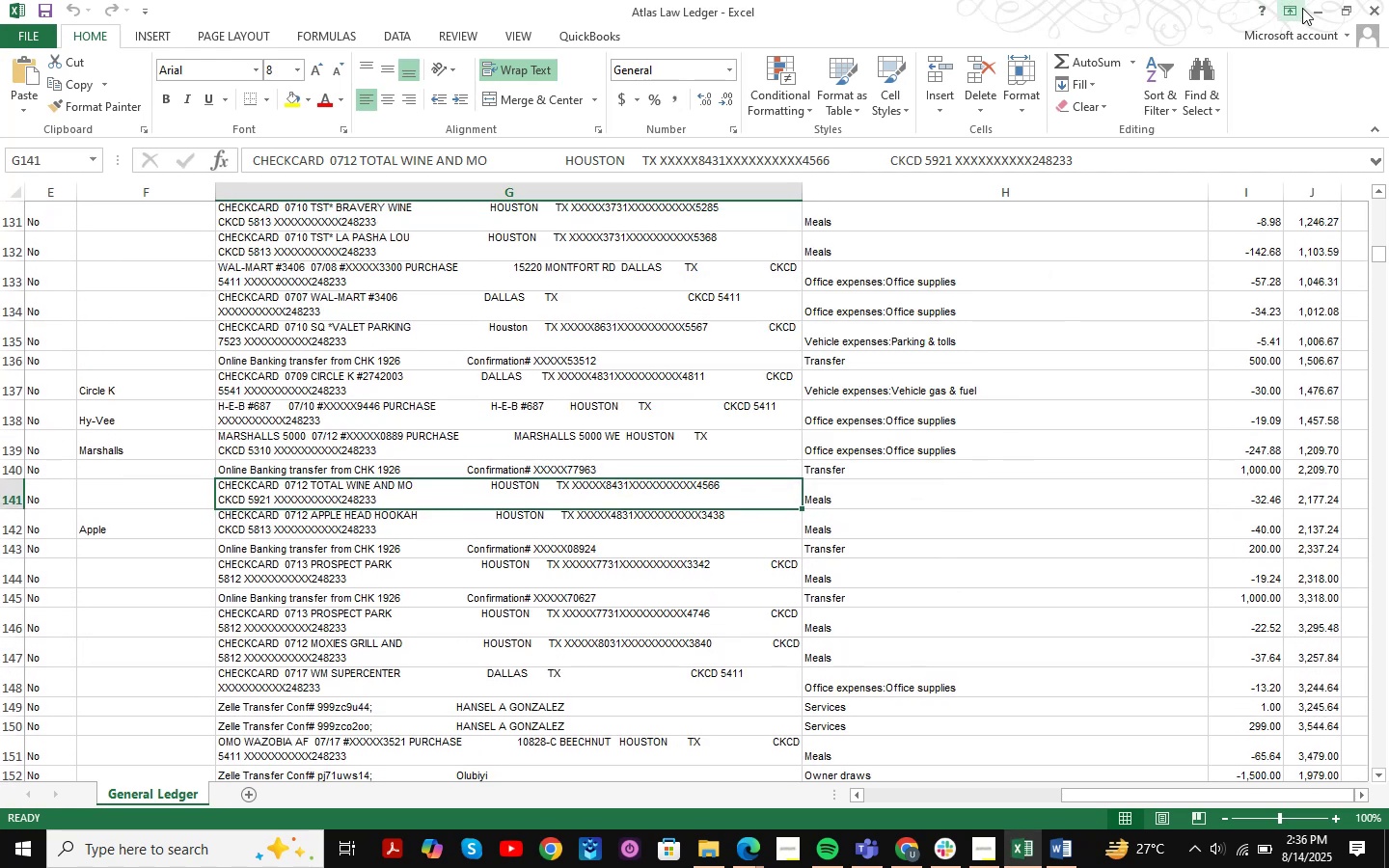 
left_click([1319, 13])
 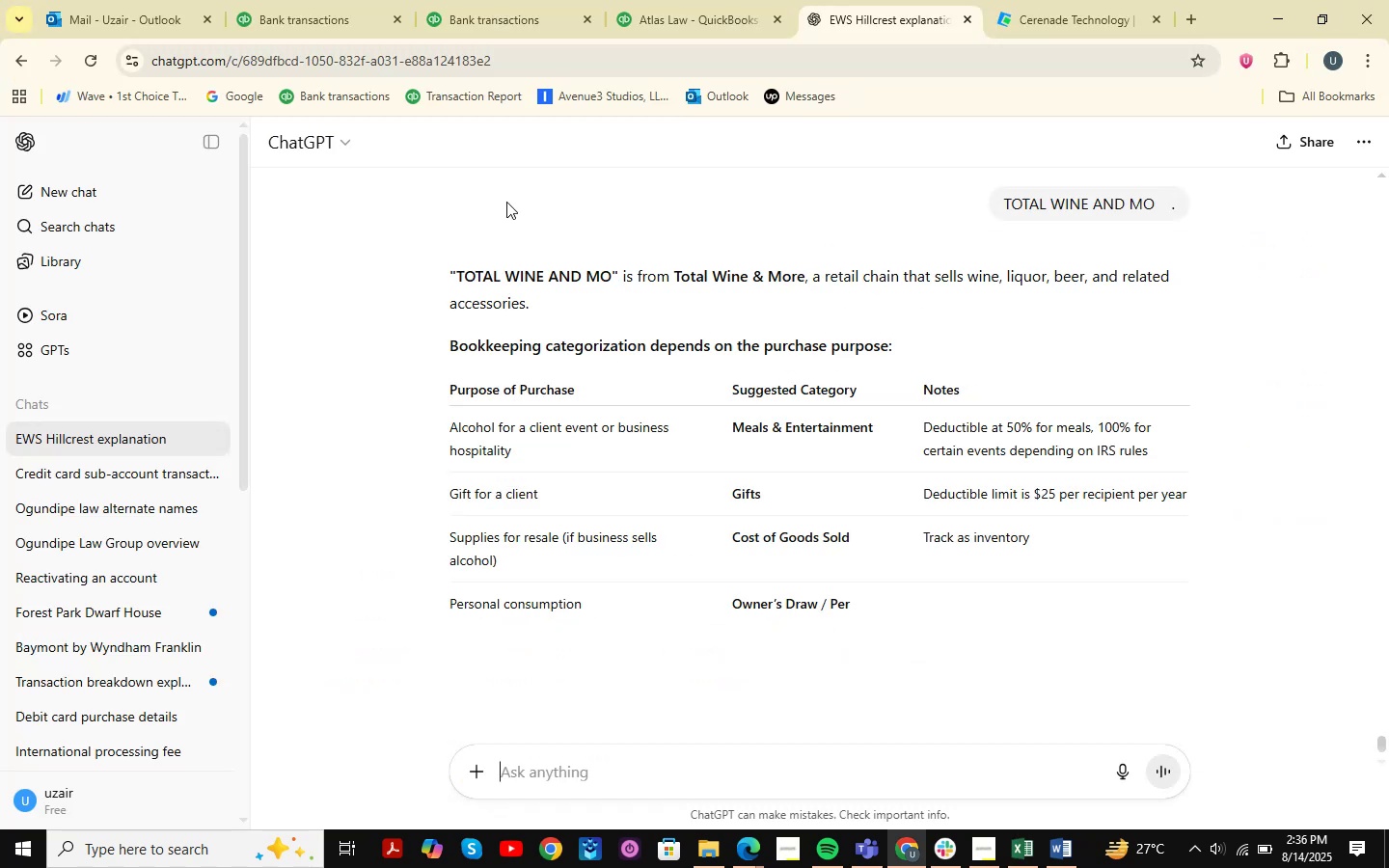 
left_click([395, 11])
 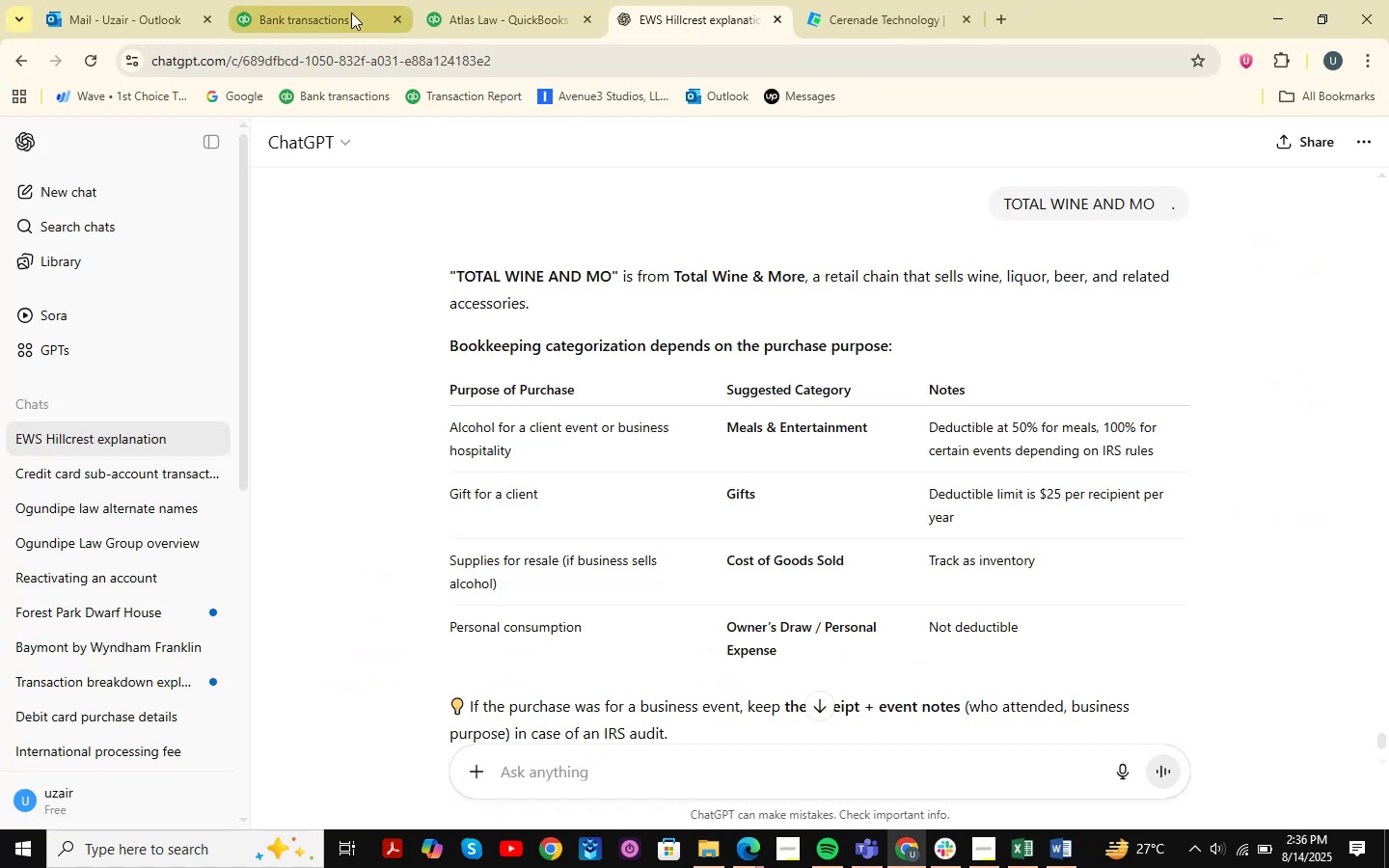 
left_click([351, 13])
 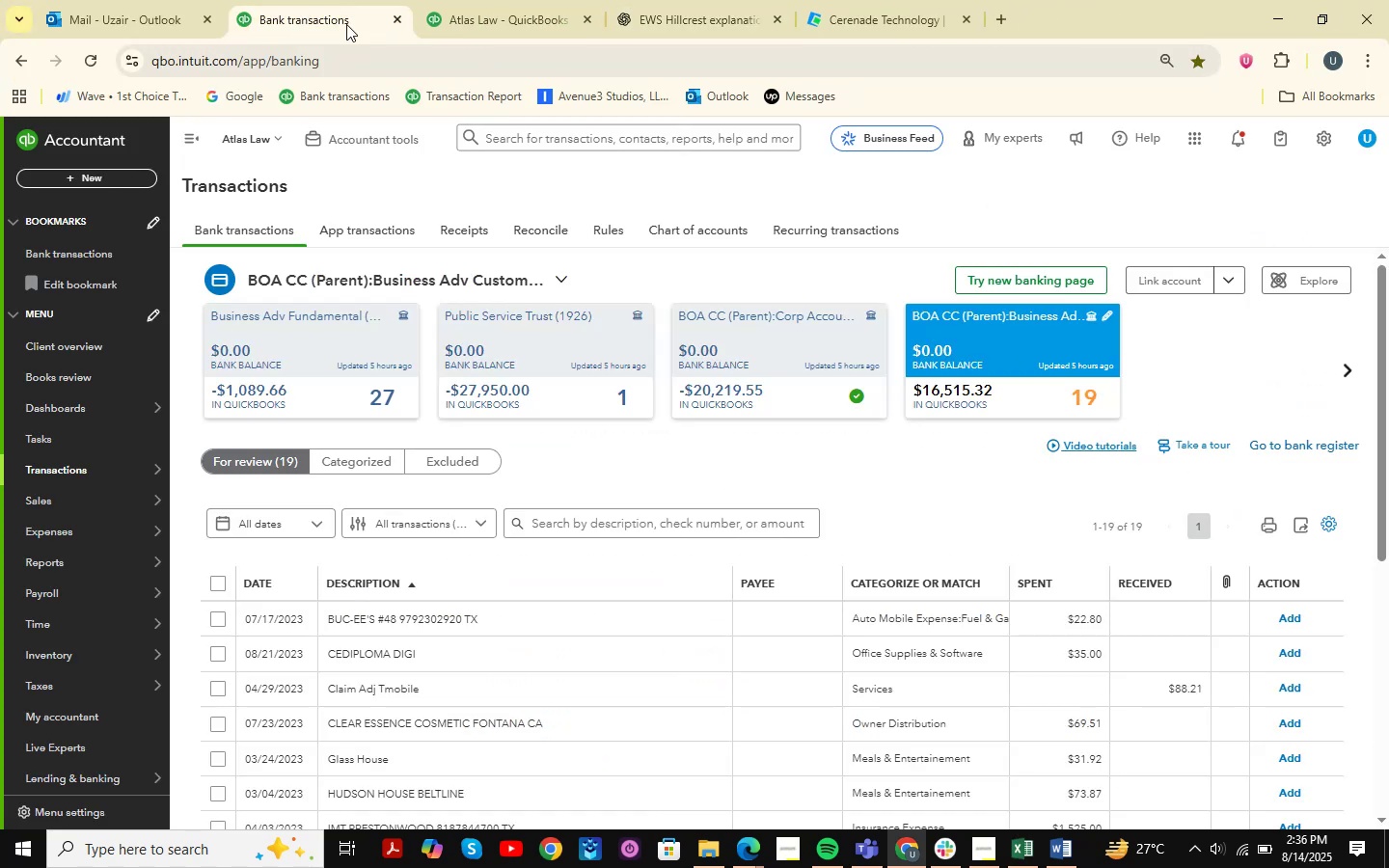 
right_click([337, 14])
 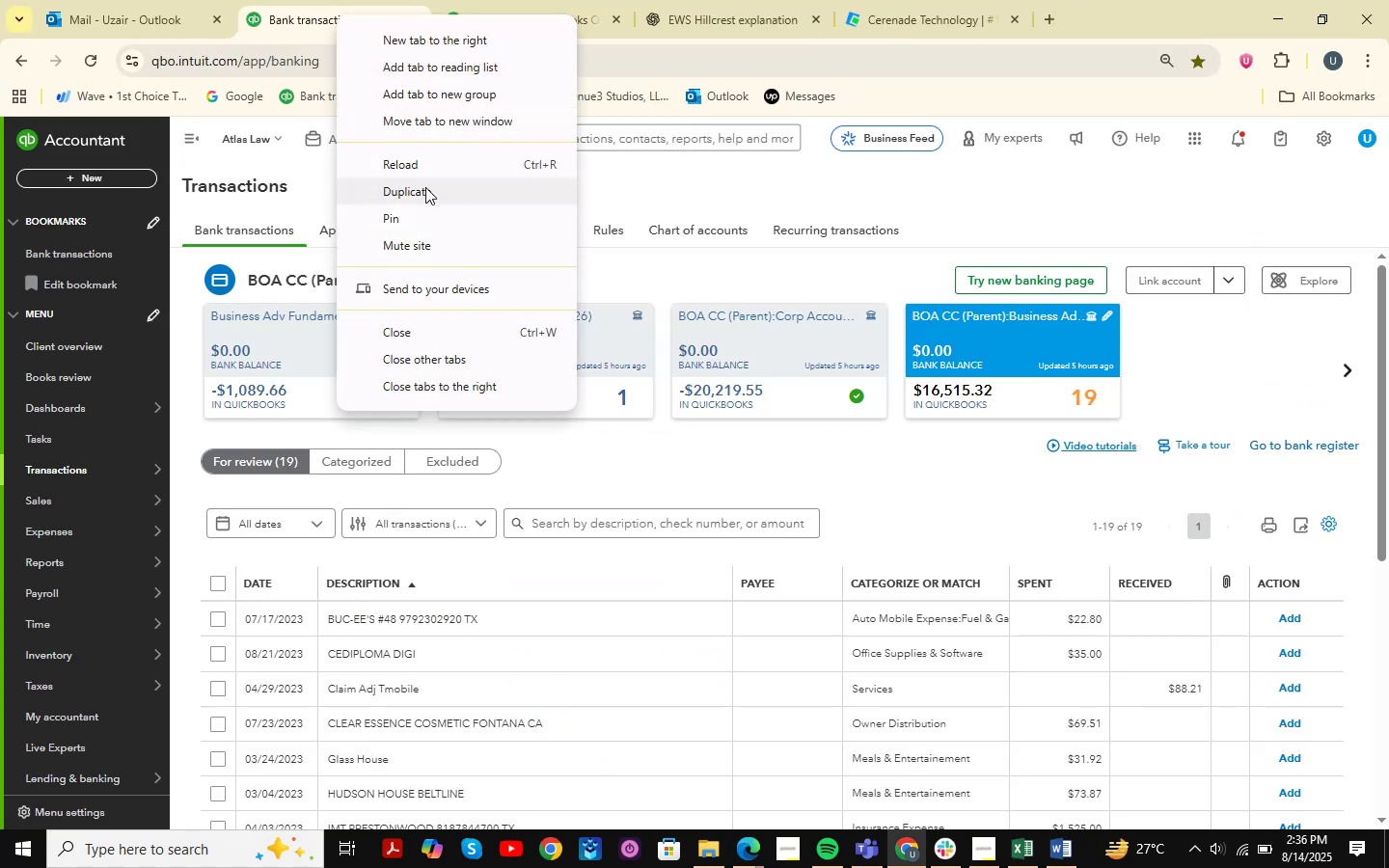 
left_click([425, 187])
 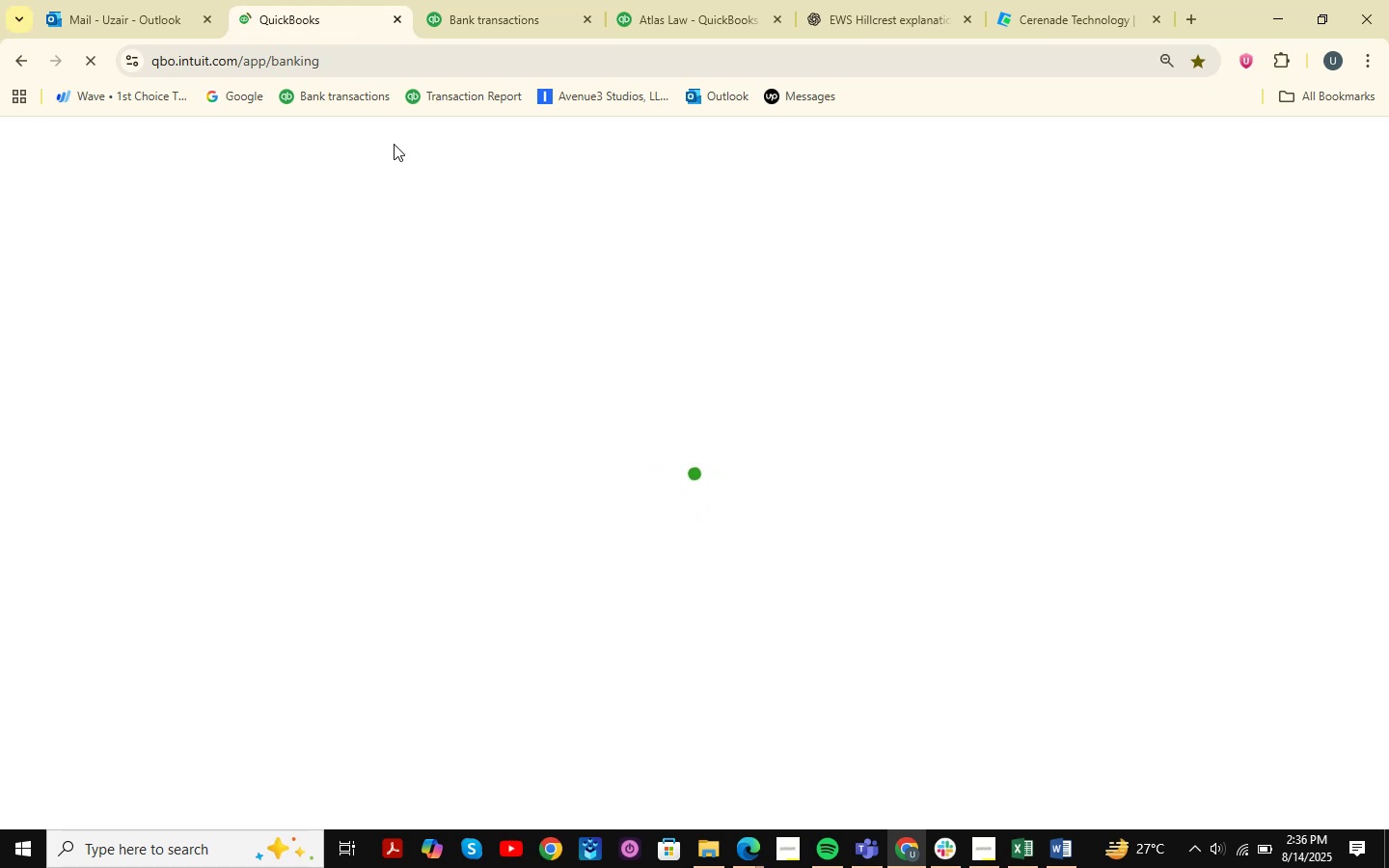 
wait(10.27)
 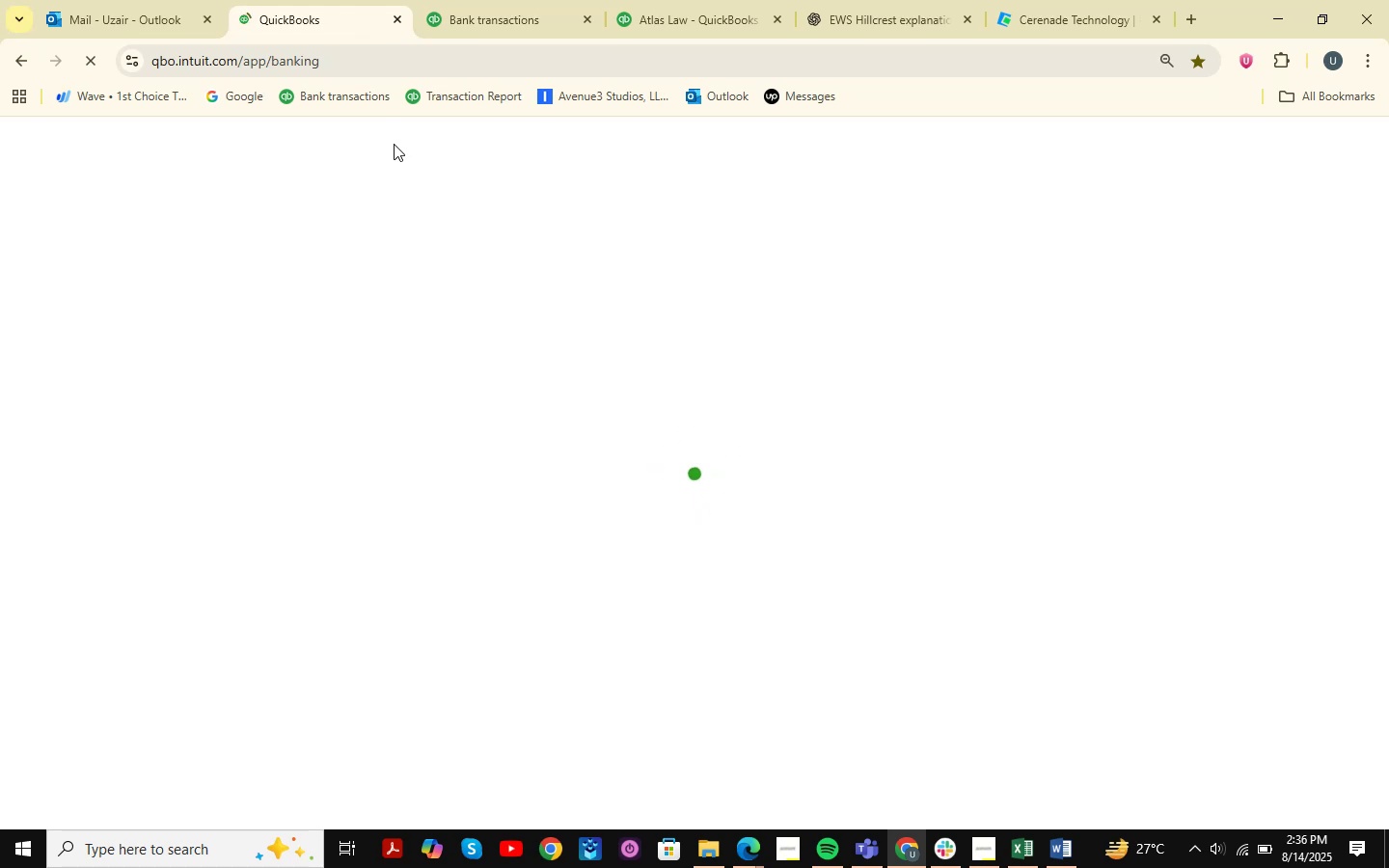 
double_click([704, 768])
 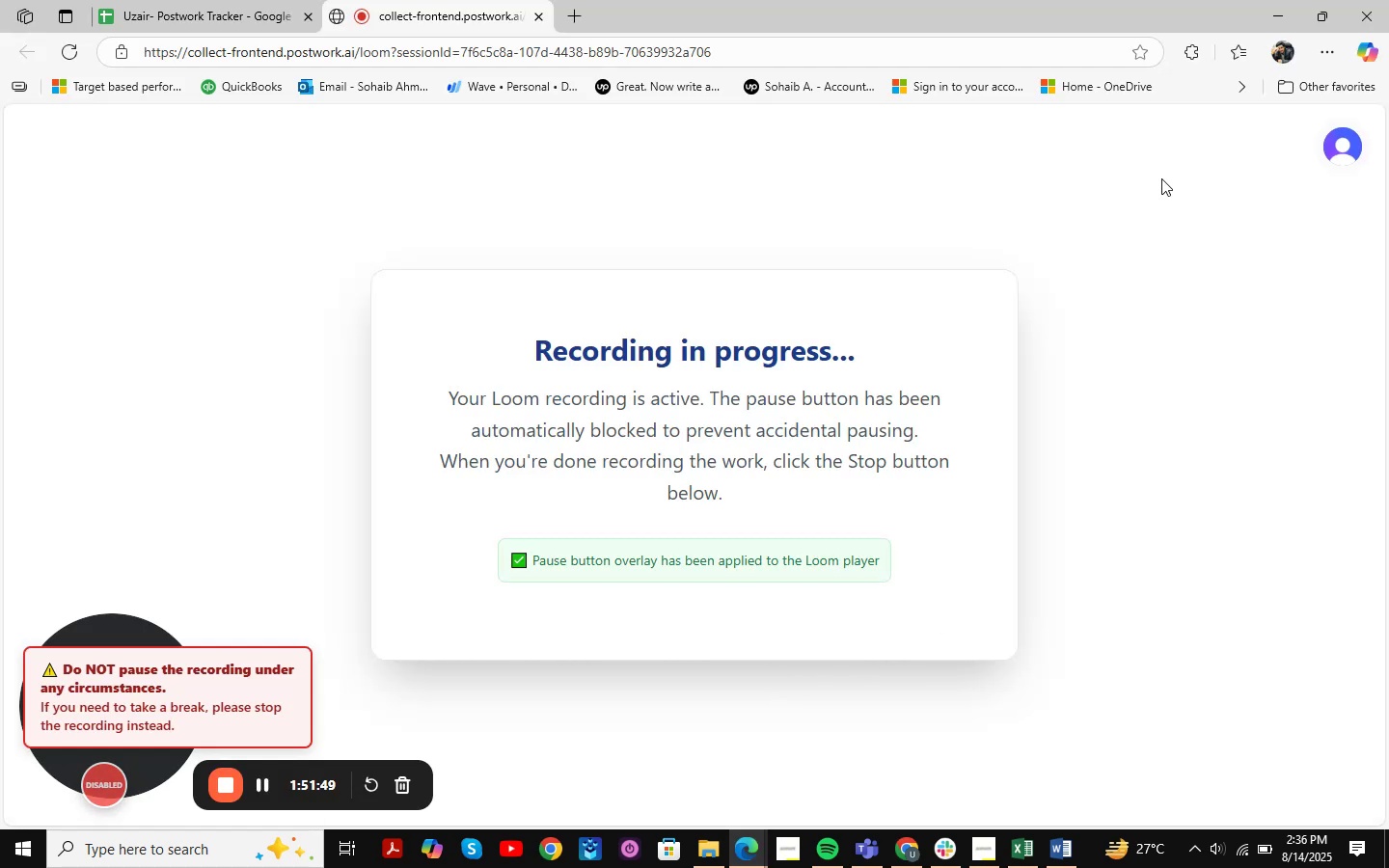 
left_click([1266, 15])
 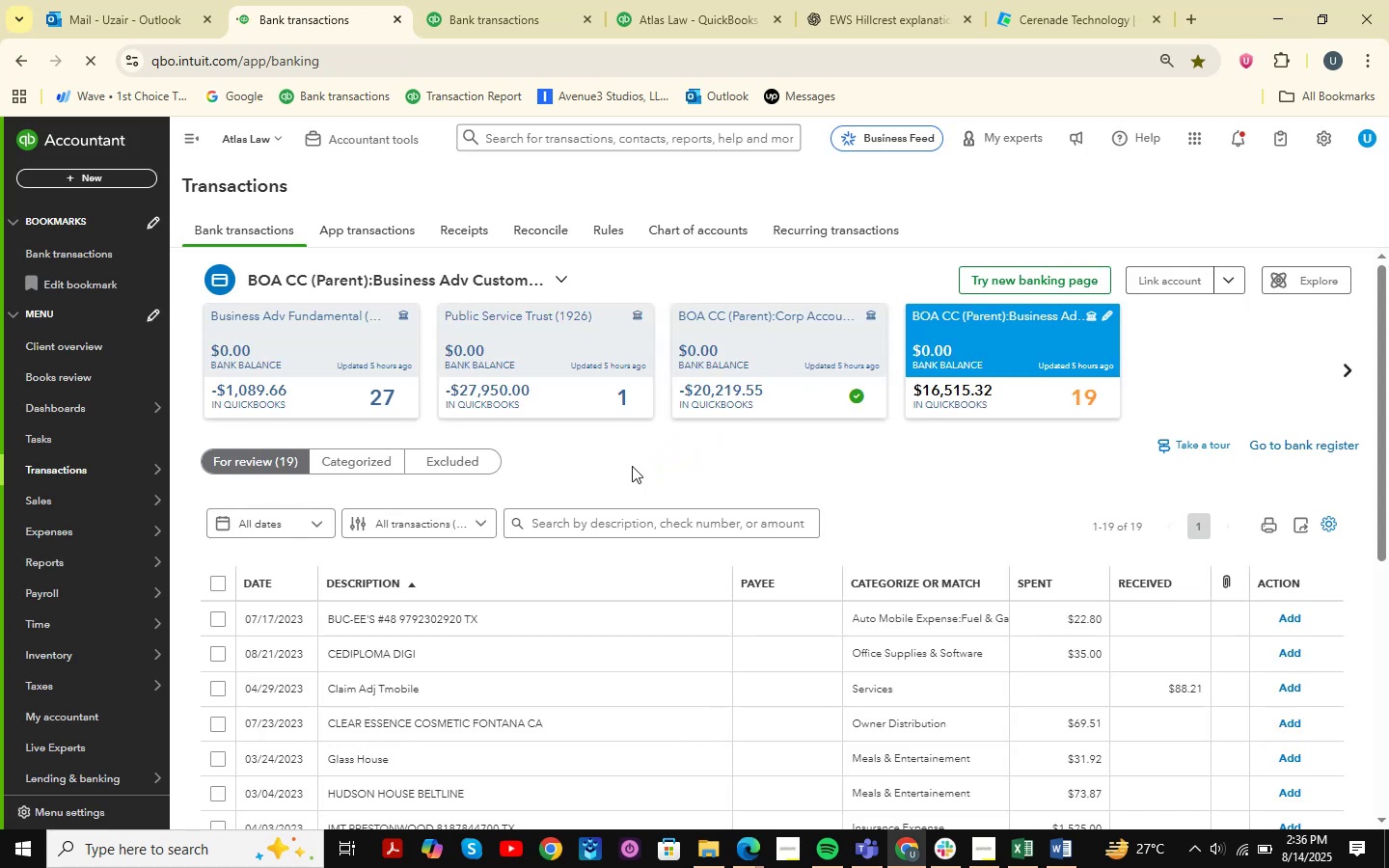 
wait(7.01)
 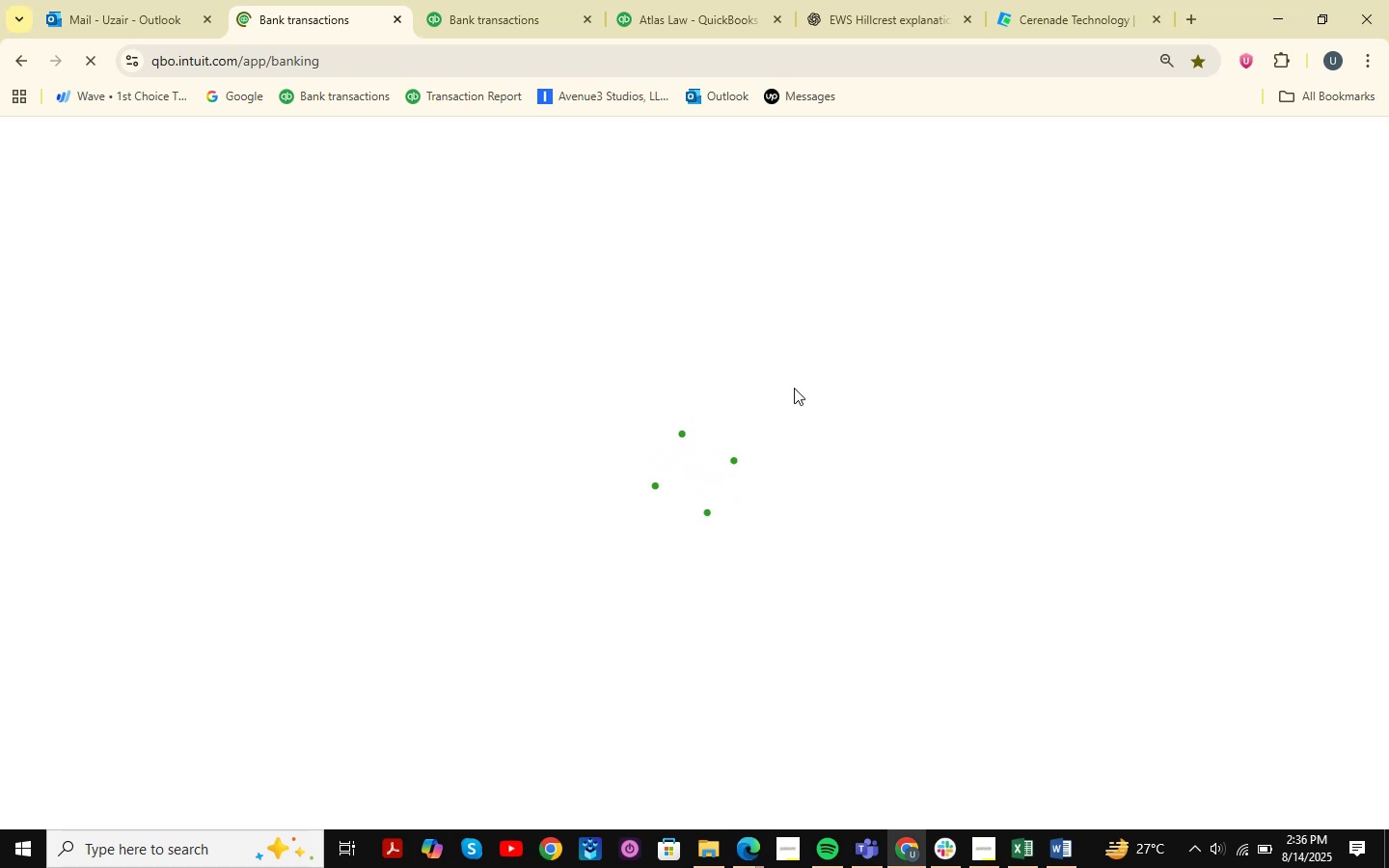 
left_click([571, 526])
 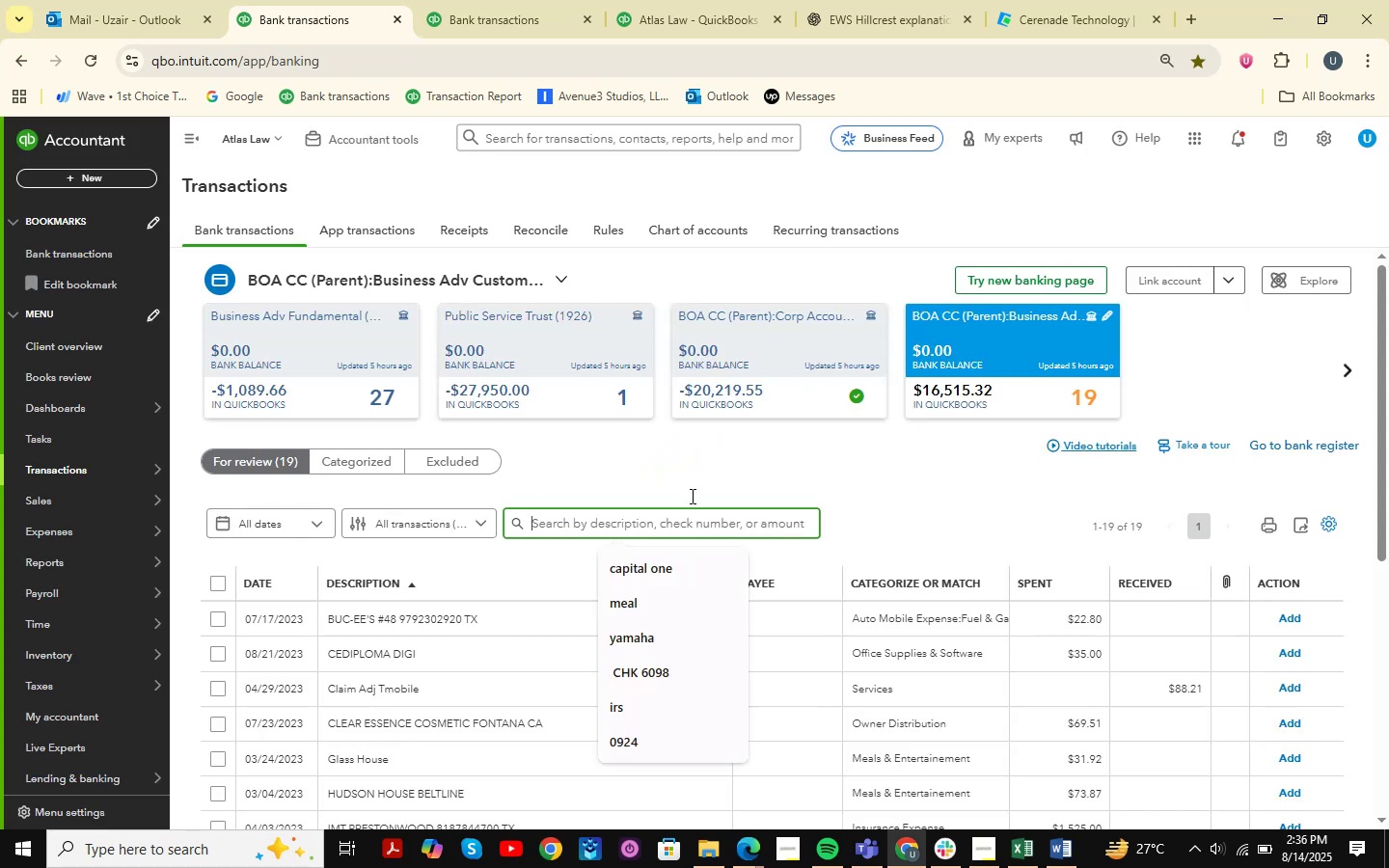 
key(Control+ControlLeft)
 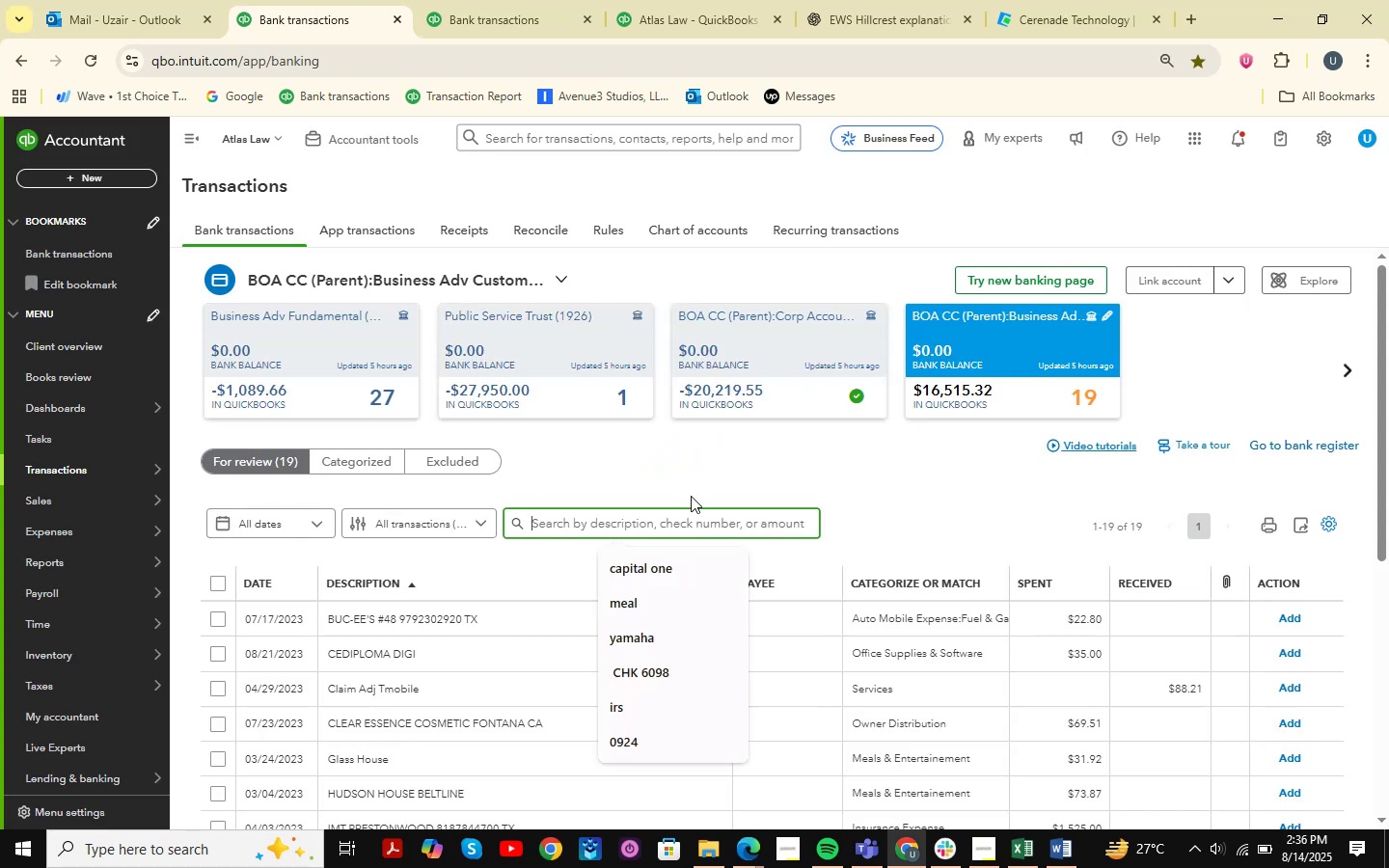 
key(Control+V)
 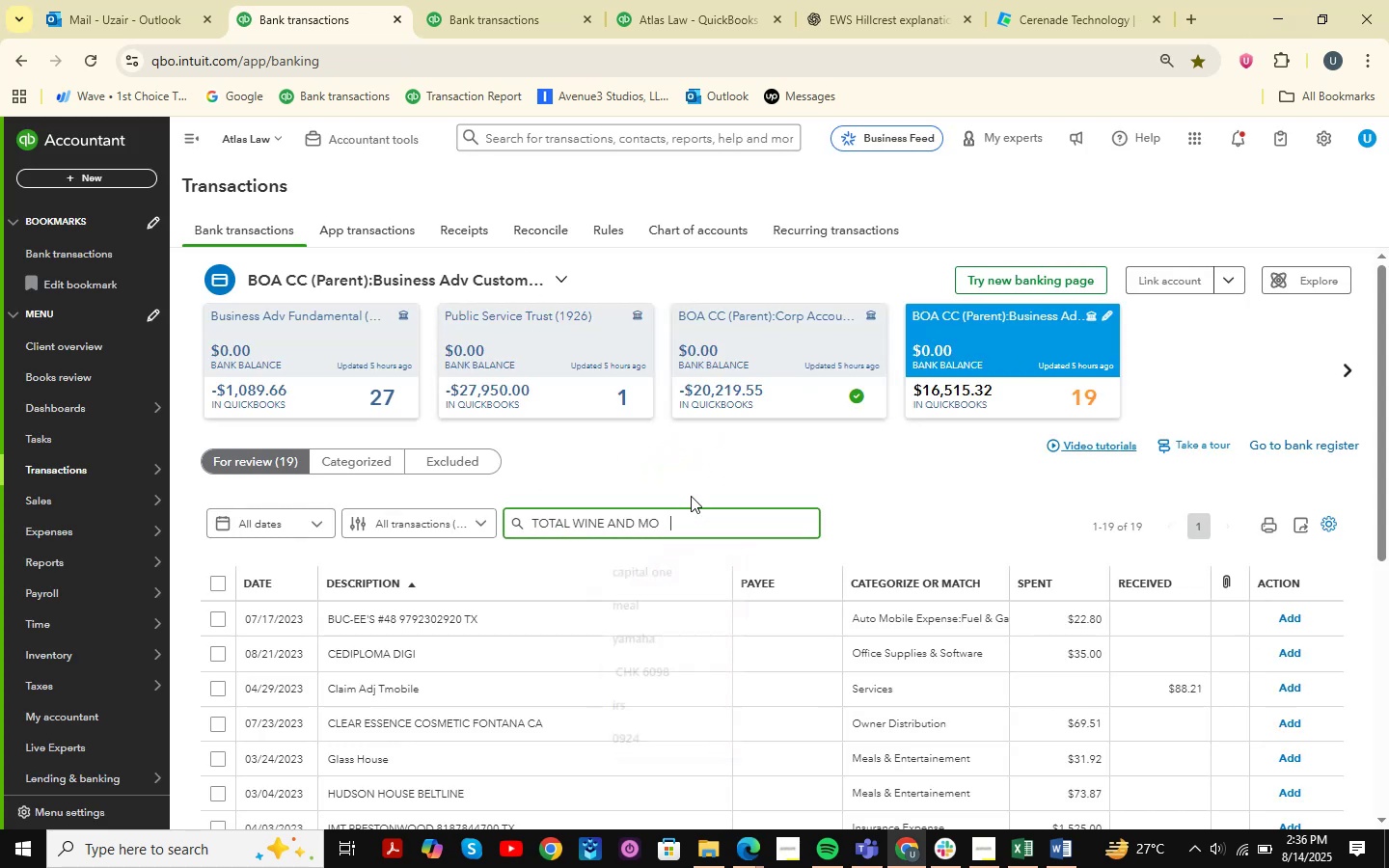 
key(NumpadEnter)
 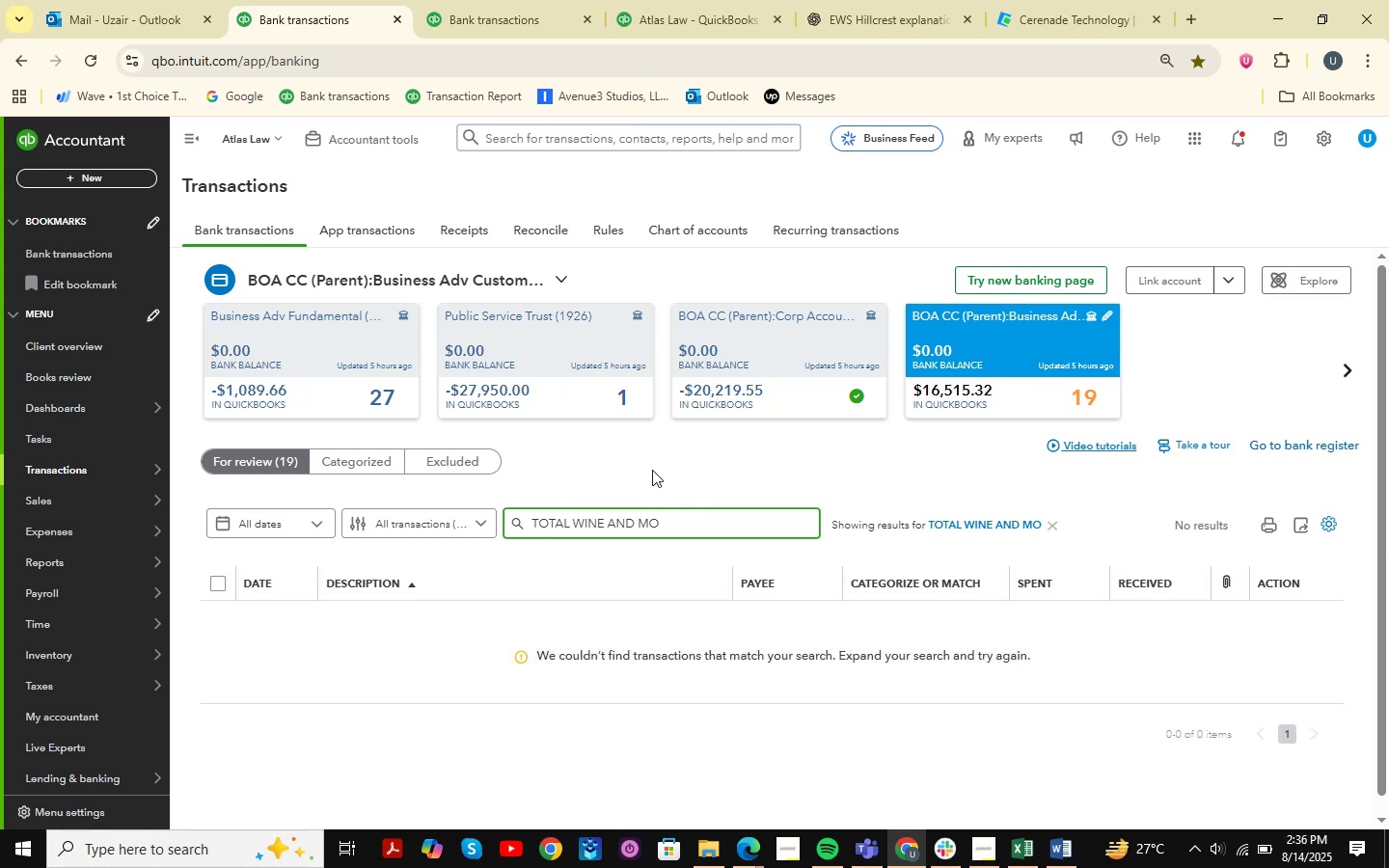 
left_click([1041, 529])
 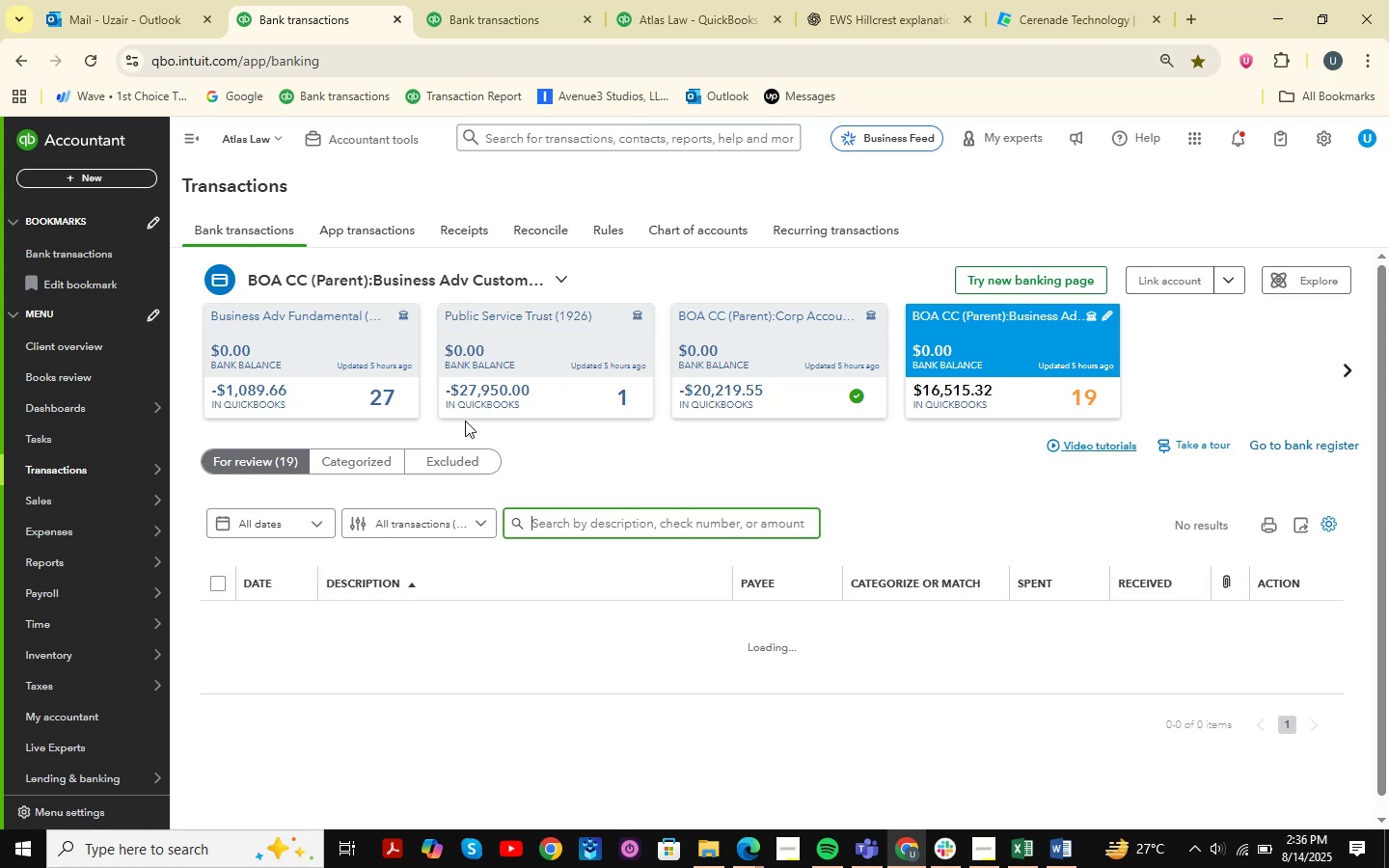 
left_click([379, 393])
 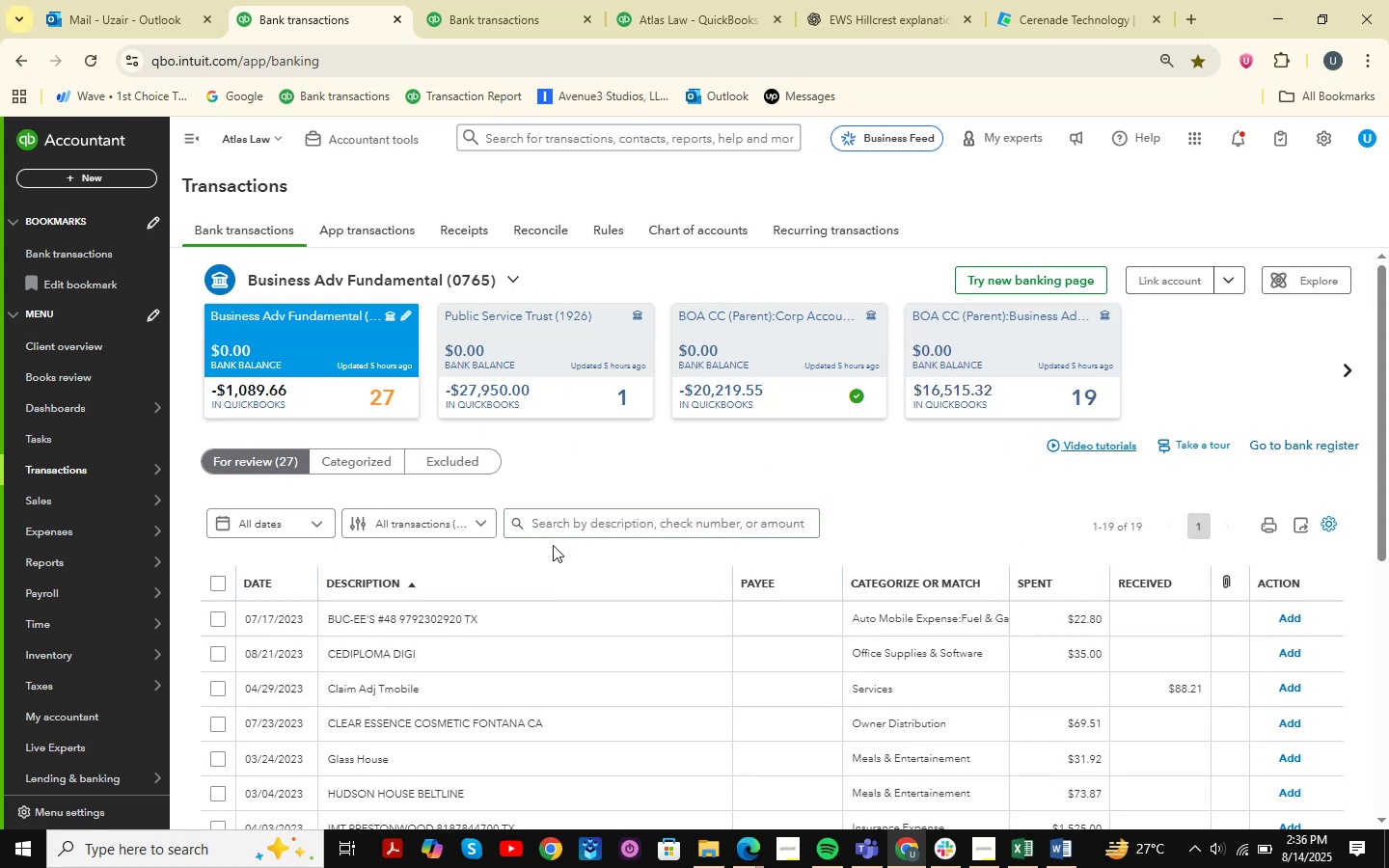 
left_click([569, 530])
 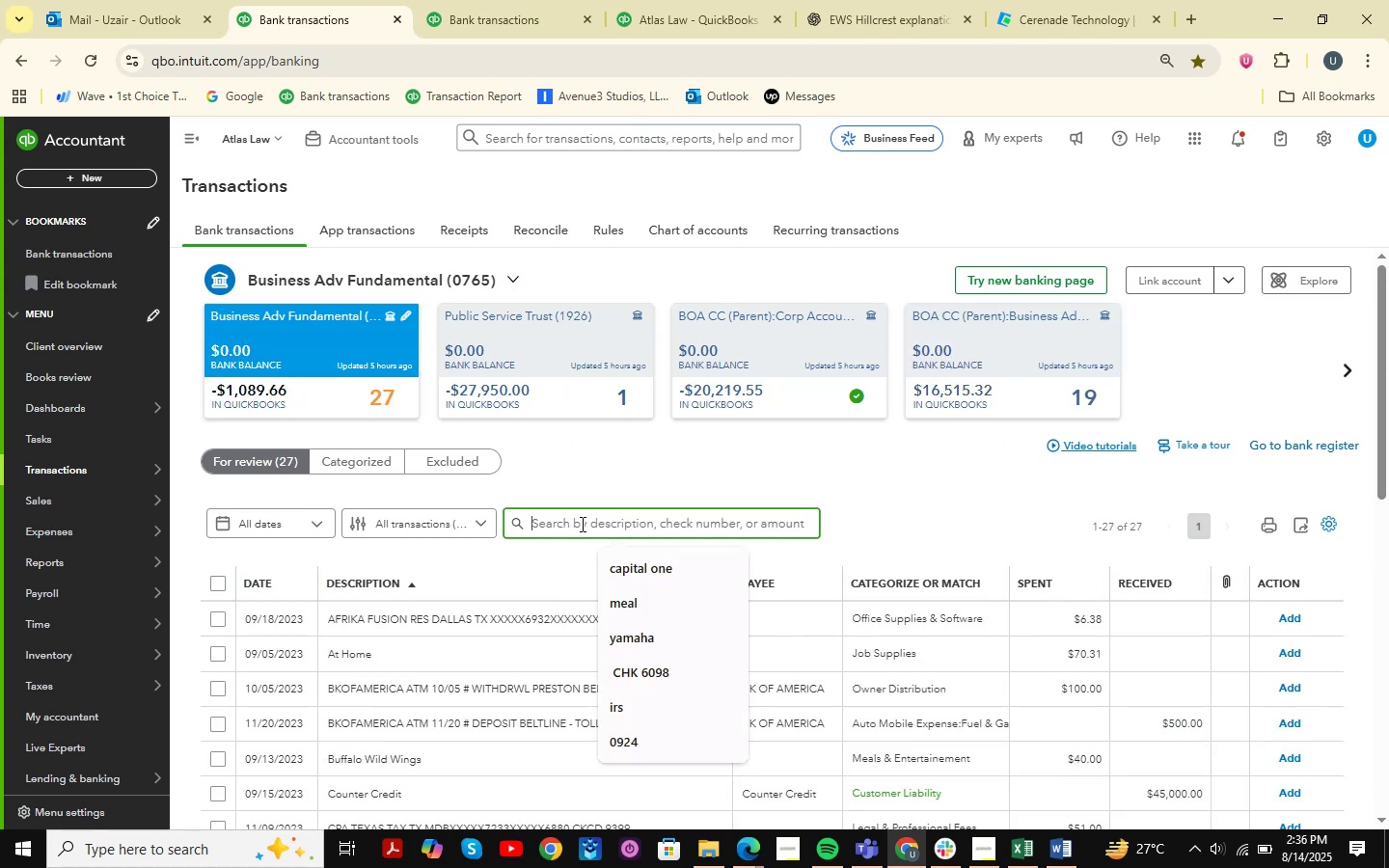 
key(Control+ControlLeft)
 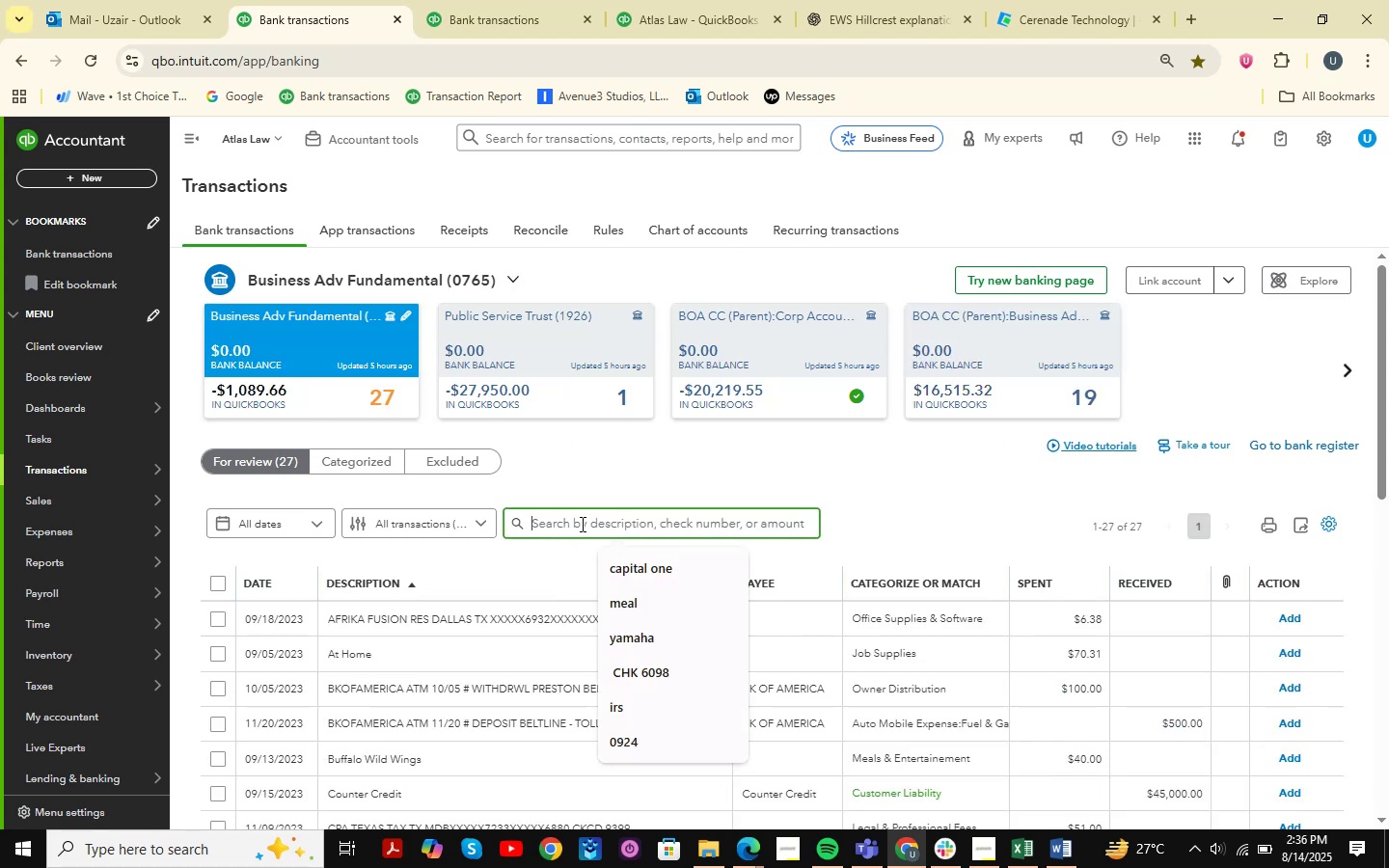 
key(Control+V)
 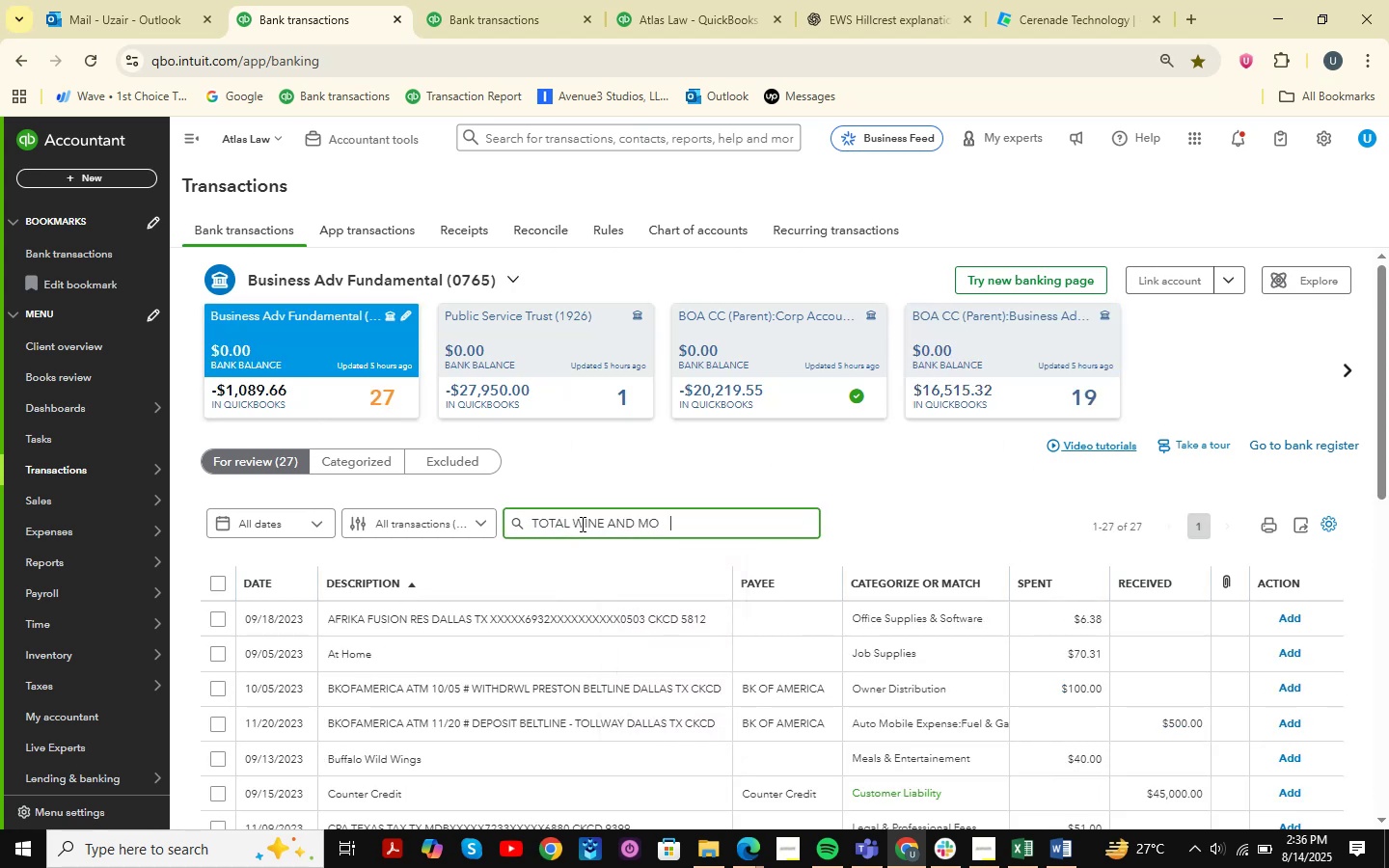 
key(NumpadEnter)
 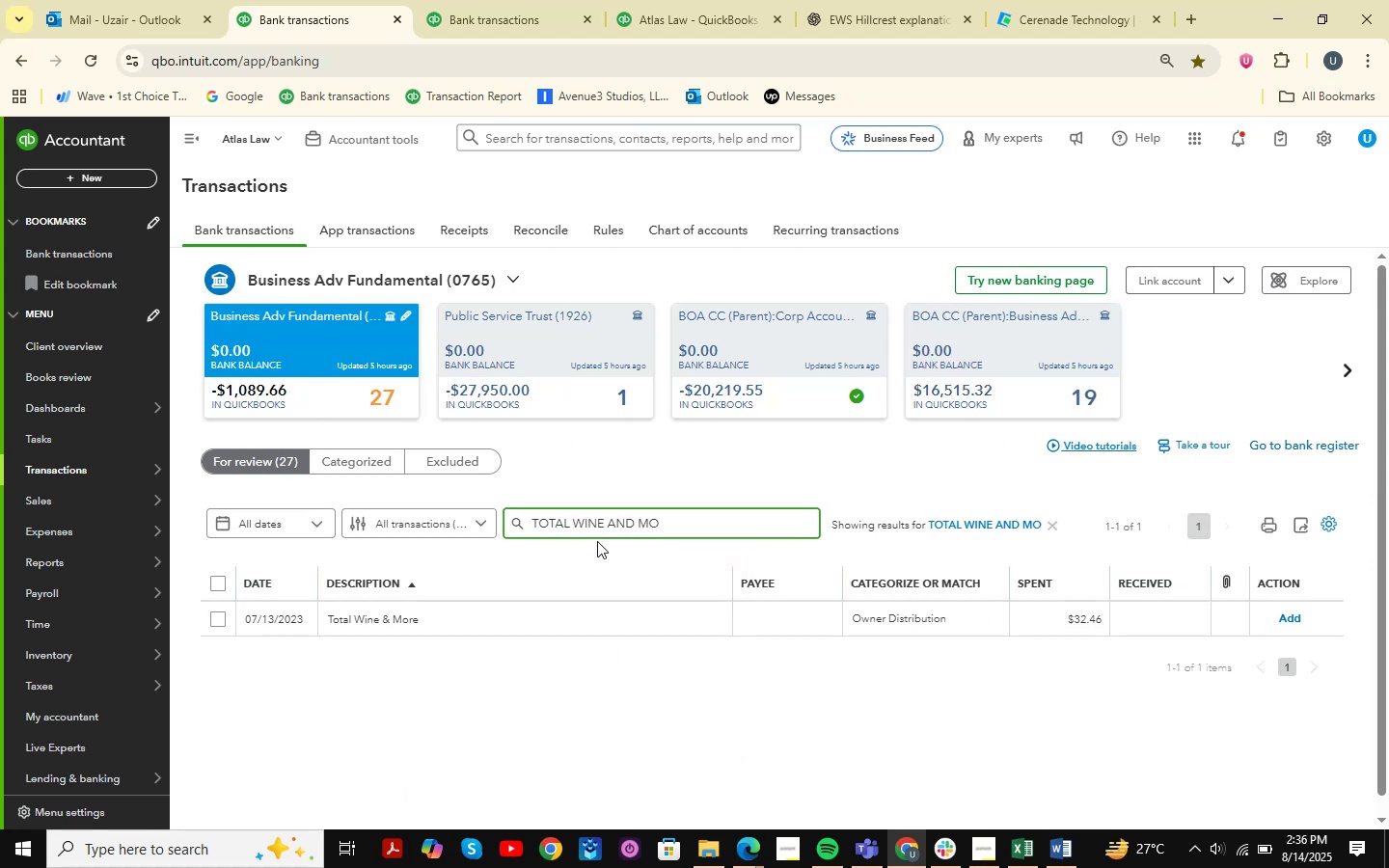 
left_click([545, 607])
 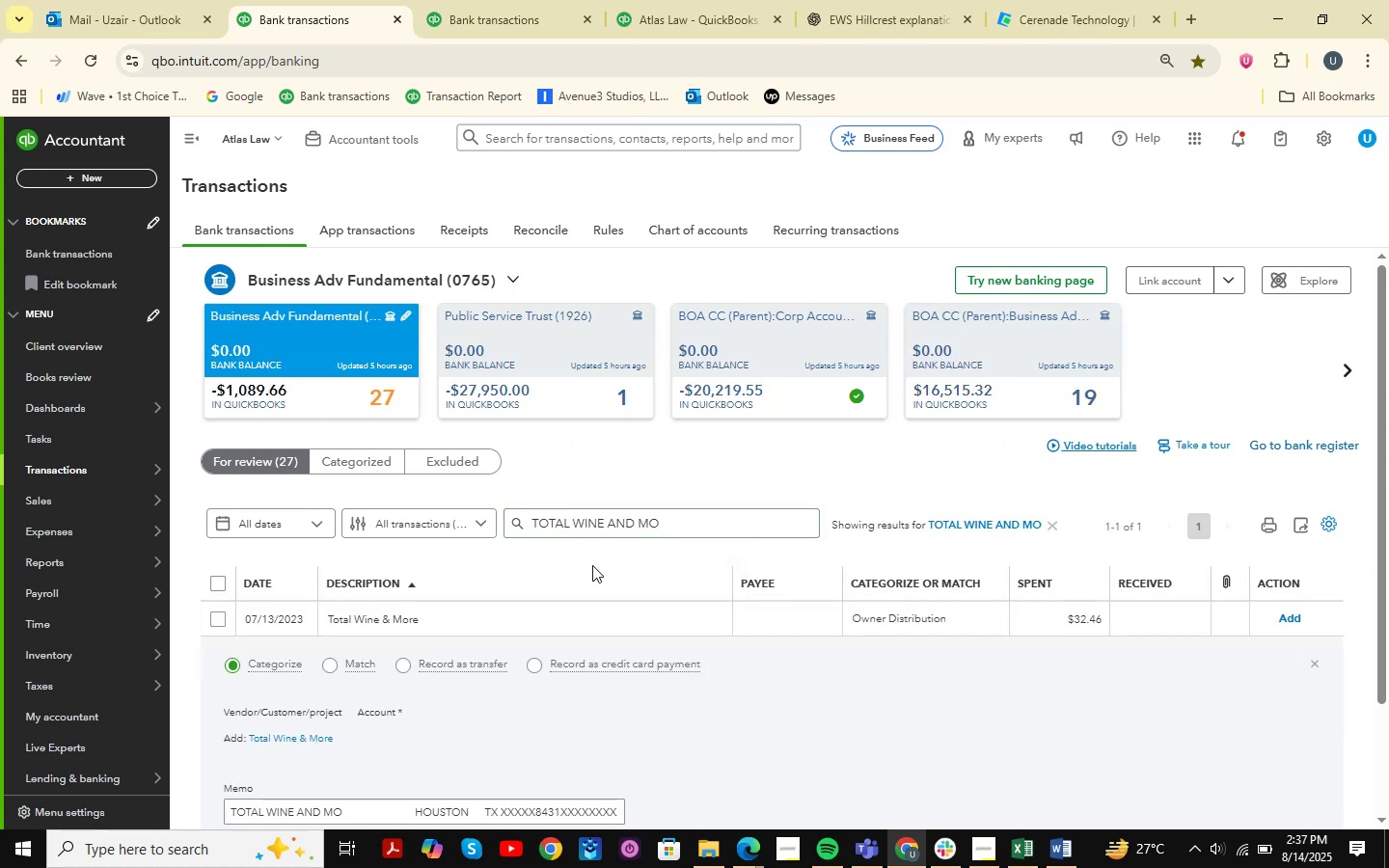 
scroll: coordinate [596, 566], scroll_direction: down, amount: 2.0
 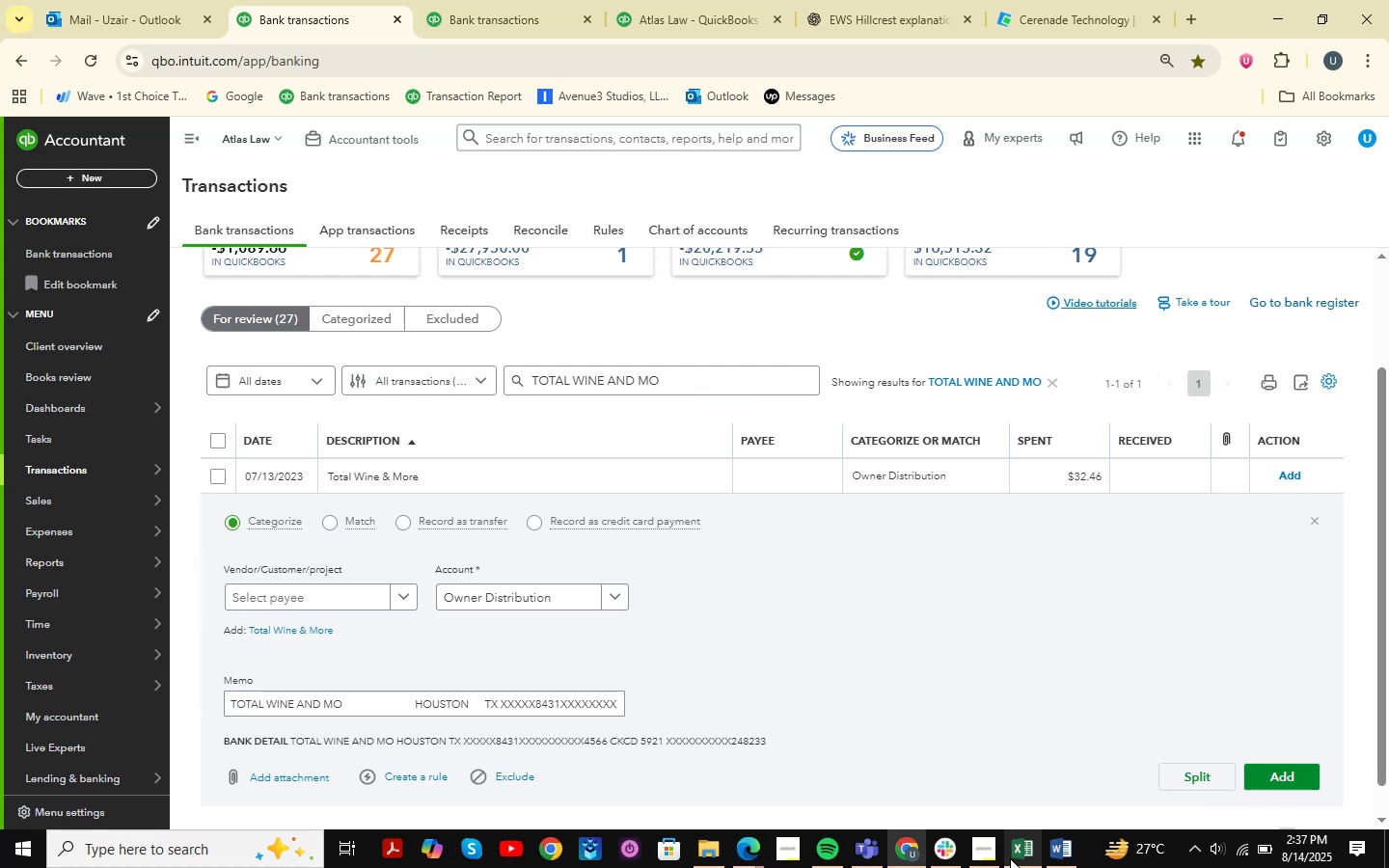 
hold_key(key=ControlLeft, duration=0.49)
 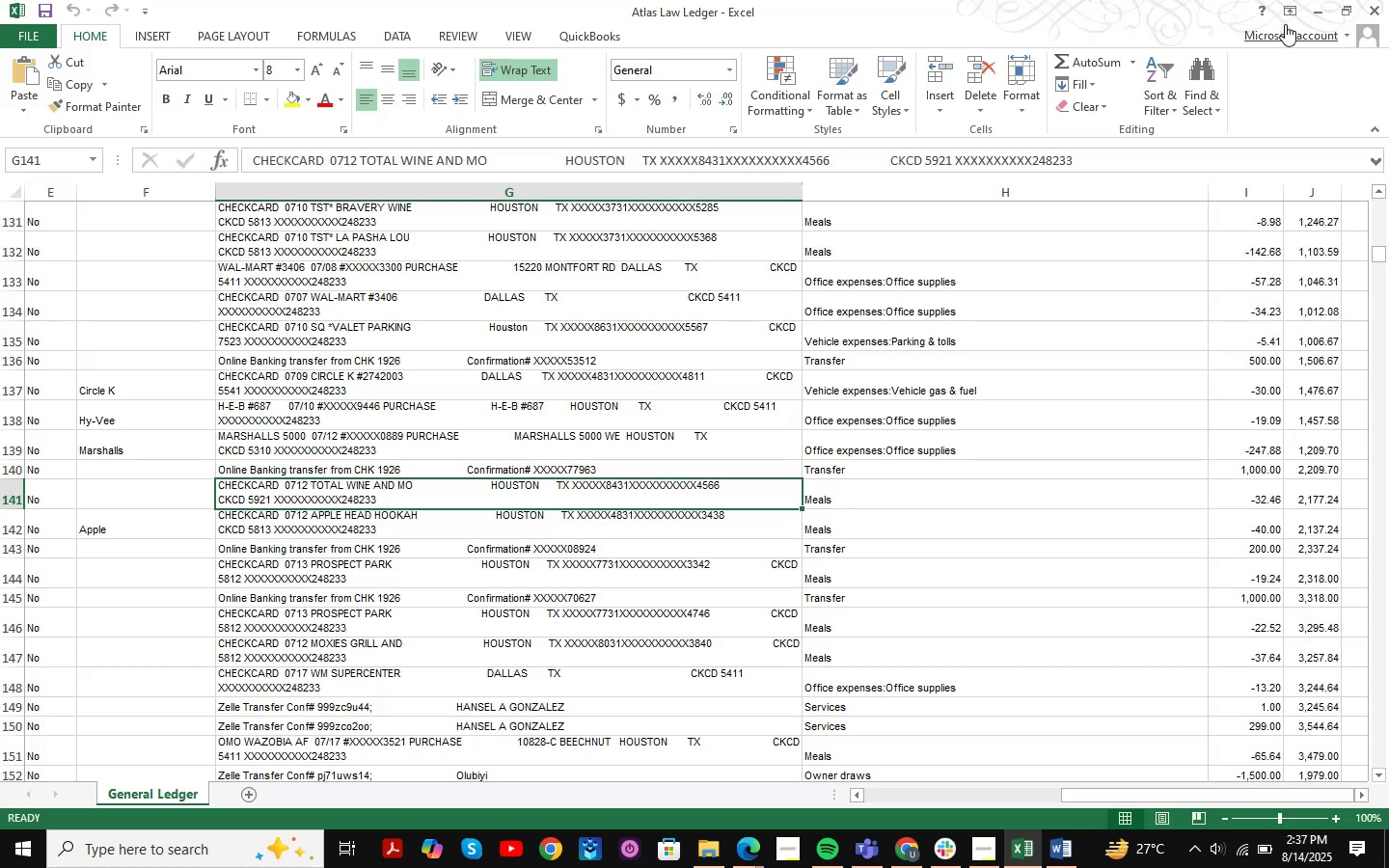 
left_click([1315, 12])
 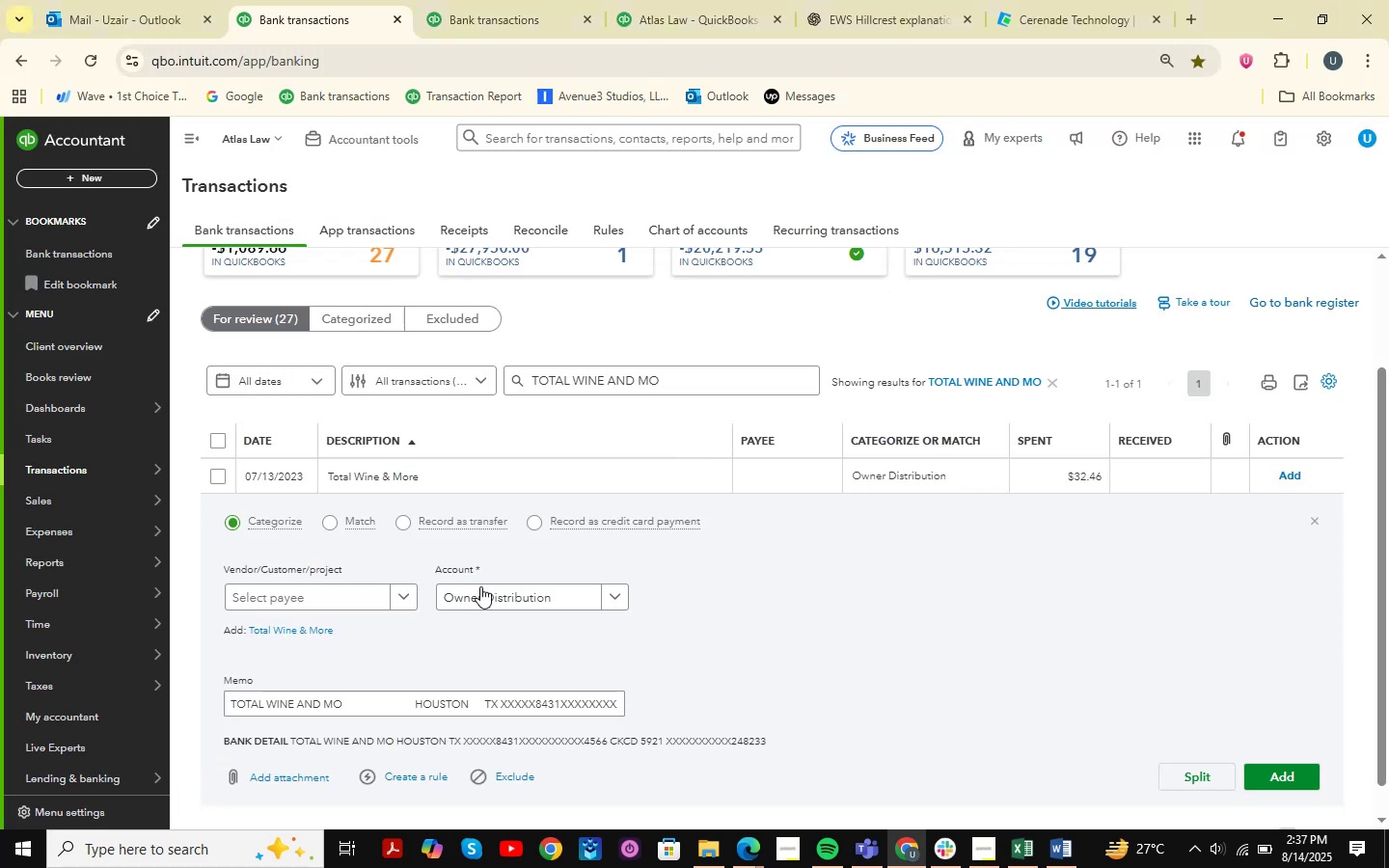 
left_click([536, 595])
 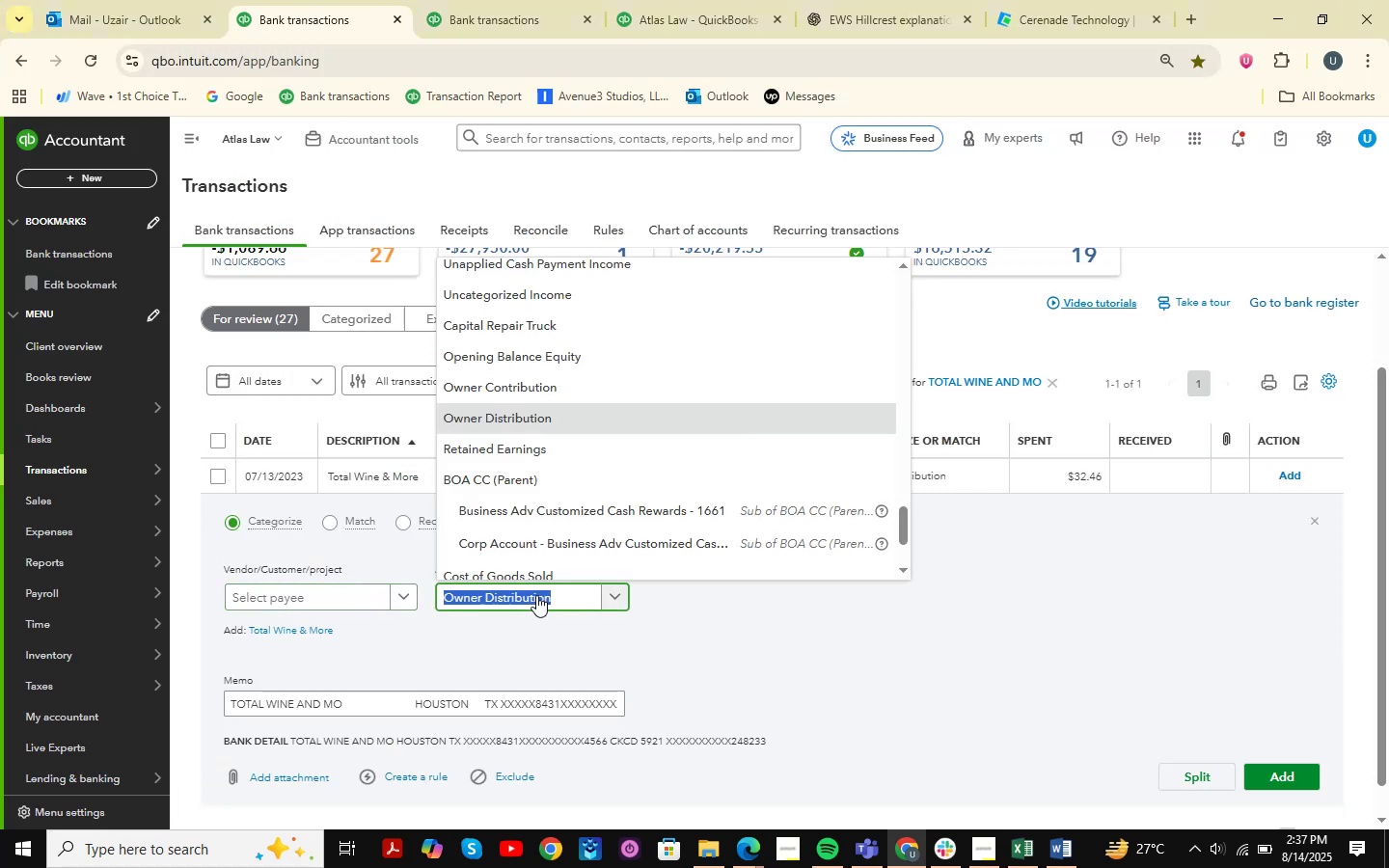 
type(meals )
 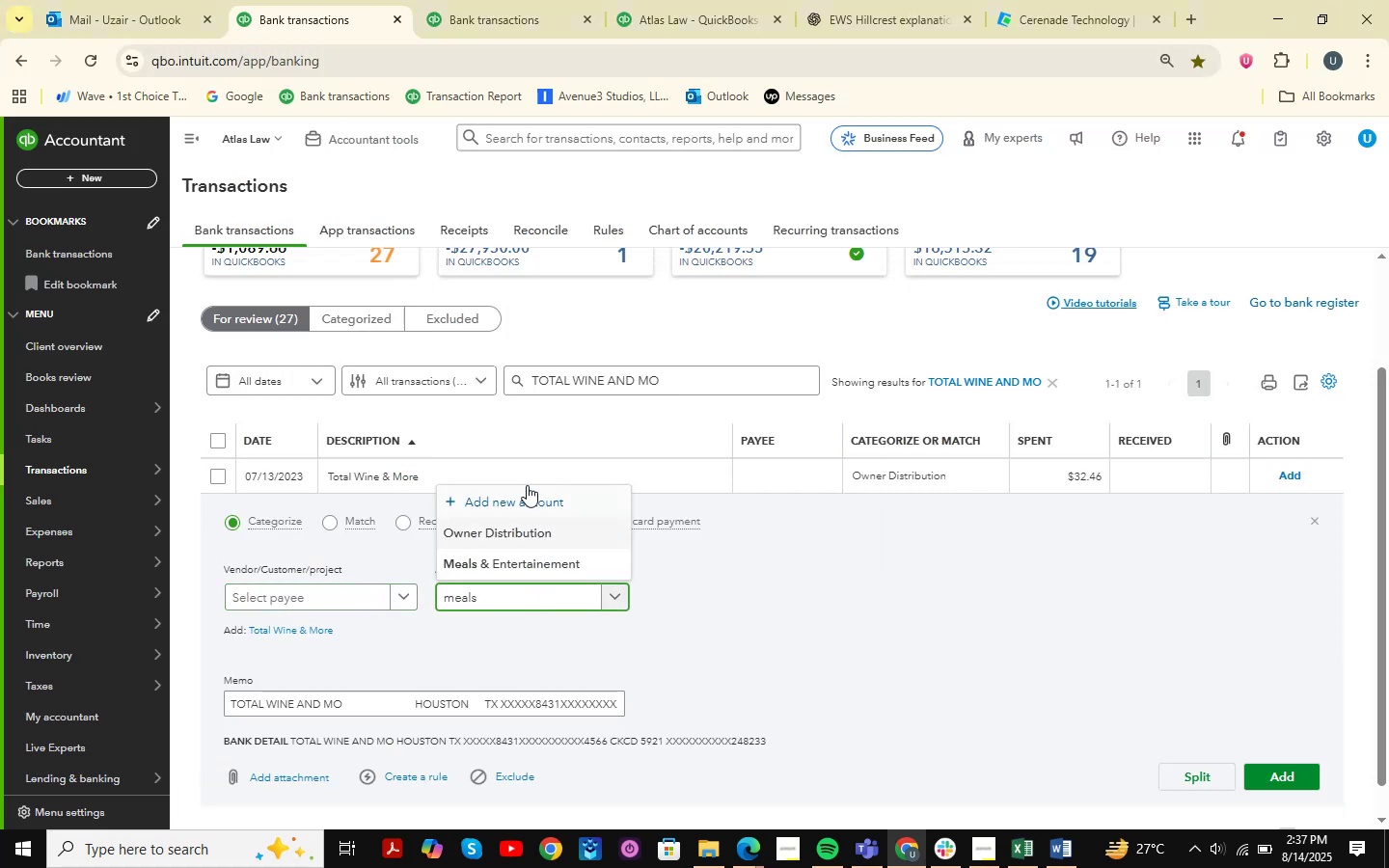 
left_click([527, 566])
 